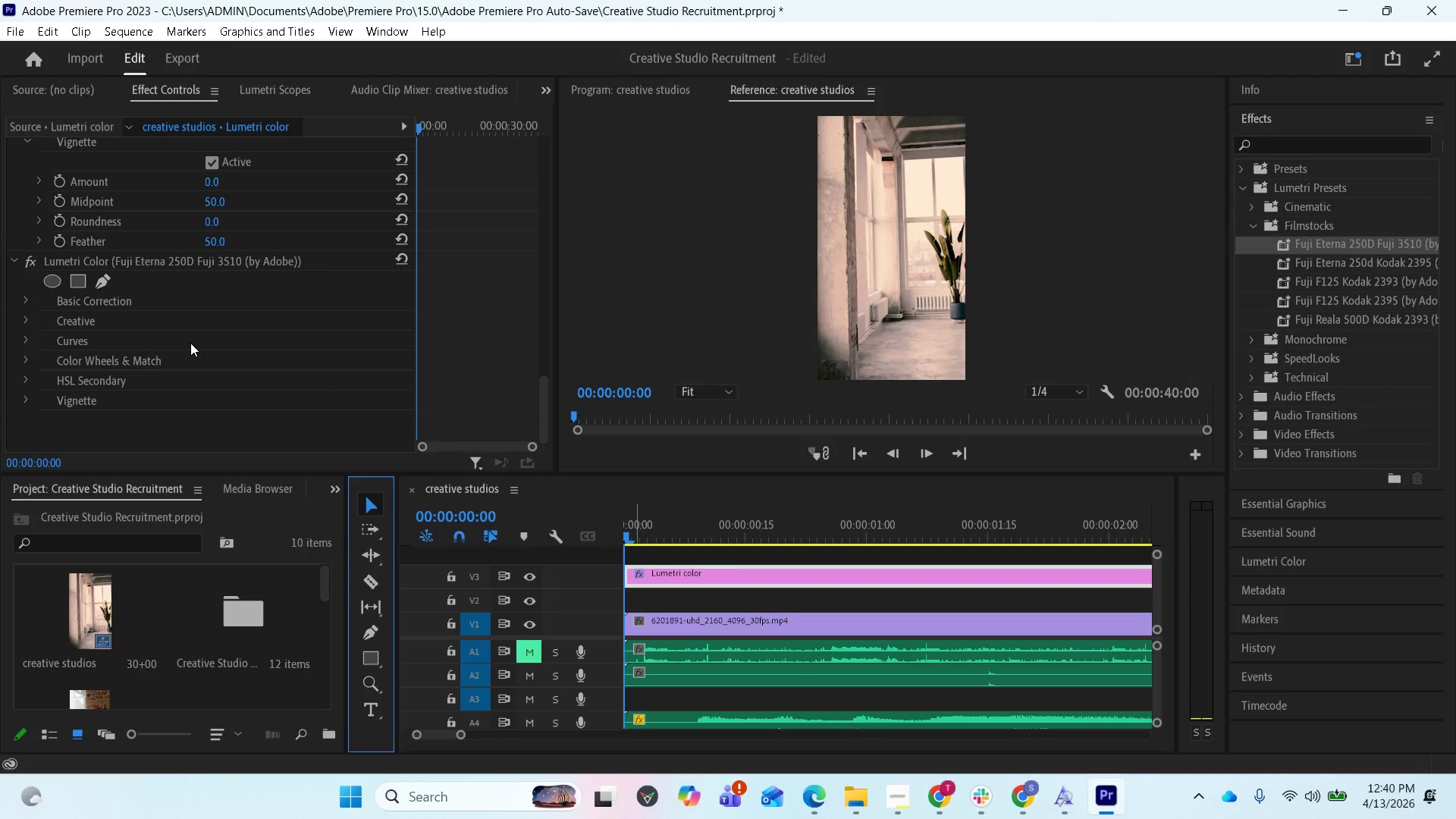 
scroll: coordinate [206, 266], scroll_direction: up, amount: 45.0
 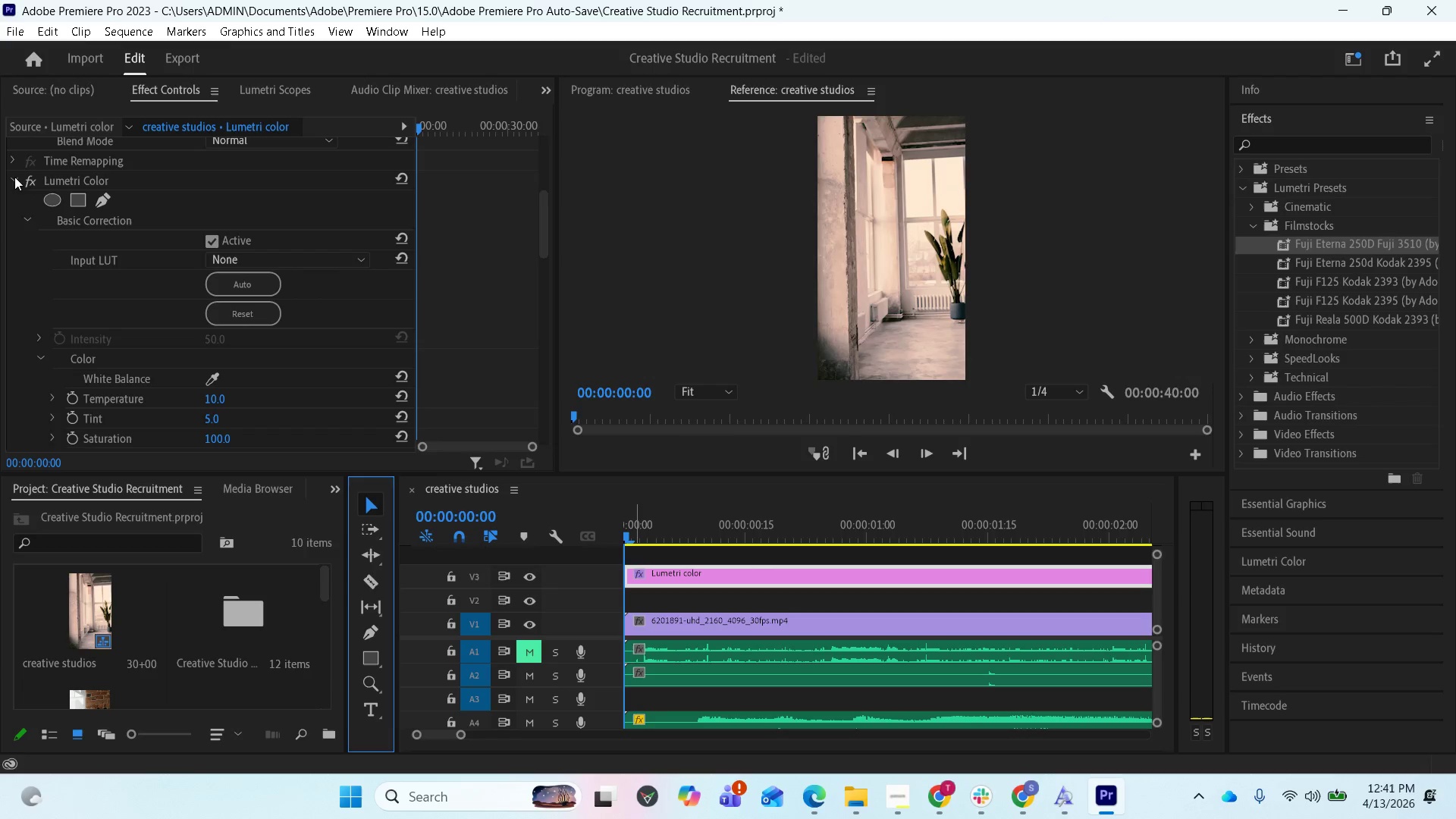 
left_click([12, 177])
 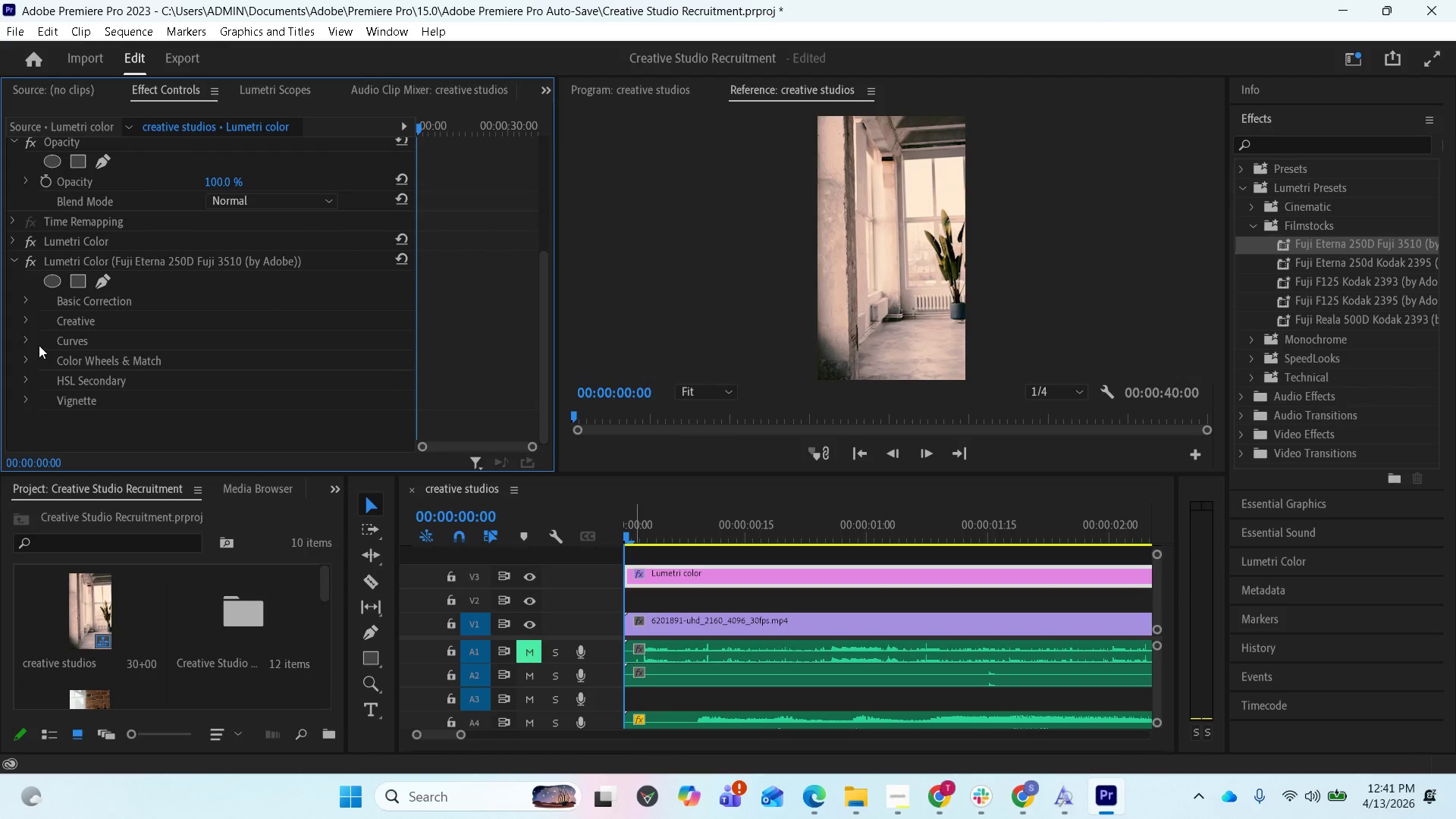 
wait(5.72)
 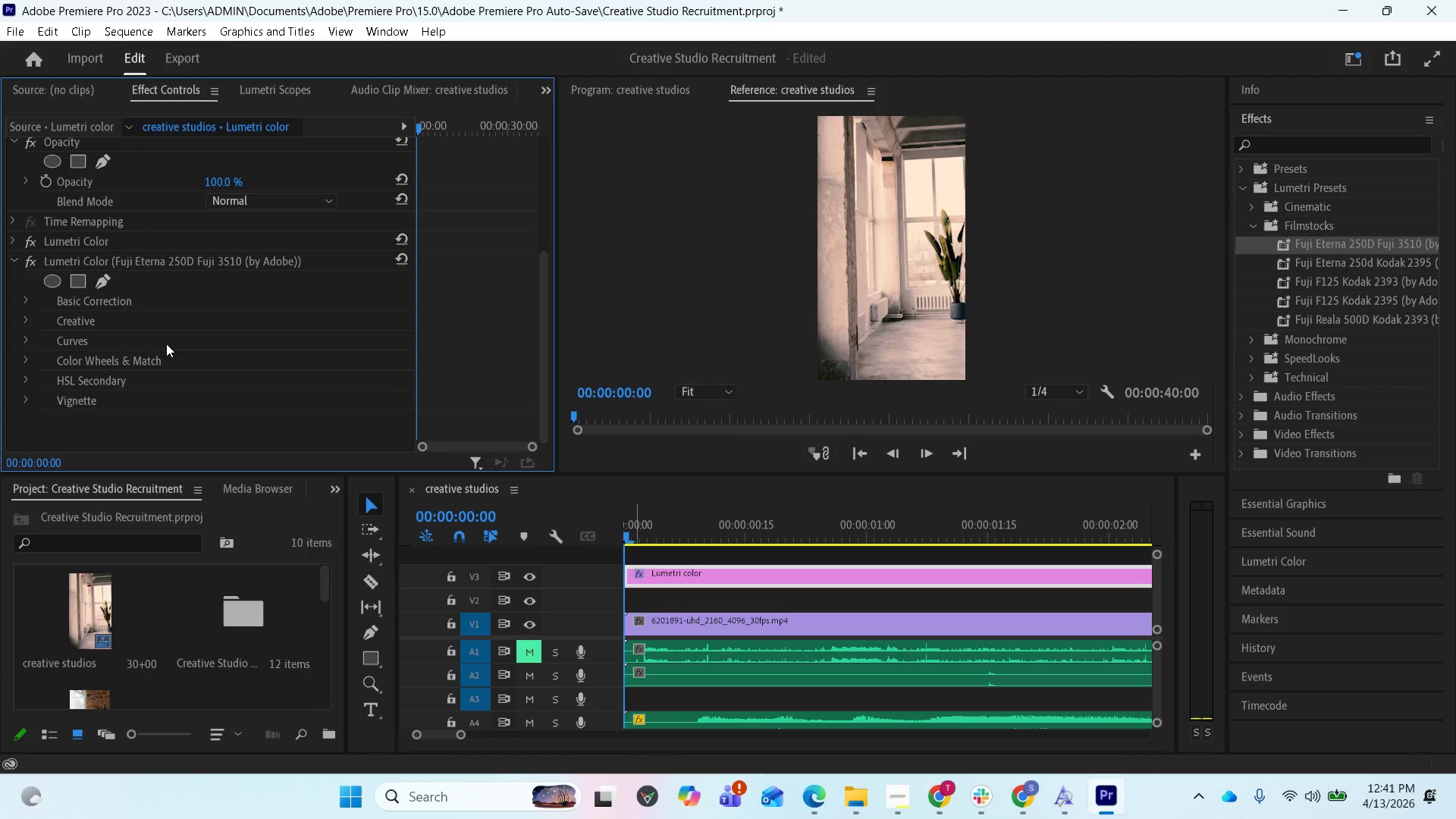 
left_click([30, 320])
 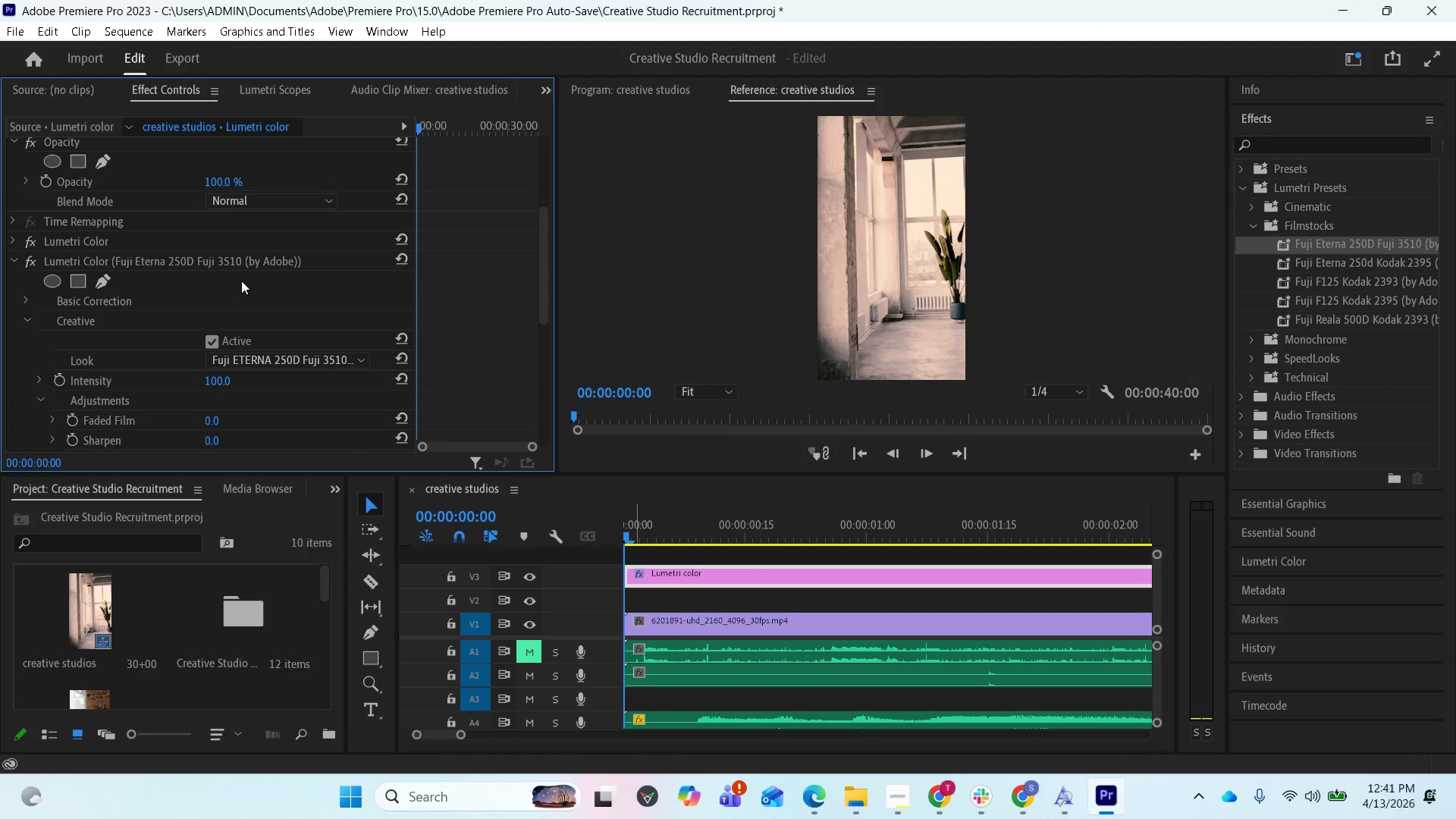 
wait(6.34)
 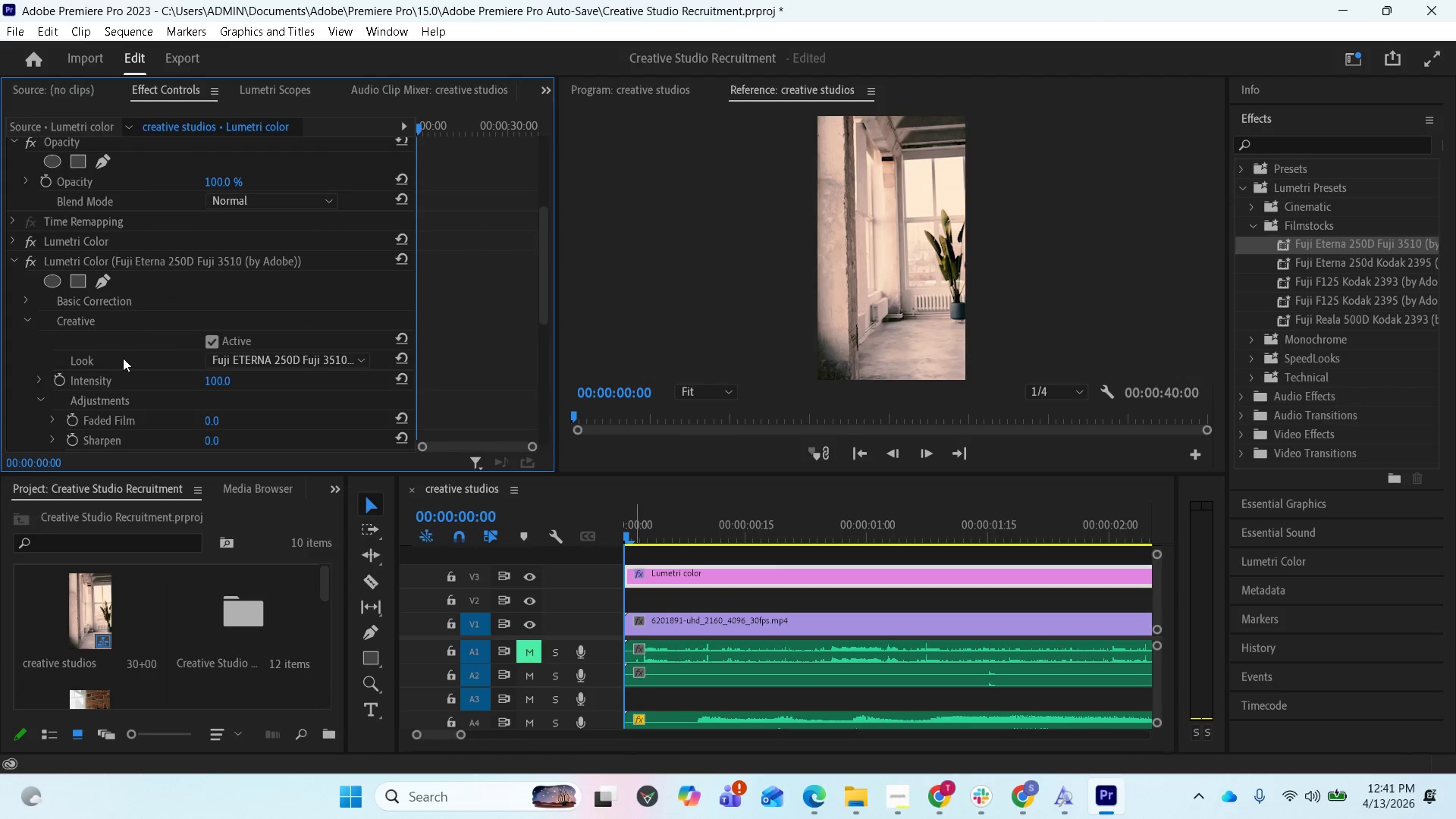 
left_click([406, 242])
 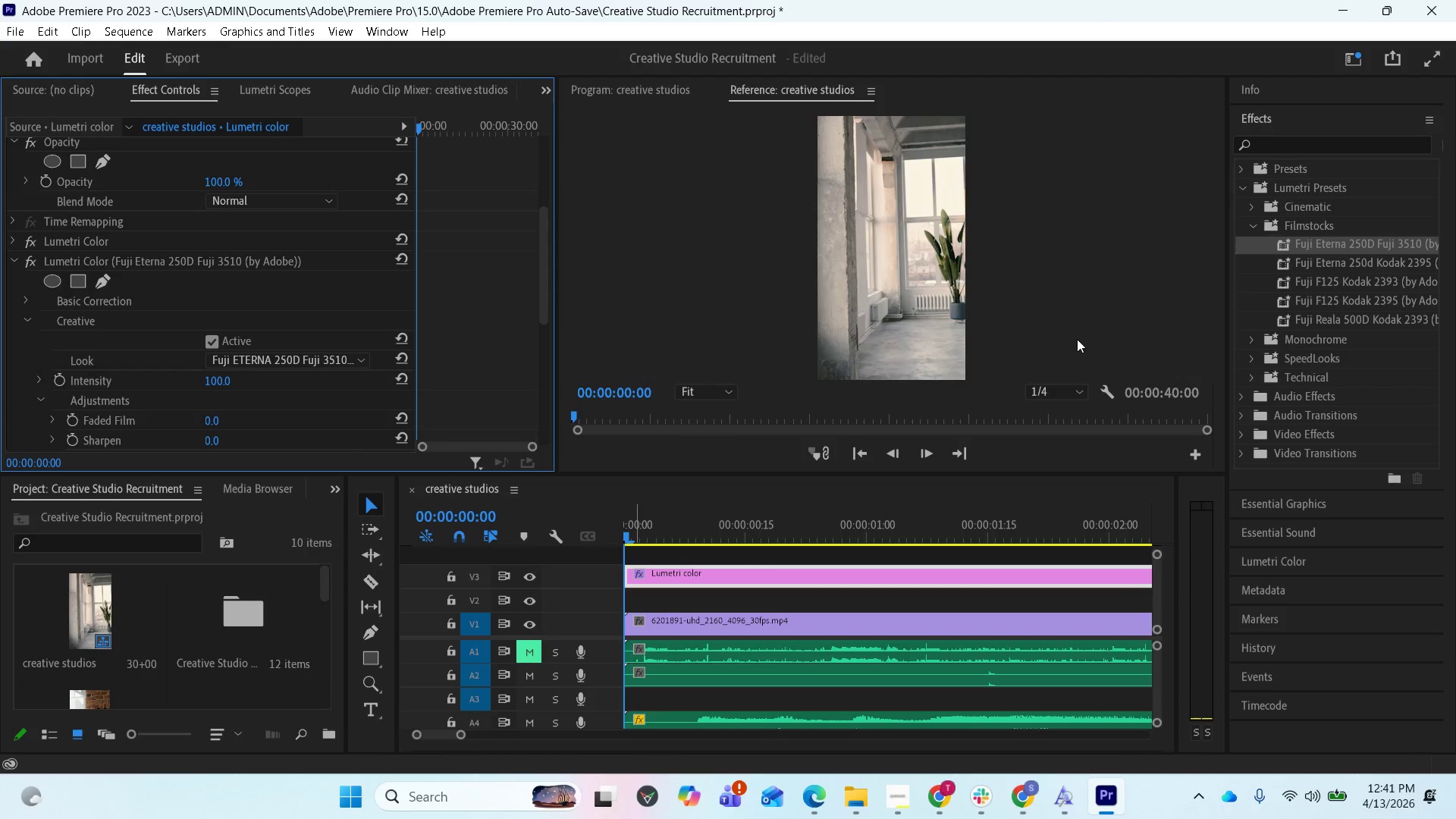 
wait(9.45)
 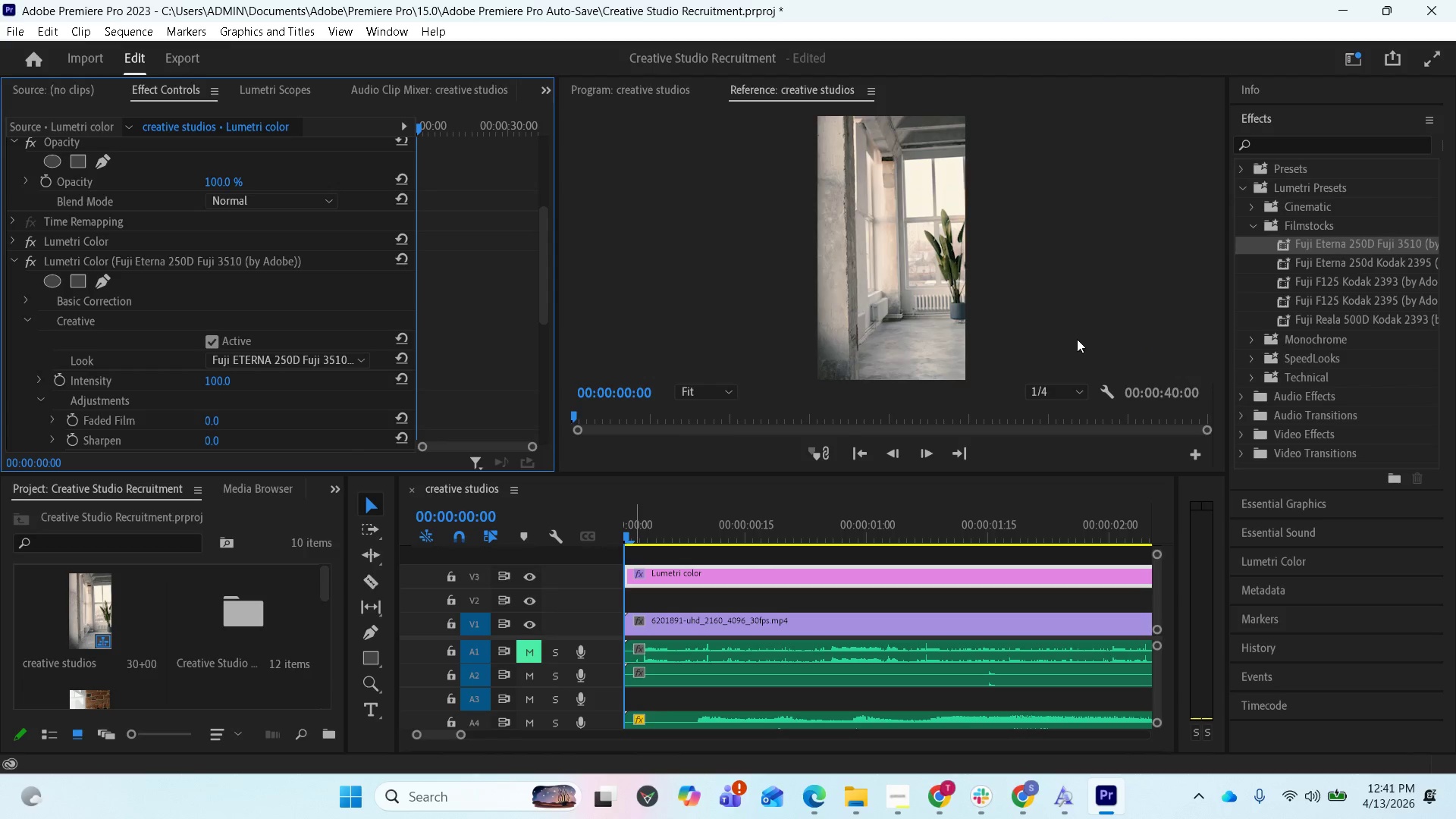 
left_click([1255, 209])
 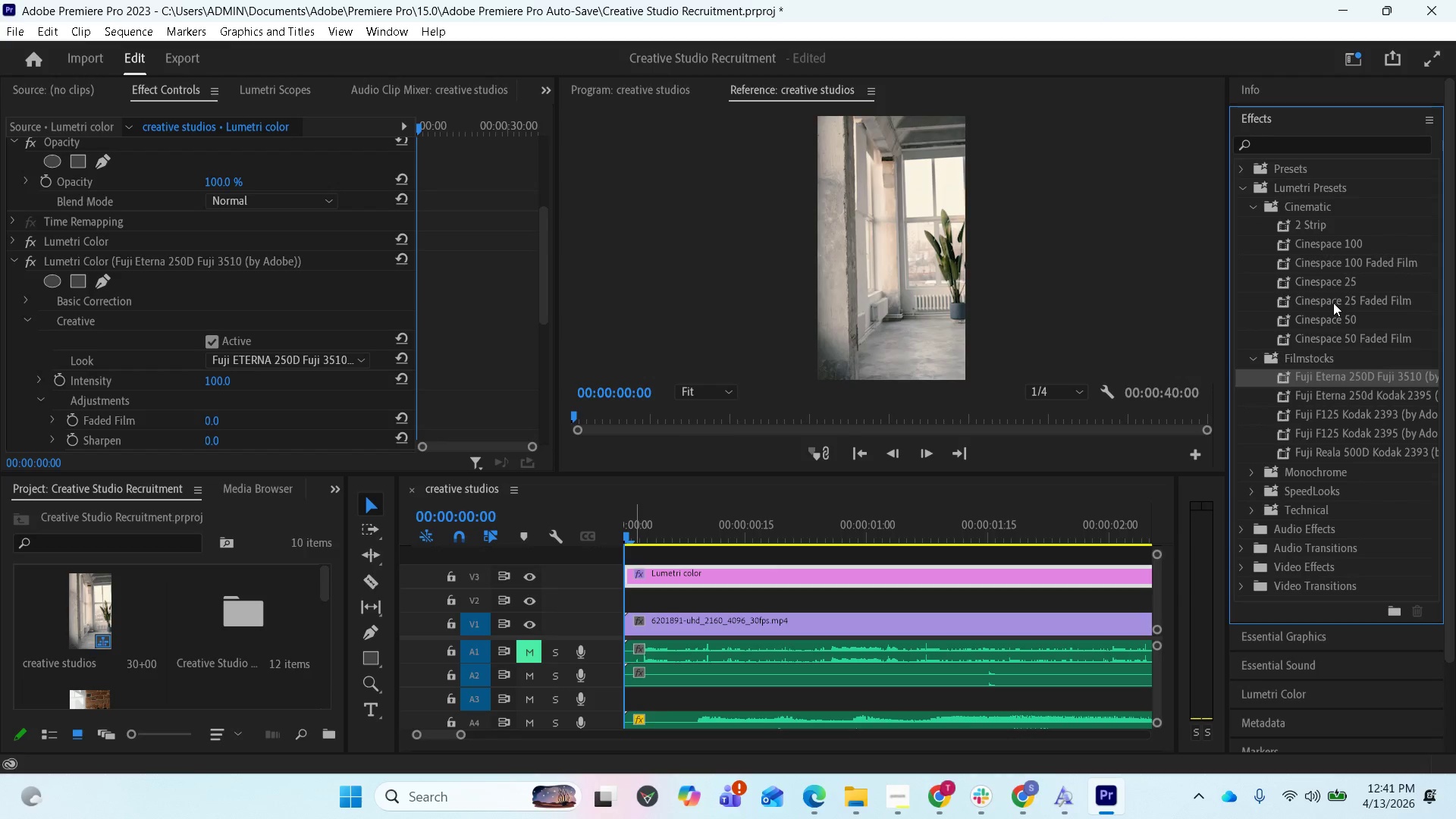 
wait(6.17)
 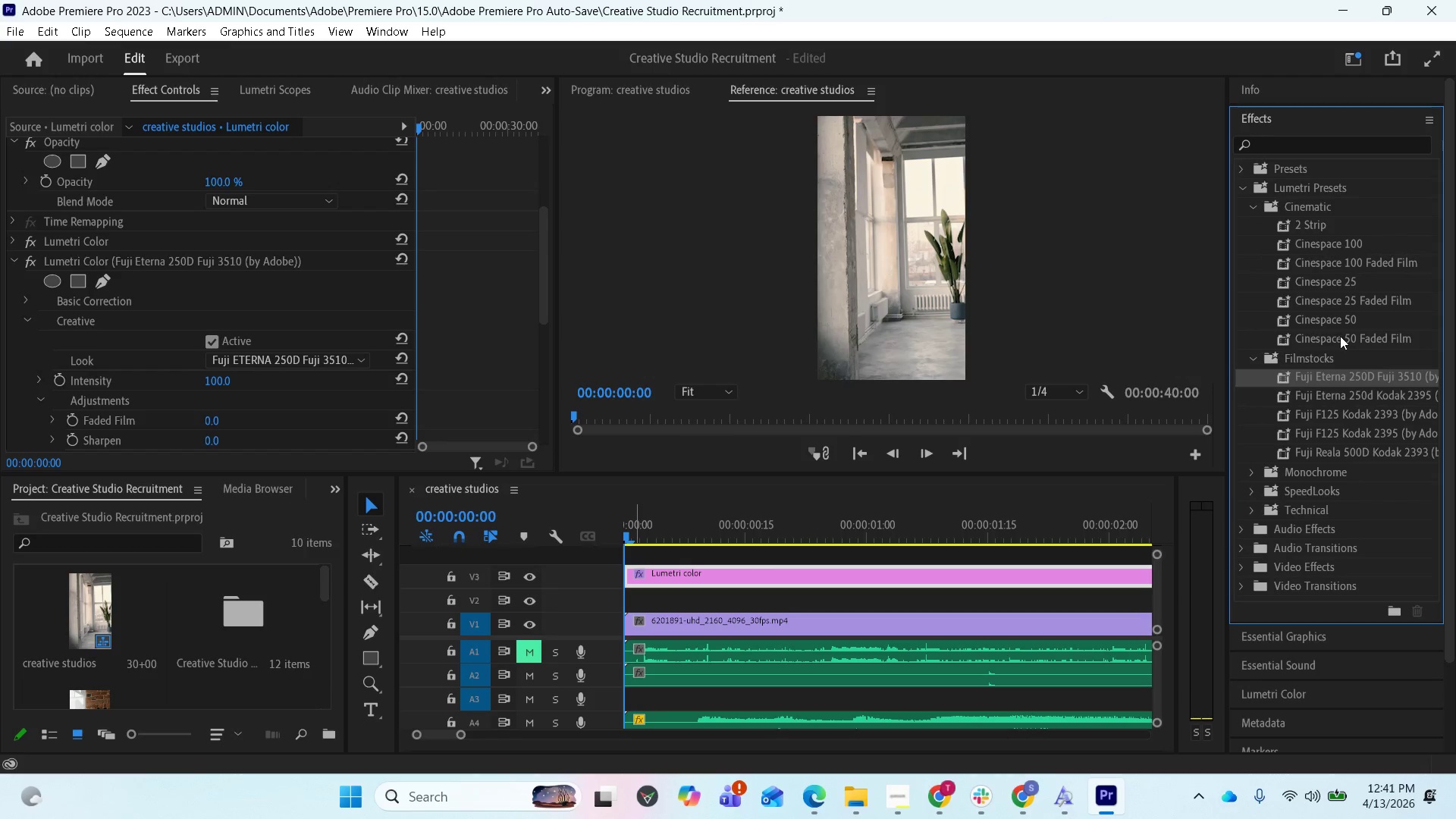 
right_click([310, 234])
 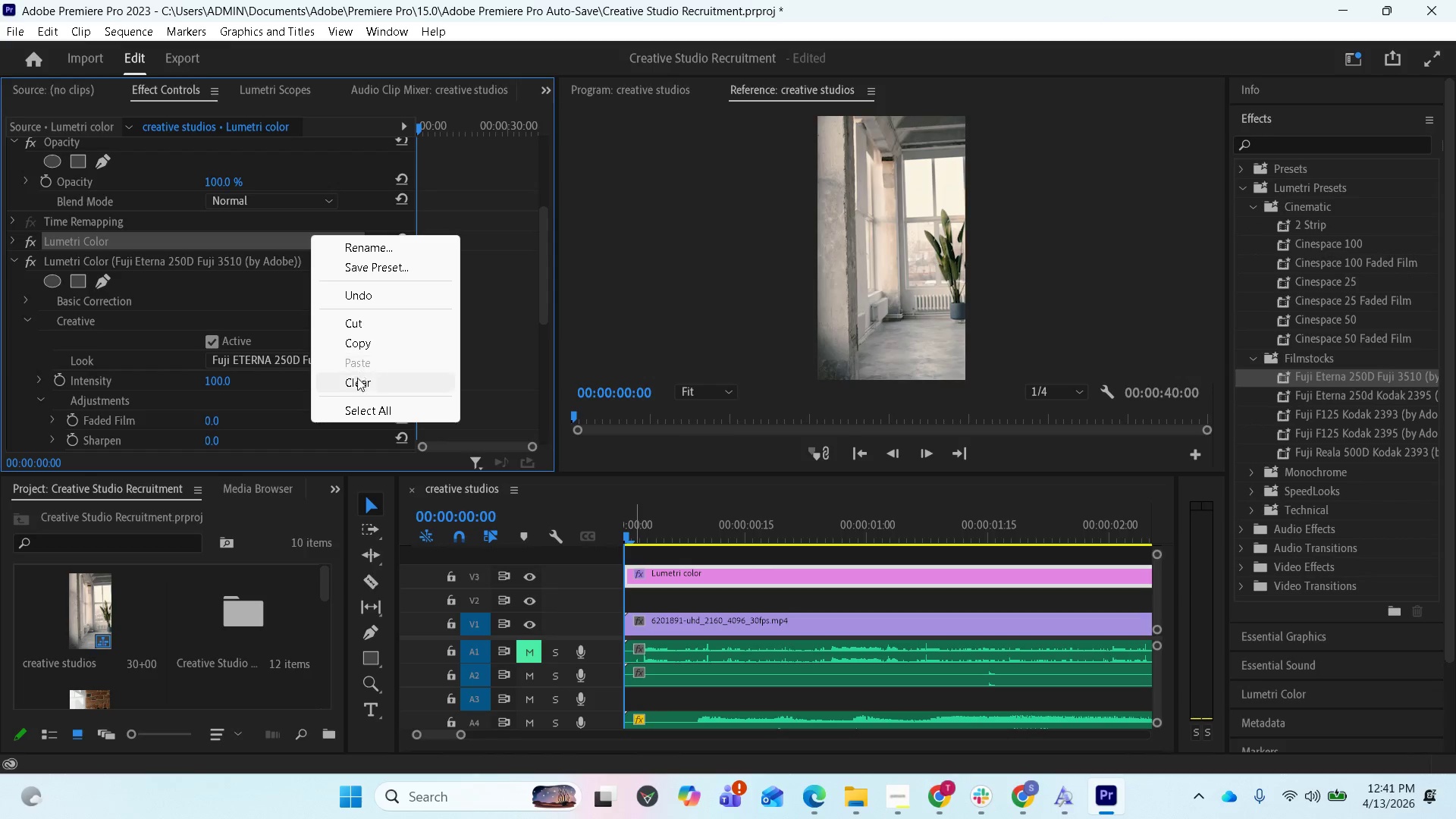 
left_click([357, 382])
 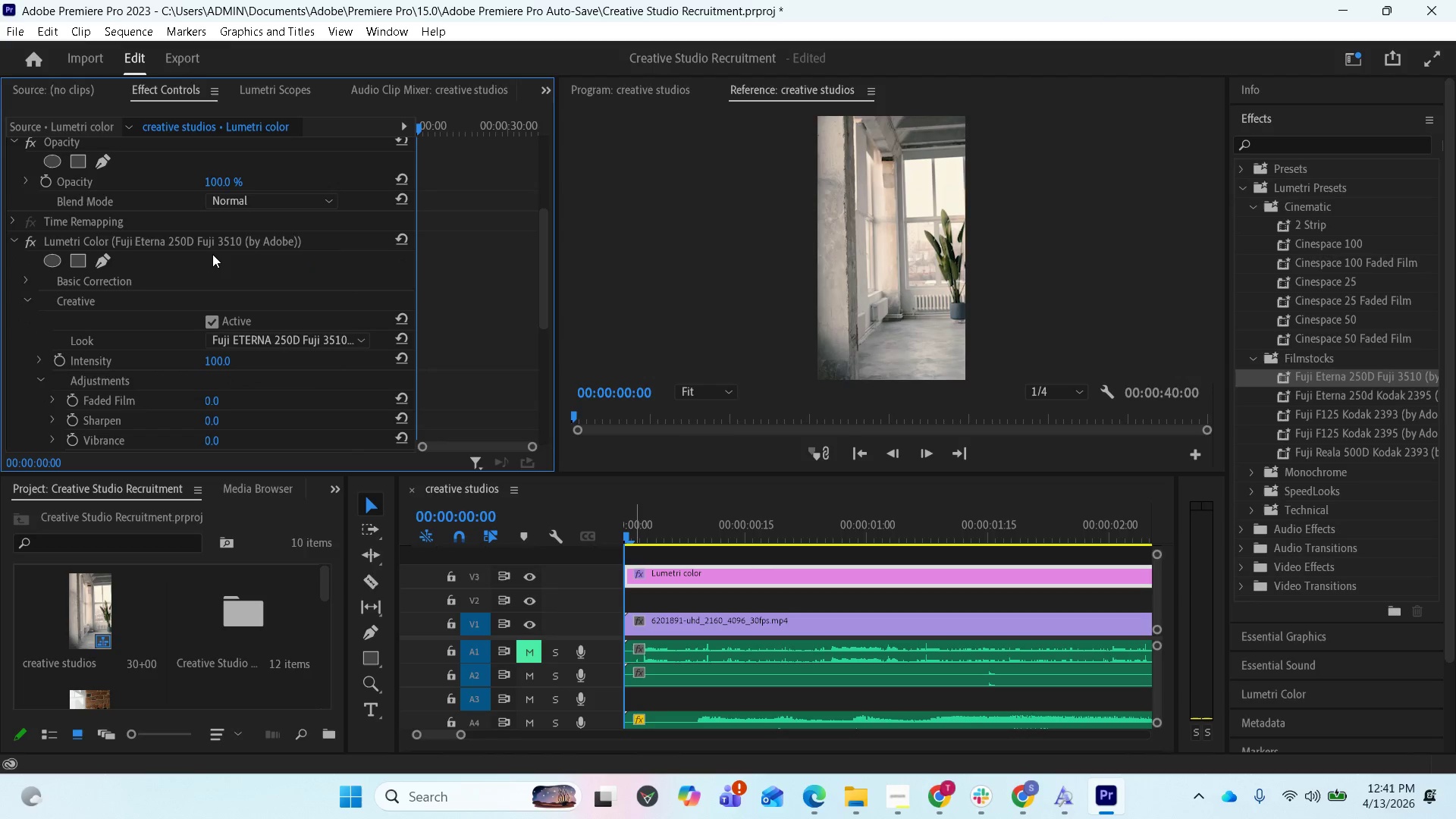 
right_click([212, 241])
 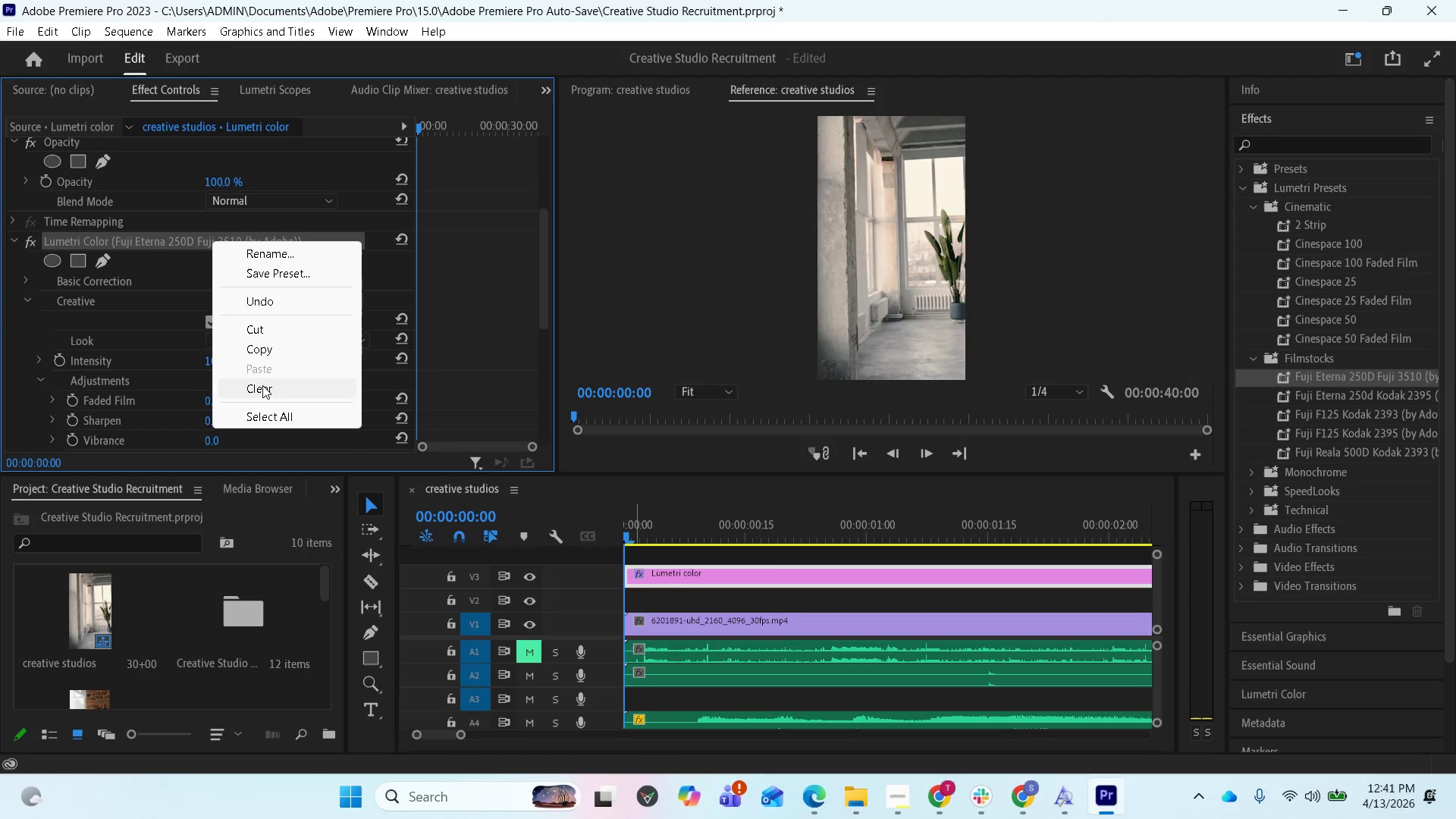 
left_click([262, 385])
 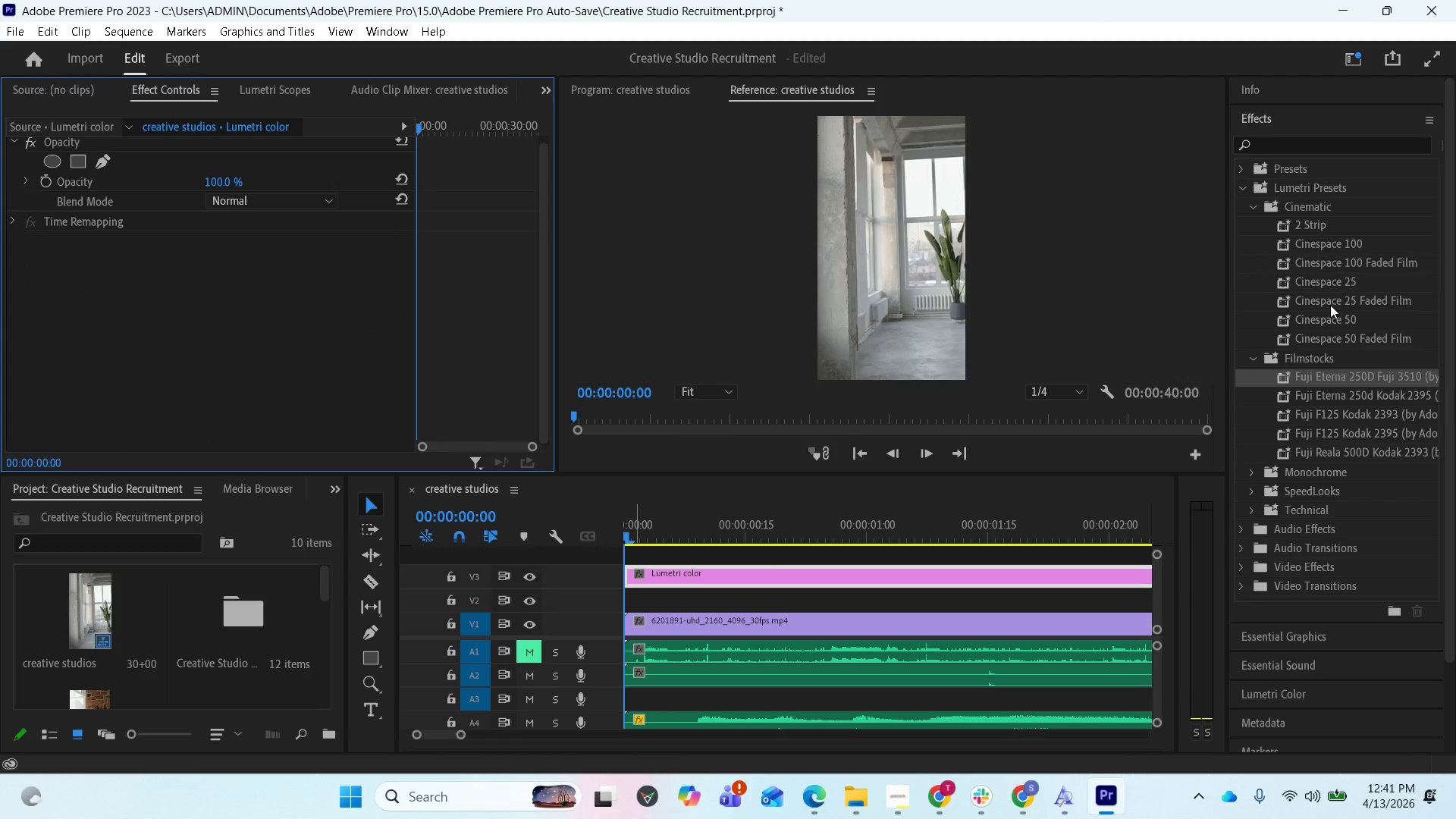 
wait(5.31)
 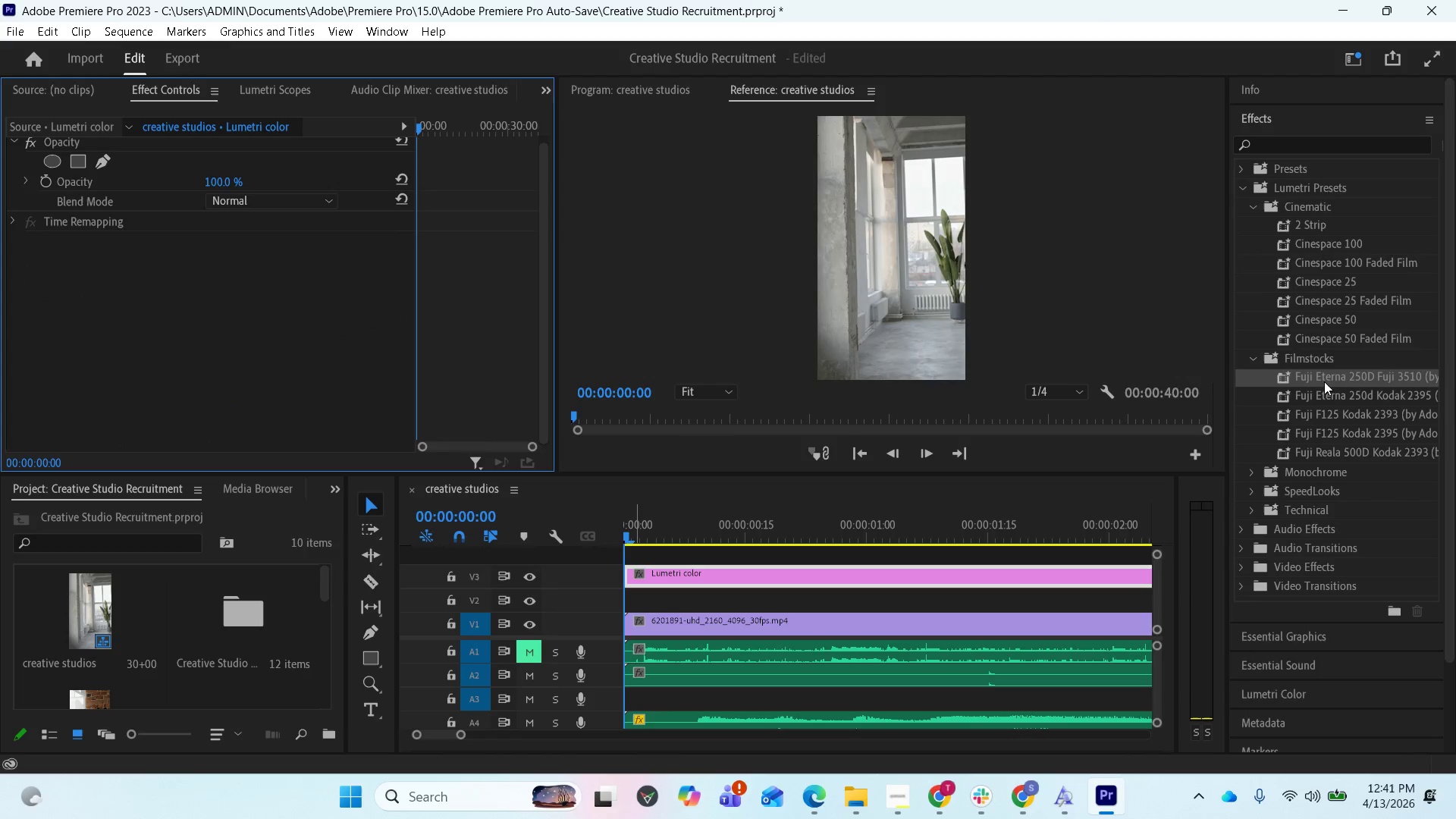 
left_click_drag(start_coordinate=[1329, 303], to_coordinate=[878, 578])
 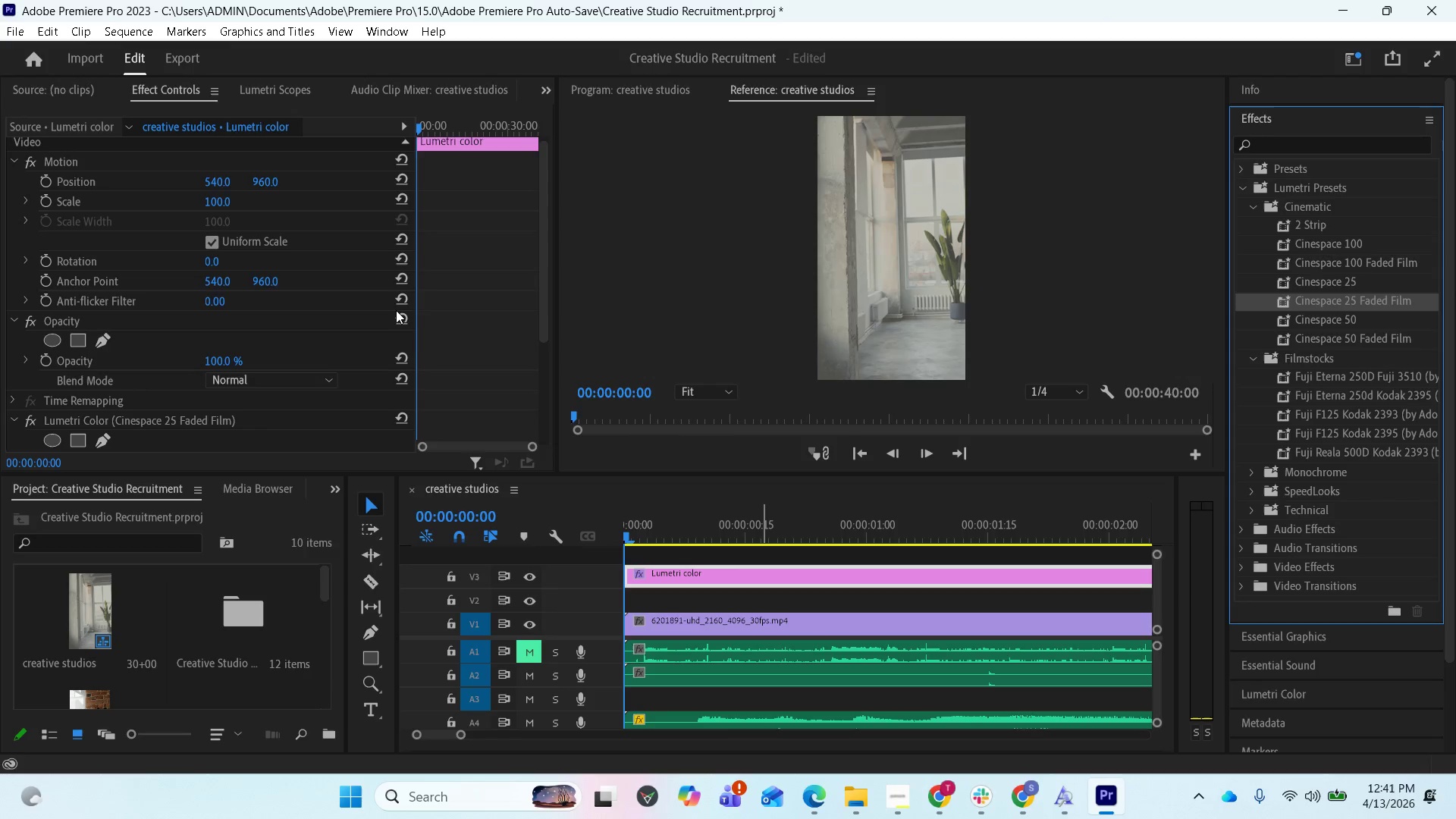 
scroll: coordinate [193, 340], scroll_direction: down, amount: 10.0
 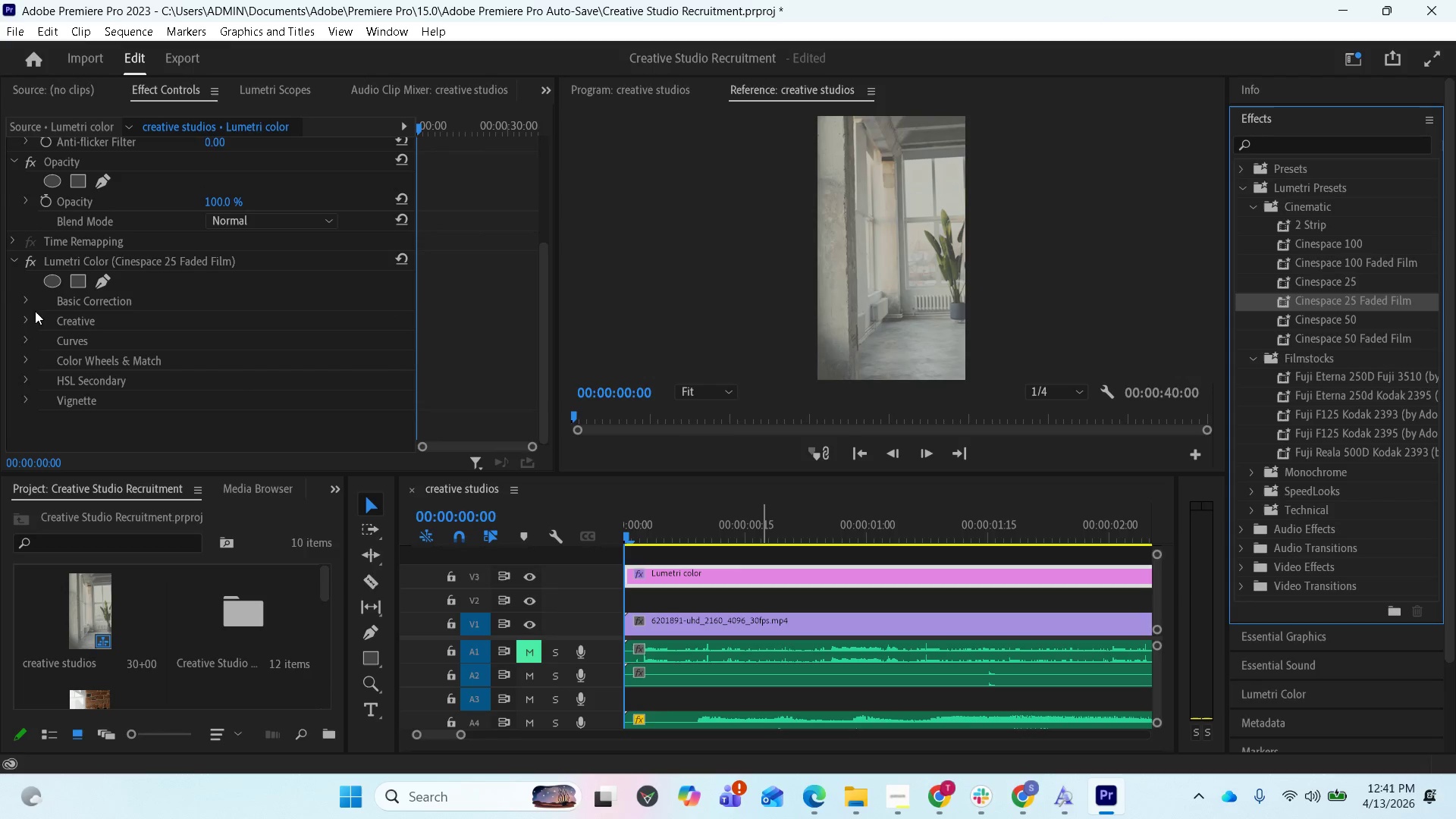 
wait(6.18)
 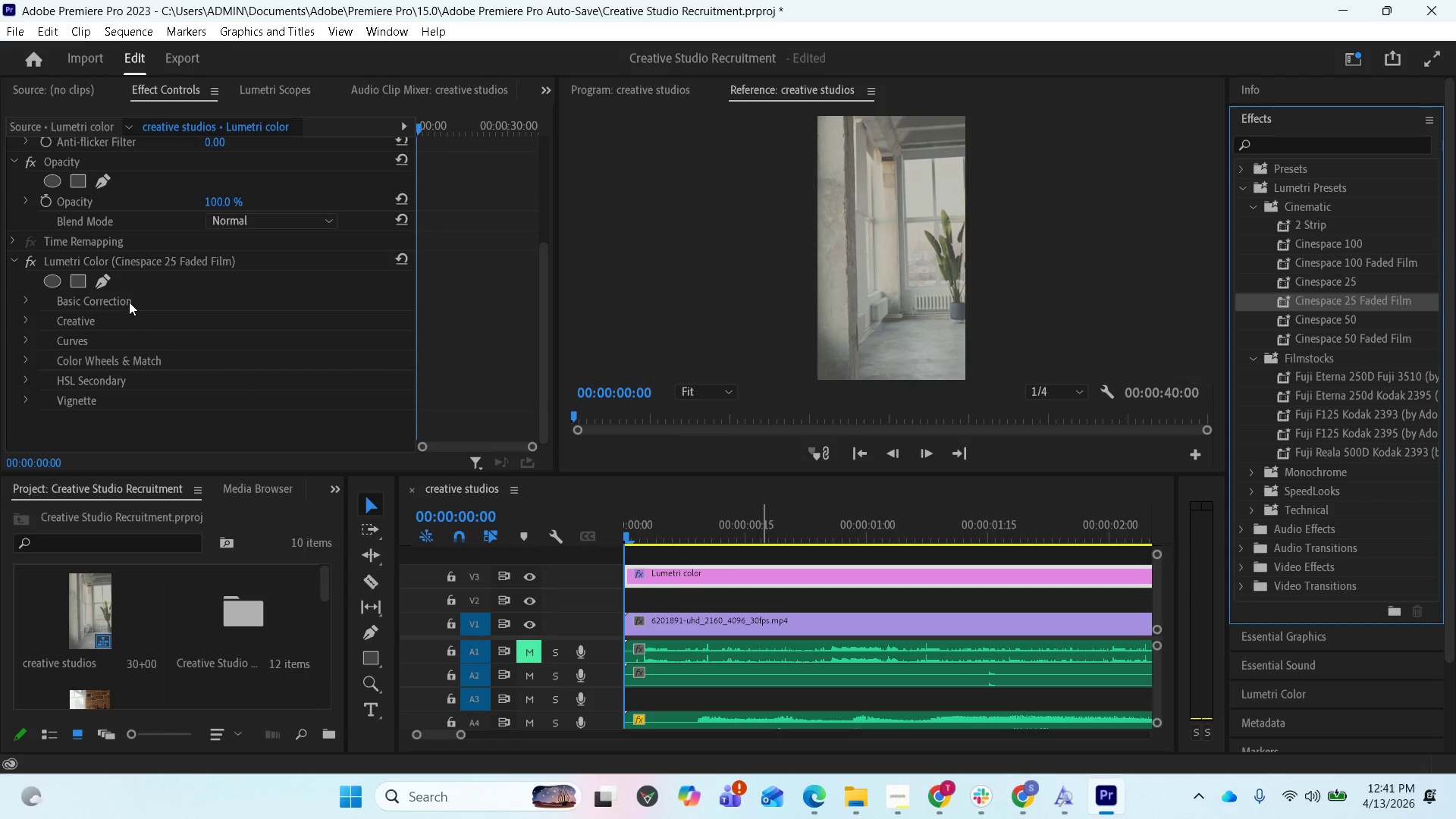 
left_click([24, 306])
 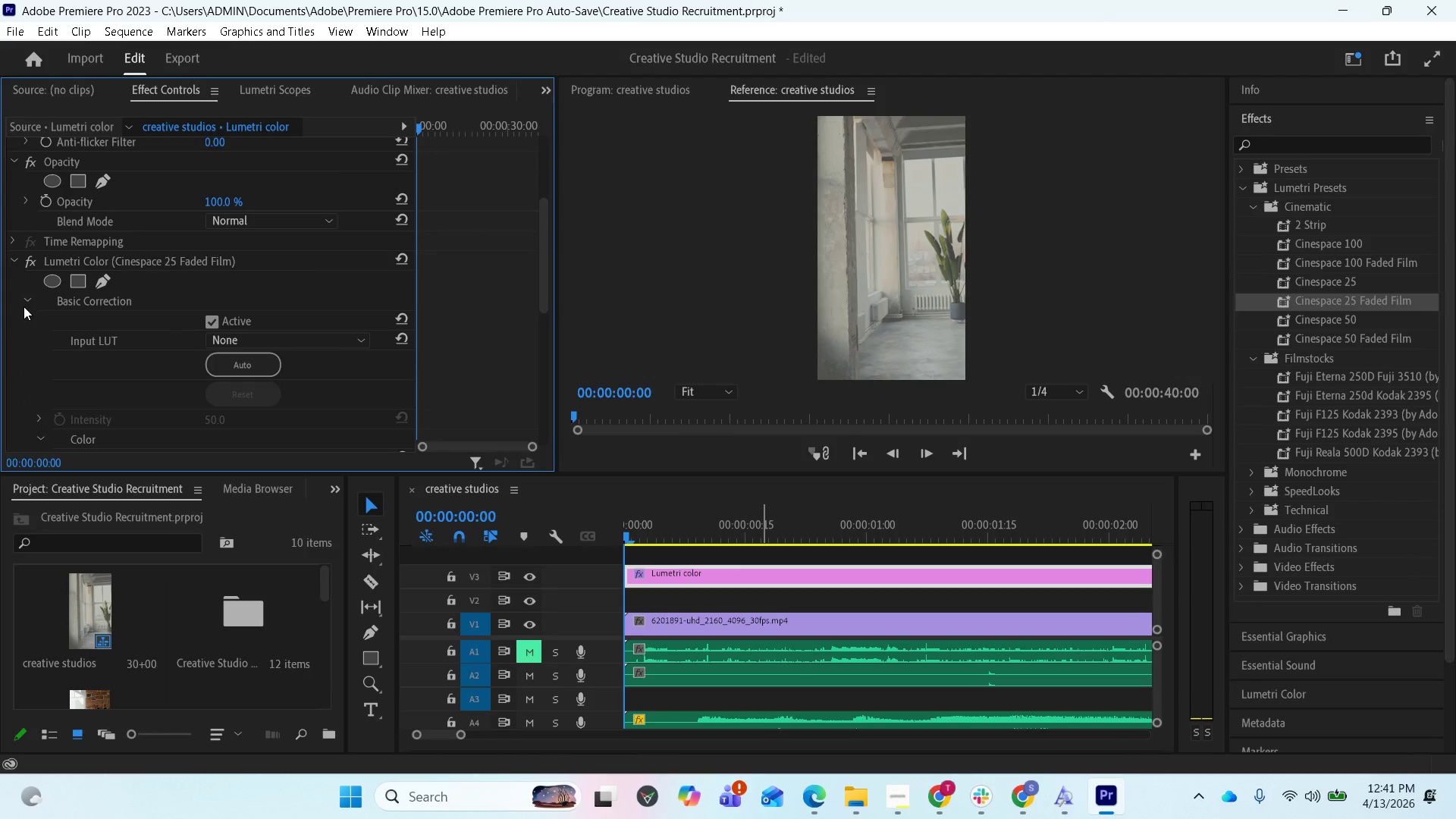 
left_click([24, 306])
 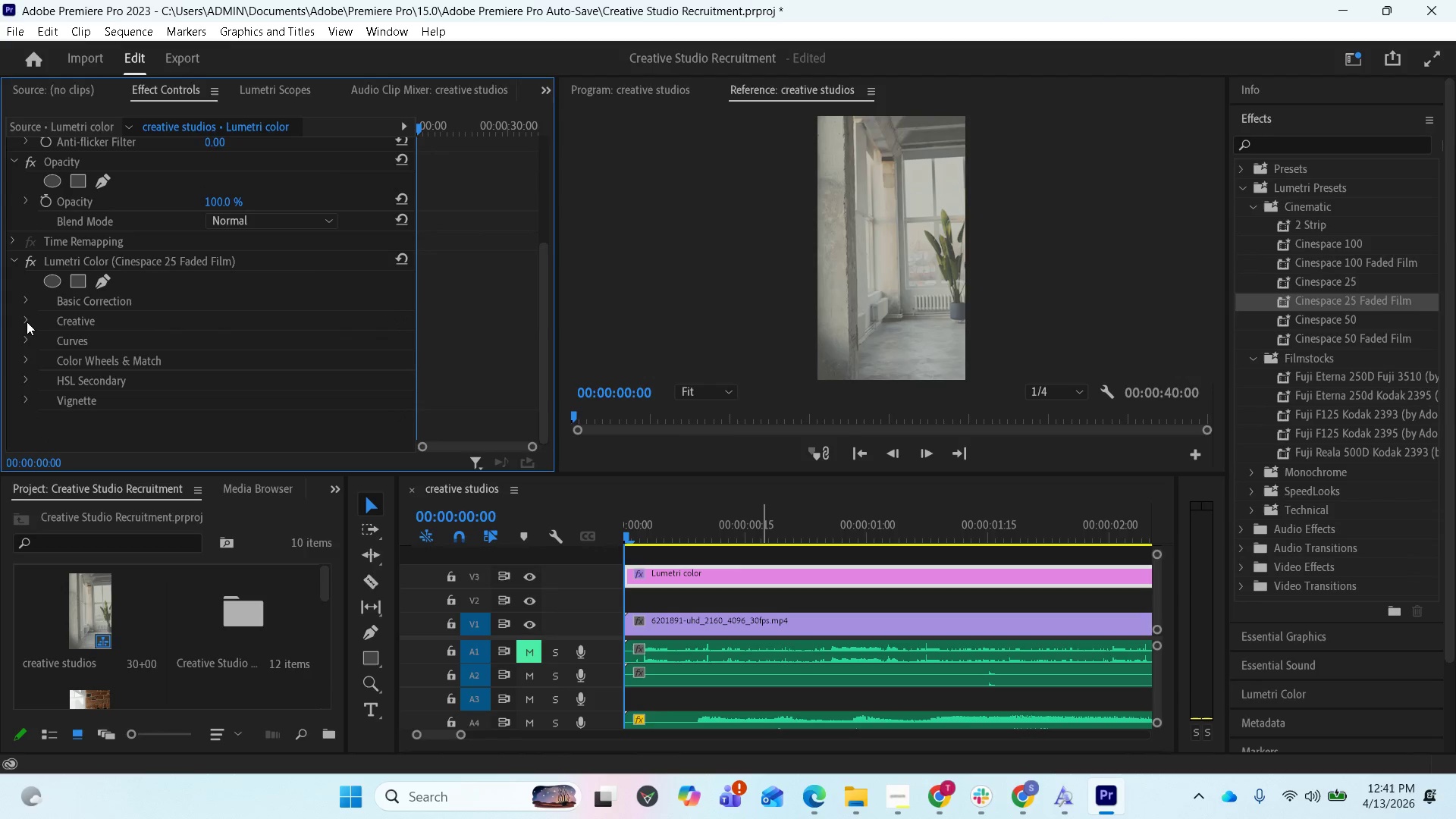 
left_click([27, 322])
 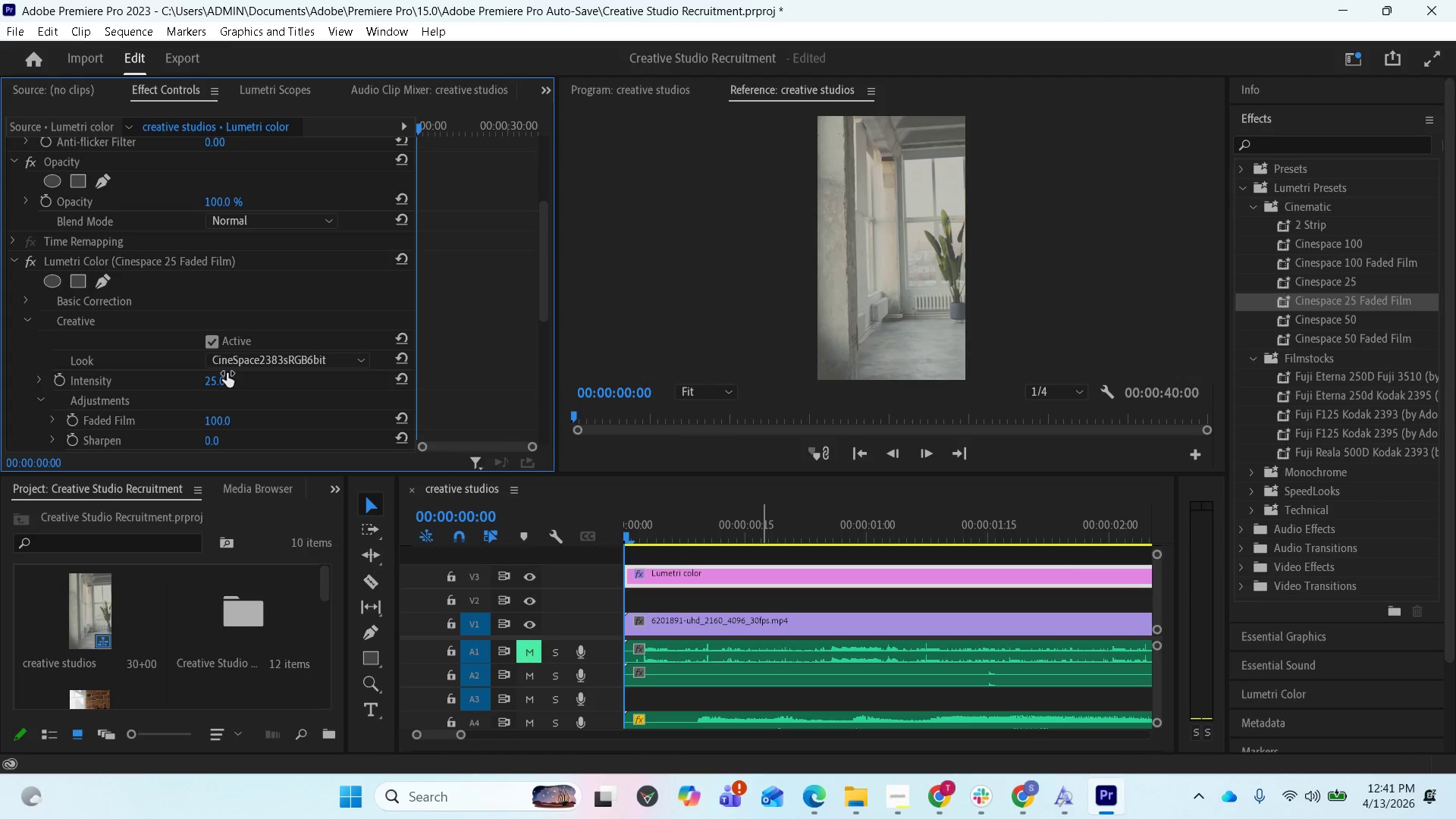 
left_click([231, 366])
 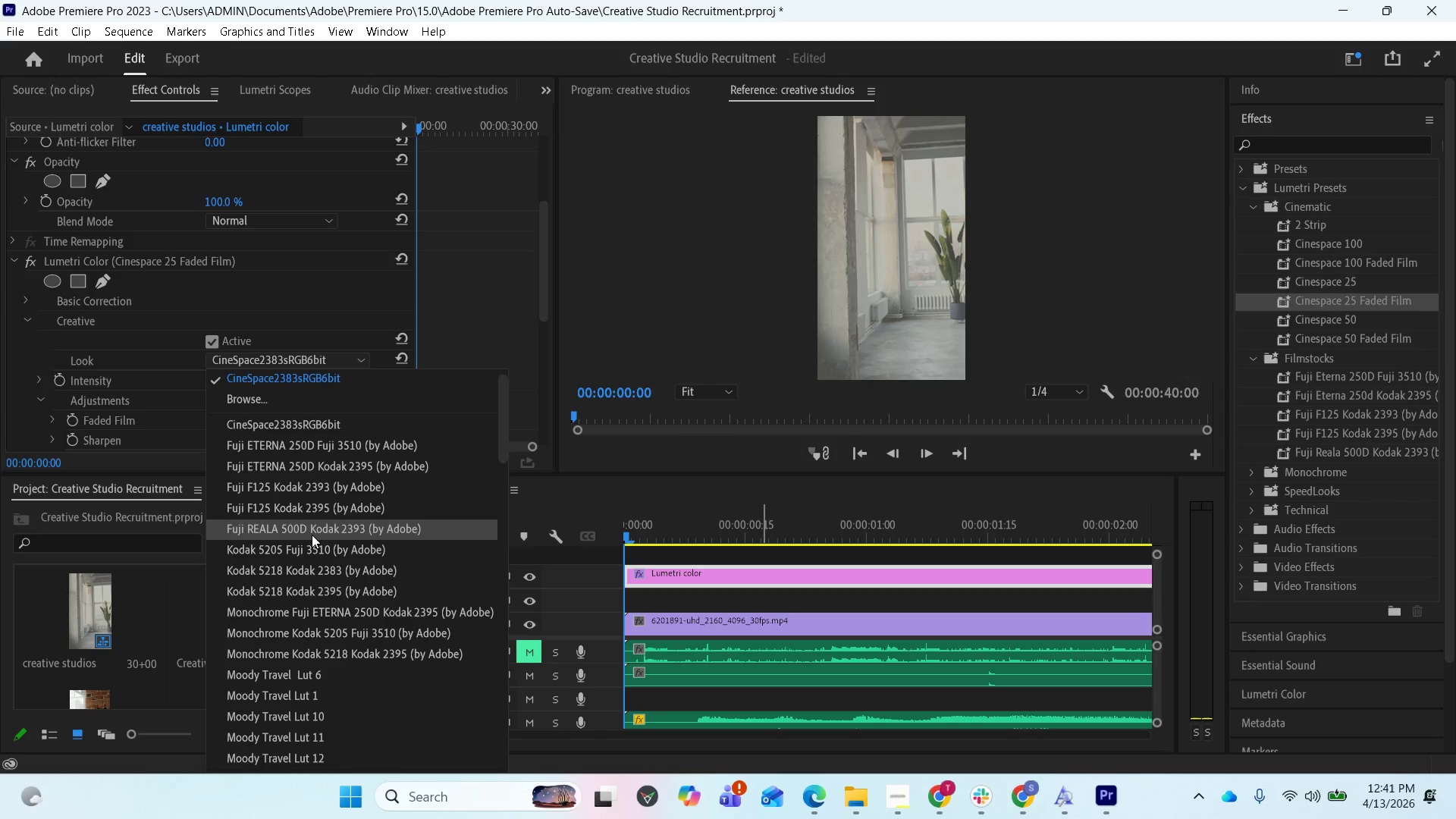 
scroll: coordinate [311, 509], scroll_direction: up, amount: 3.0
 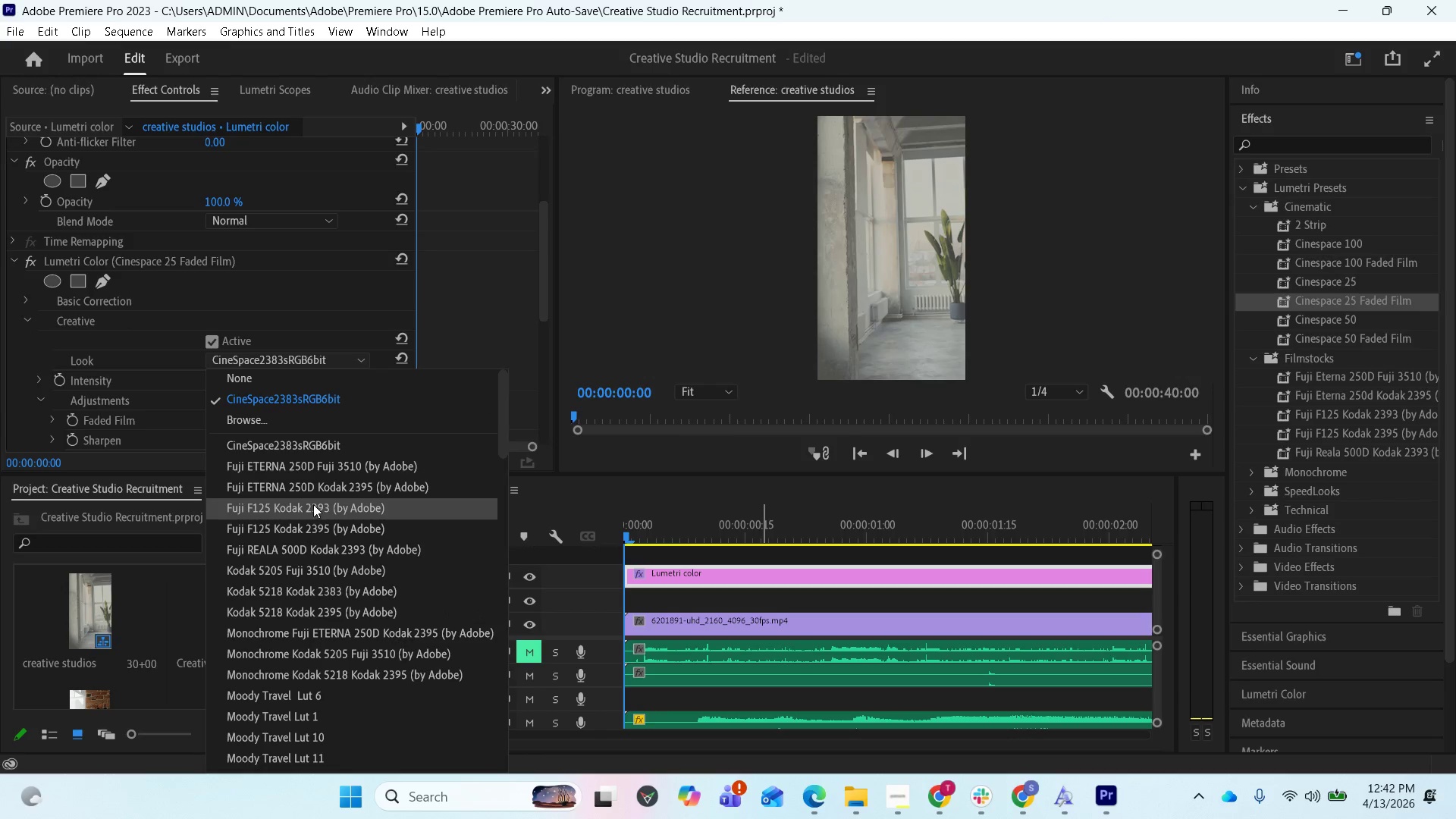 
scroll: coordinate [316, 501], scroll_direction: down, amount: 7.0
 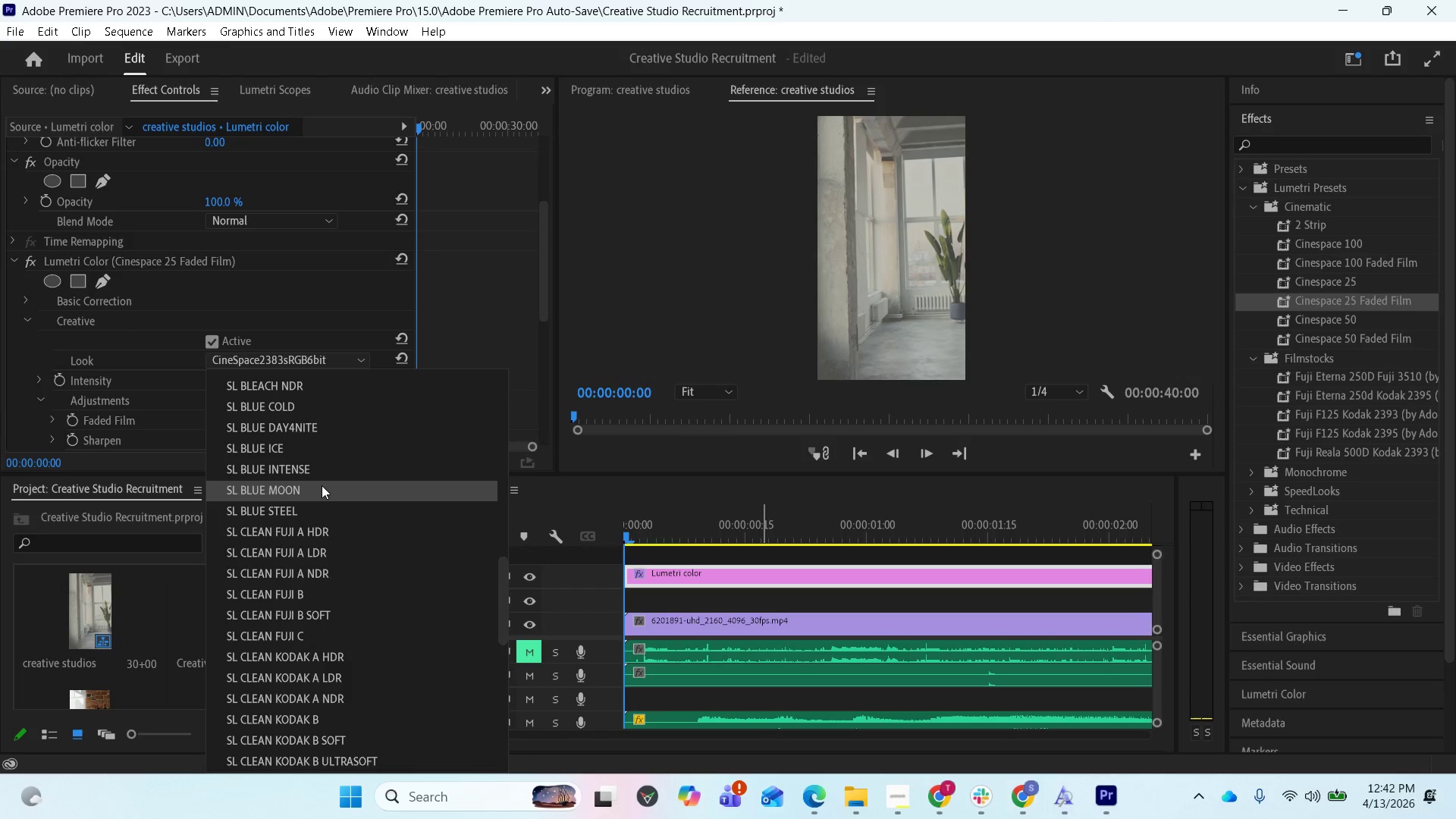 
scroll: coordinate [365, 445], scroll_direction: up, amount: 7.0
 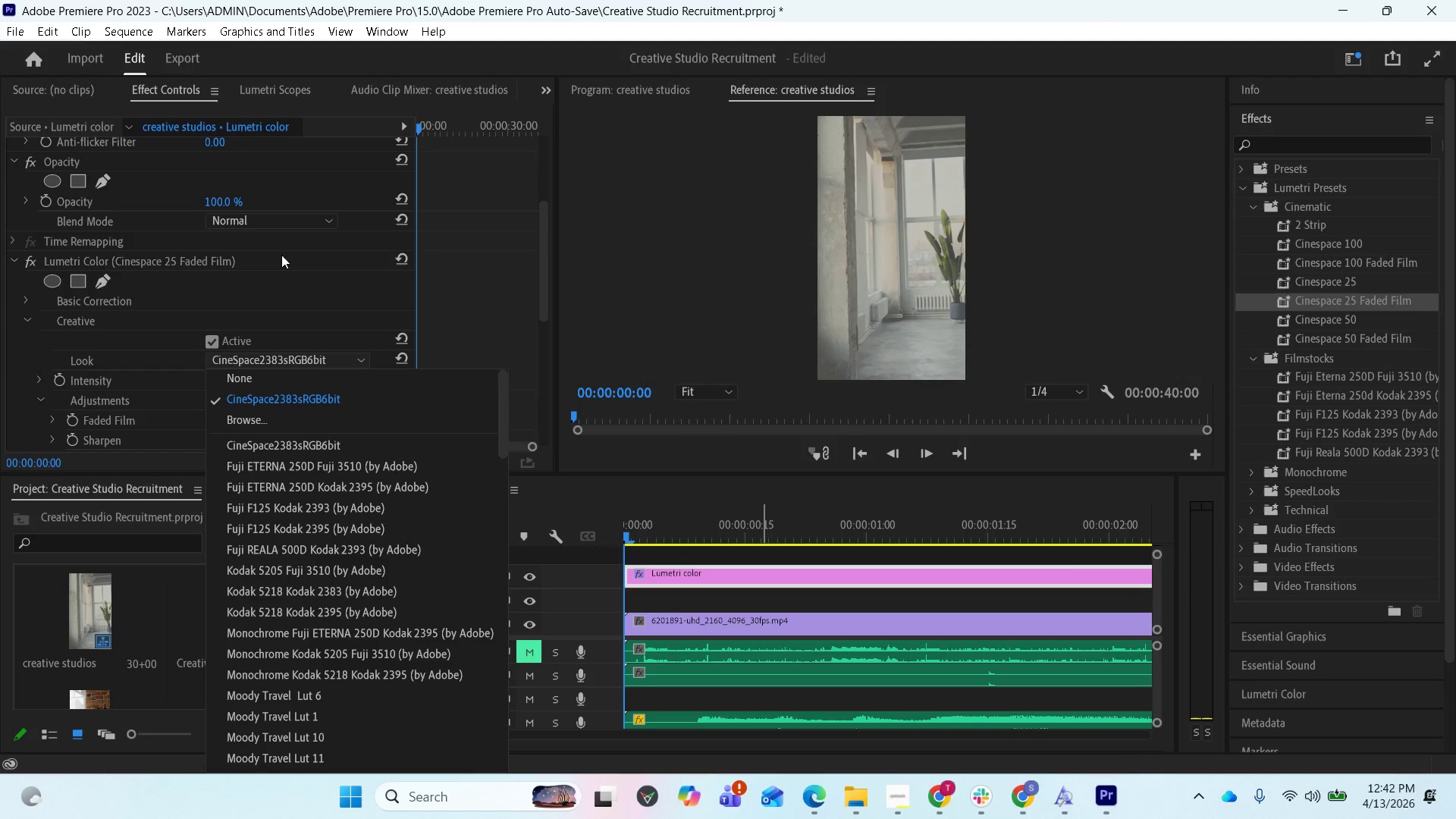 
left_click([353, 256])
 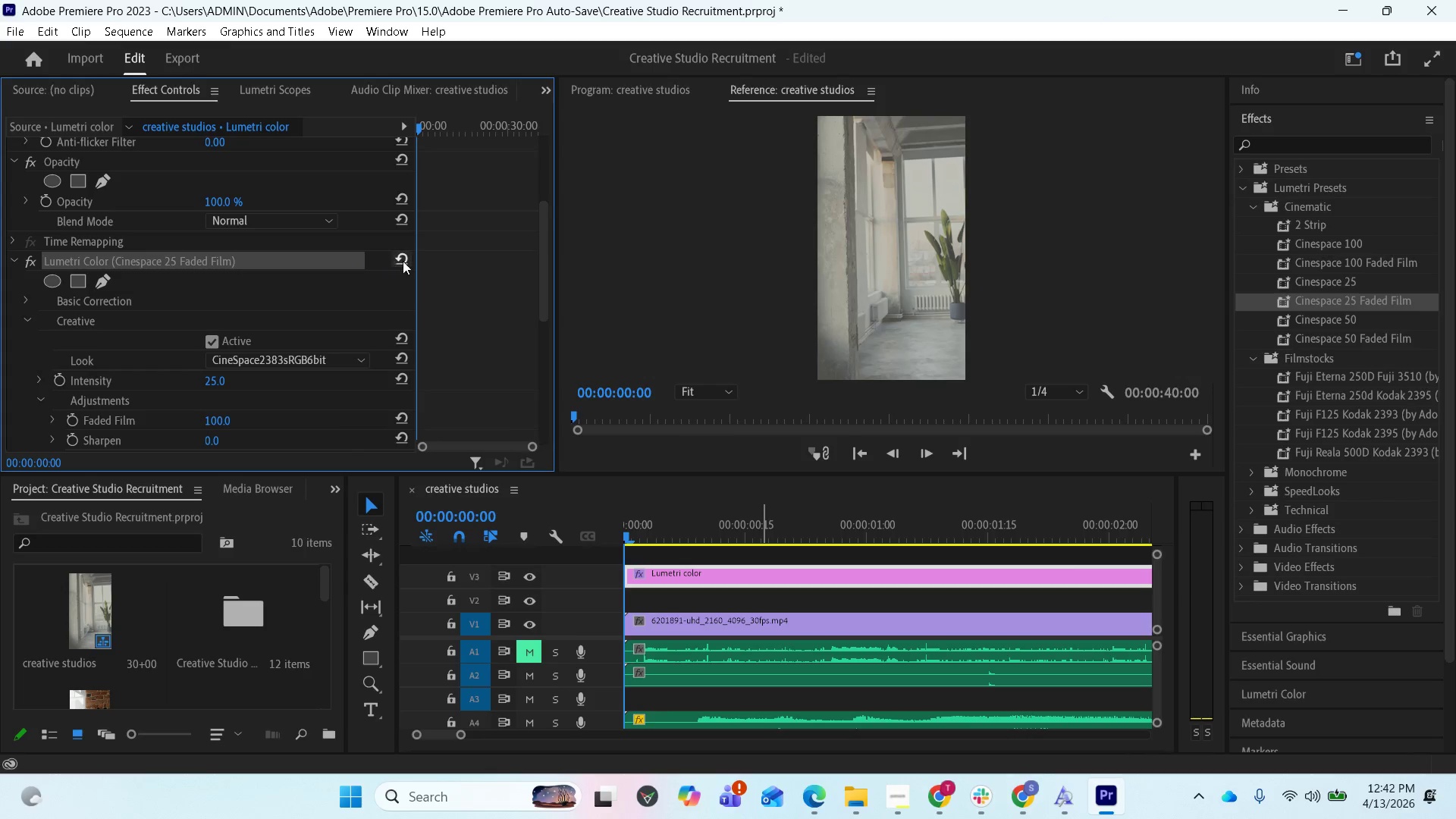 
left_click([403, 261])
 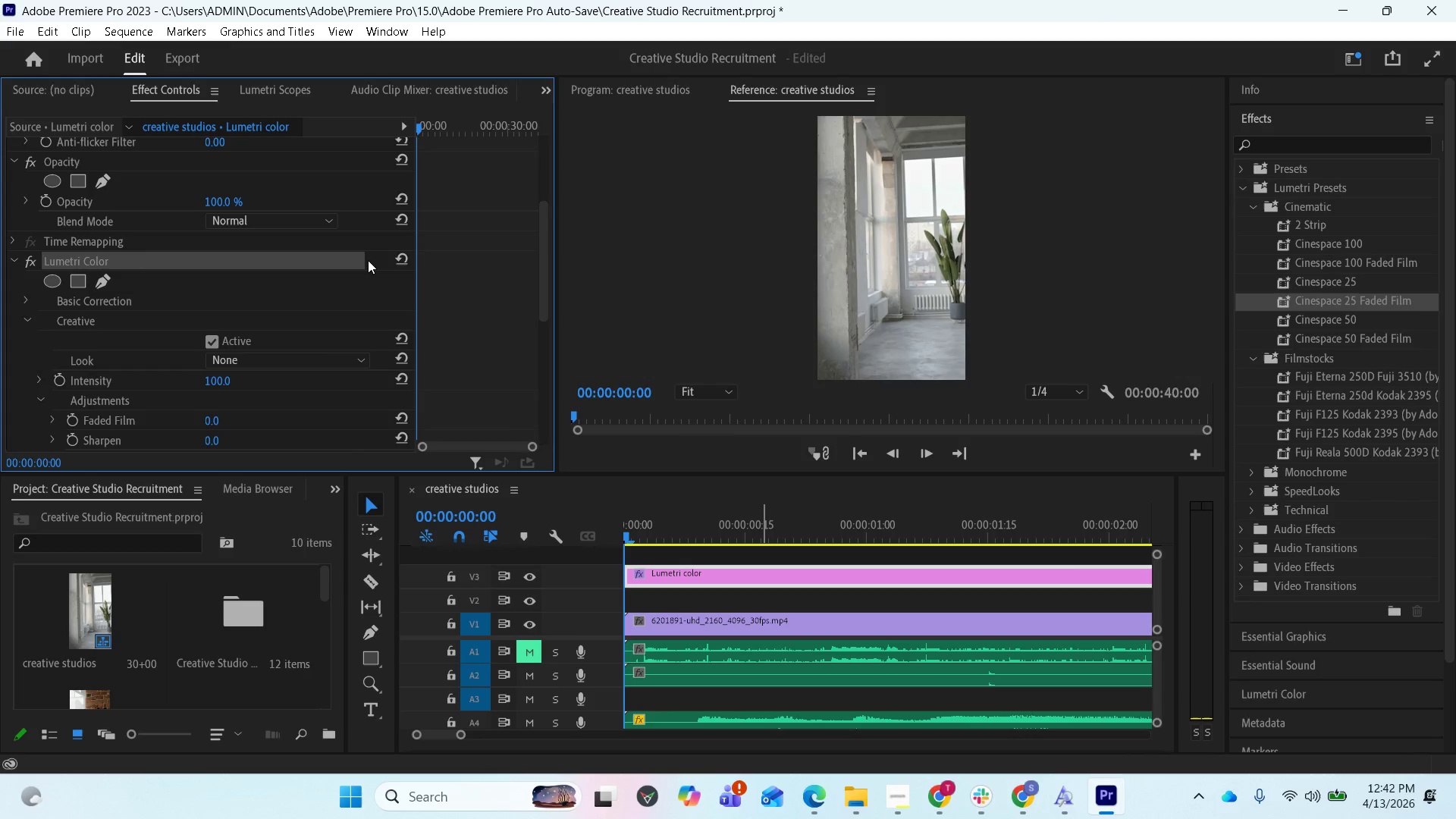 
right_click([368, 260])
 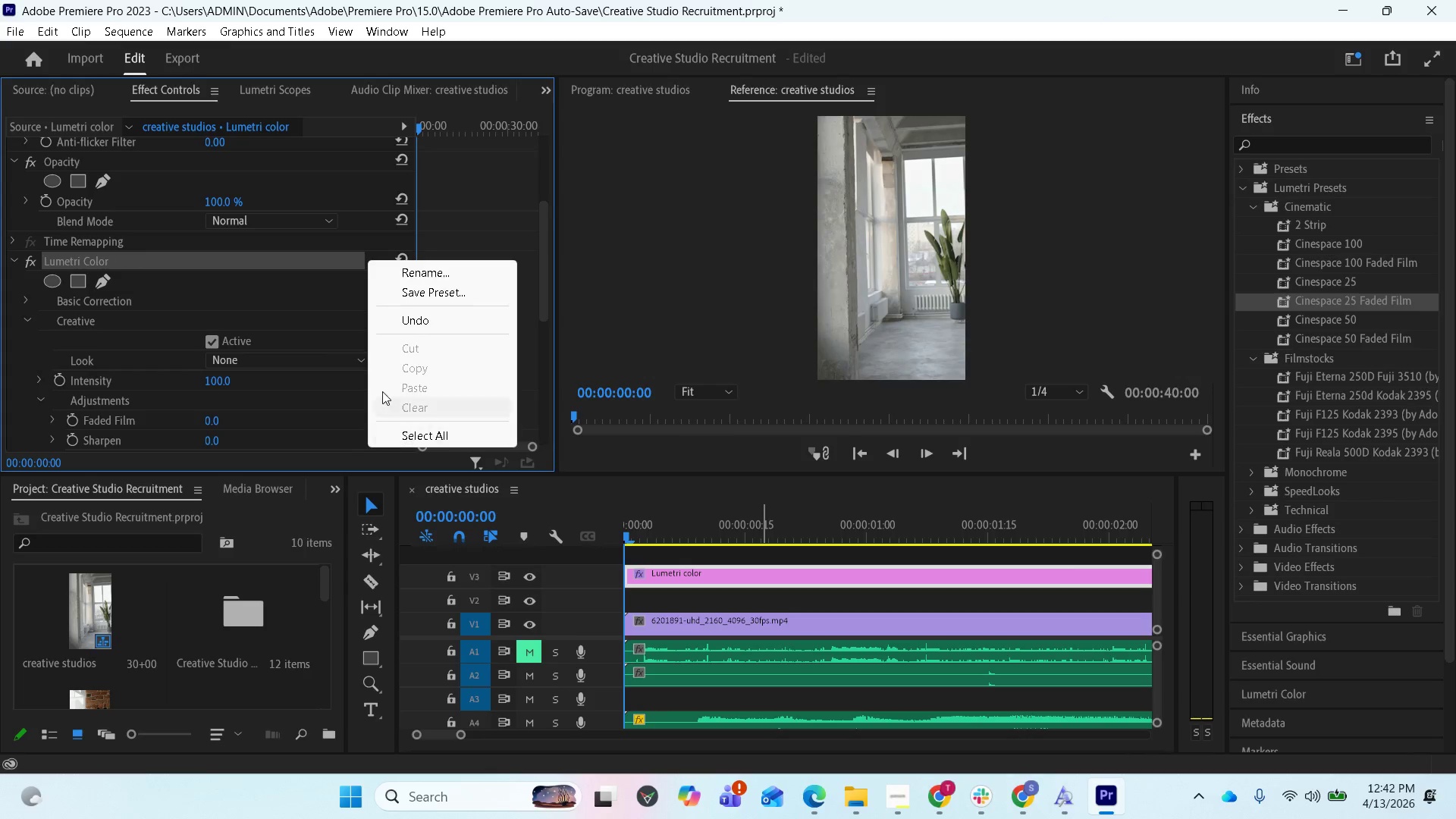 
left_click([192, 262])
 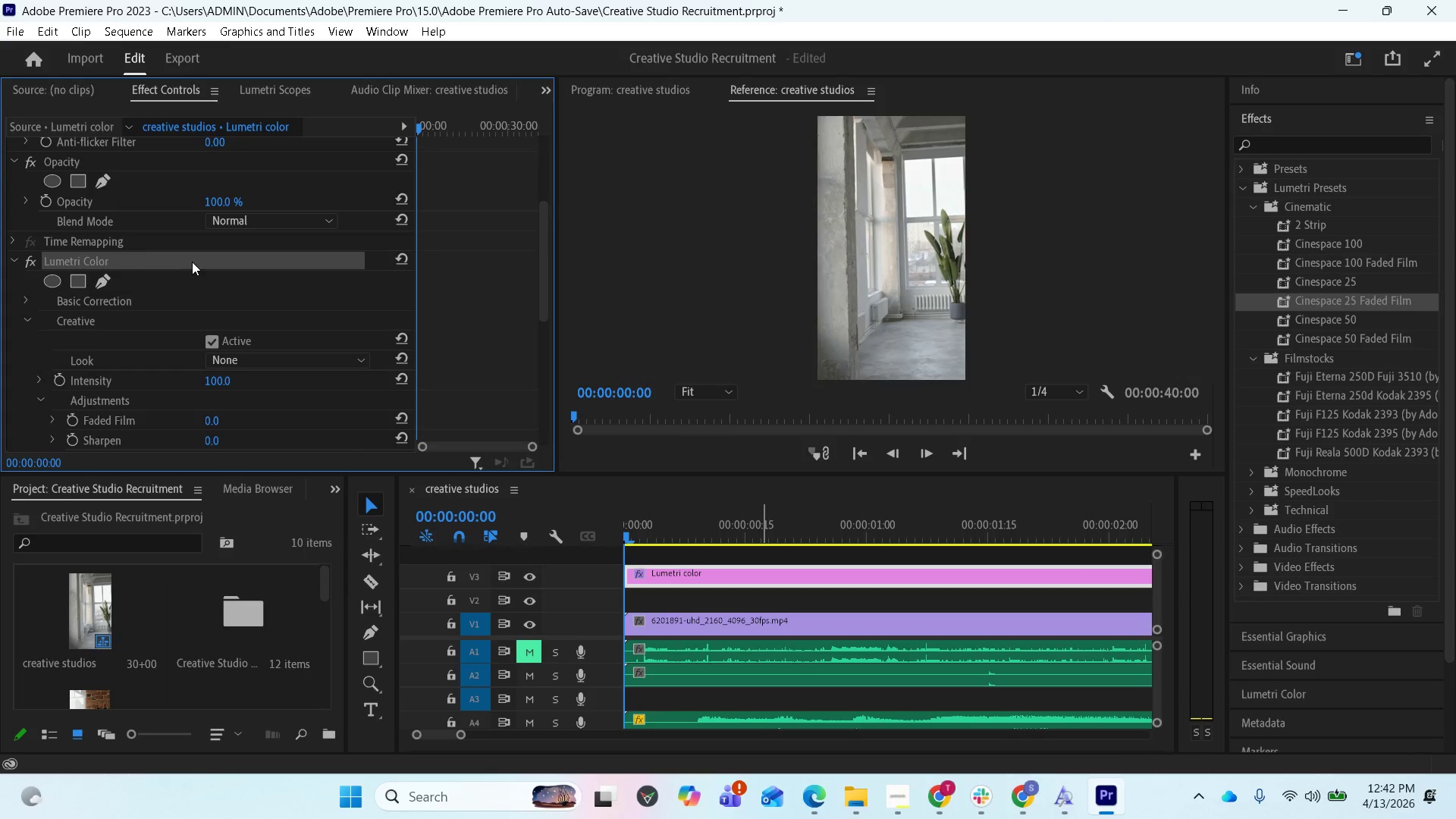 
right_click([192, 262])
 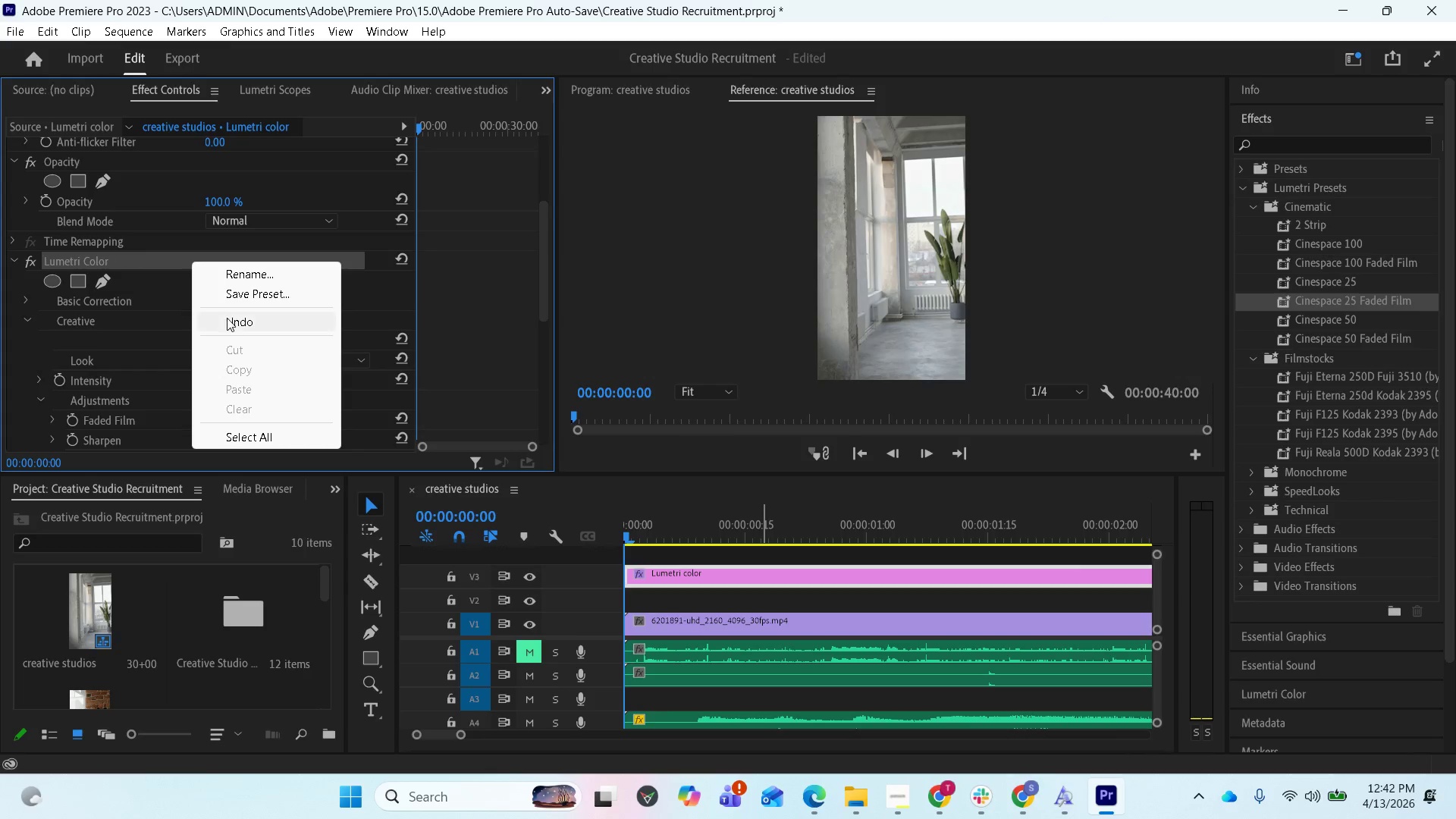 
left_click([228, 318])
 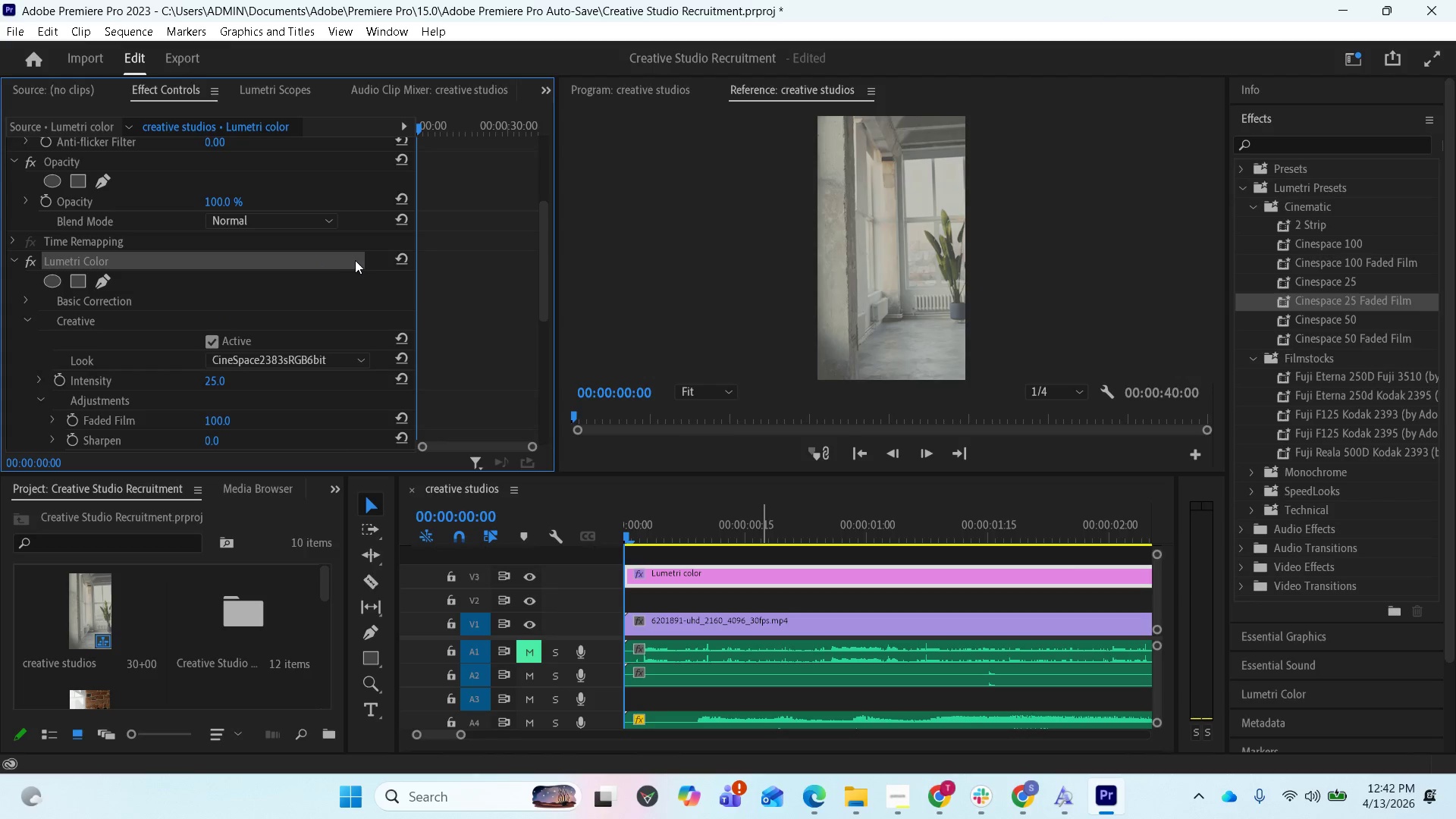 
right_click([370, 260])
 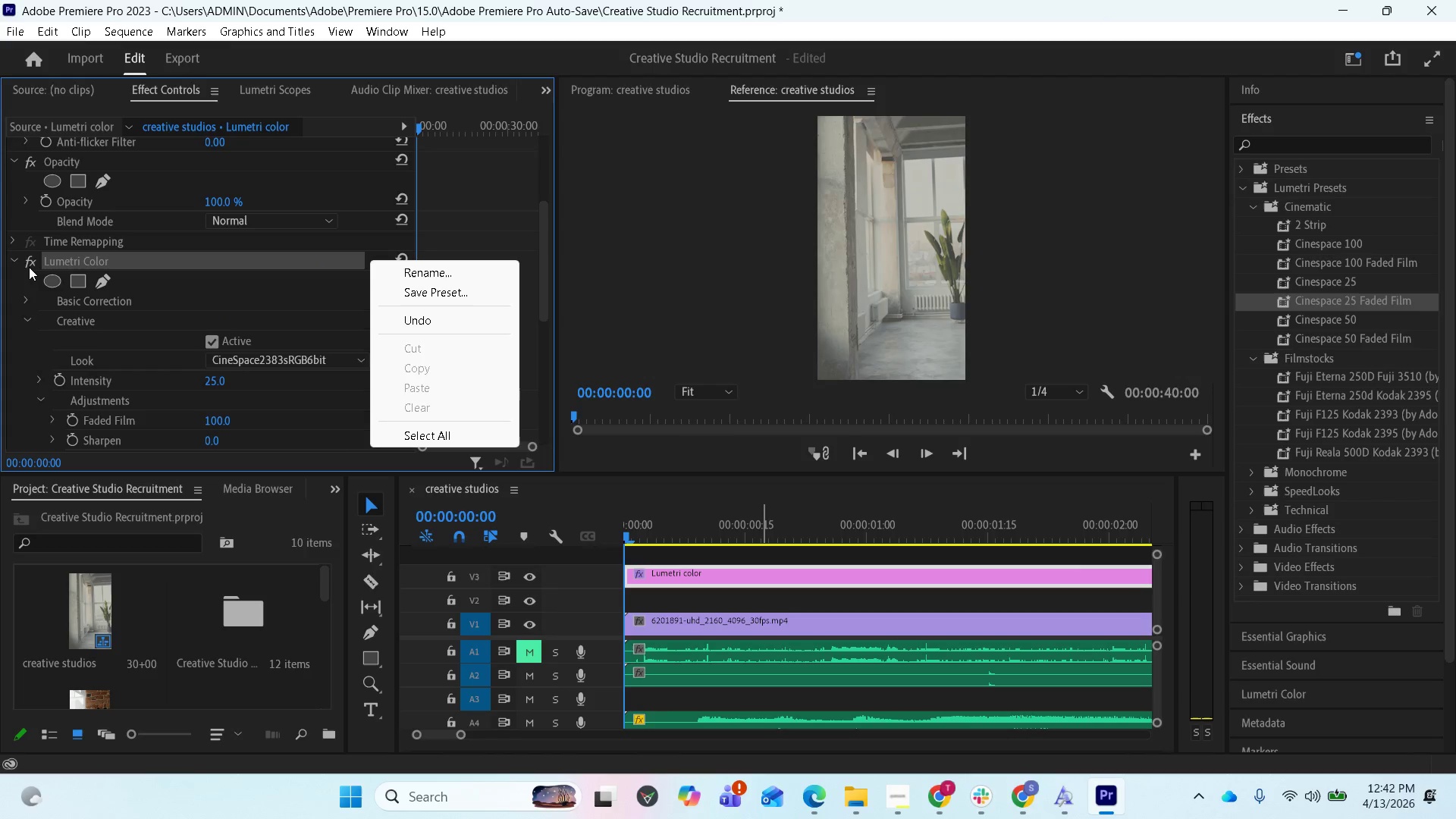 
left_click([12, 263])
 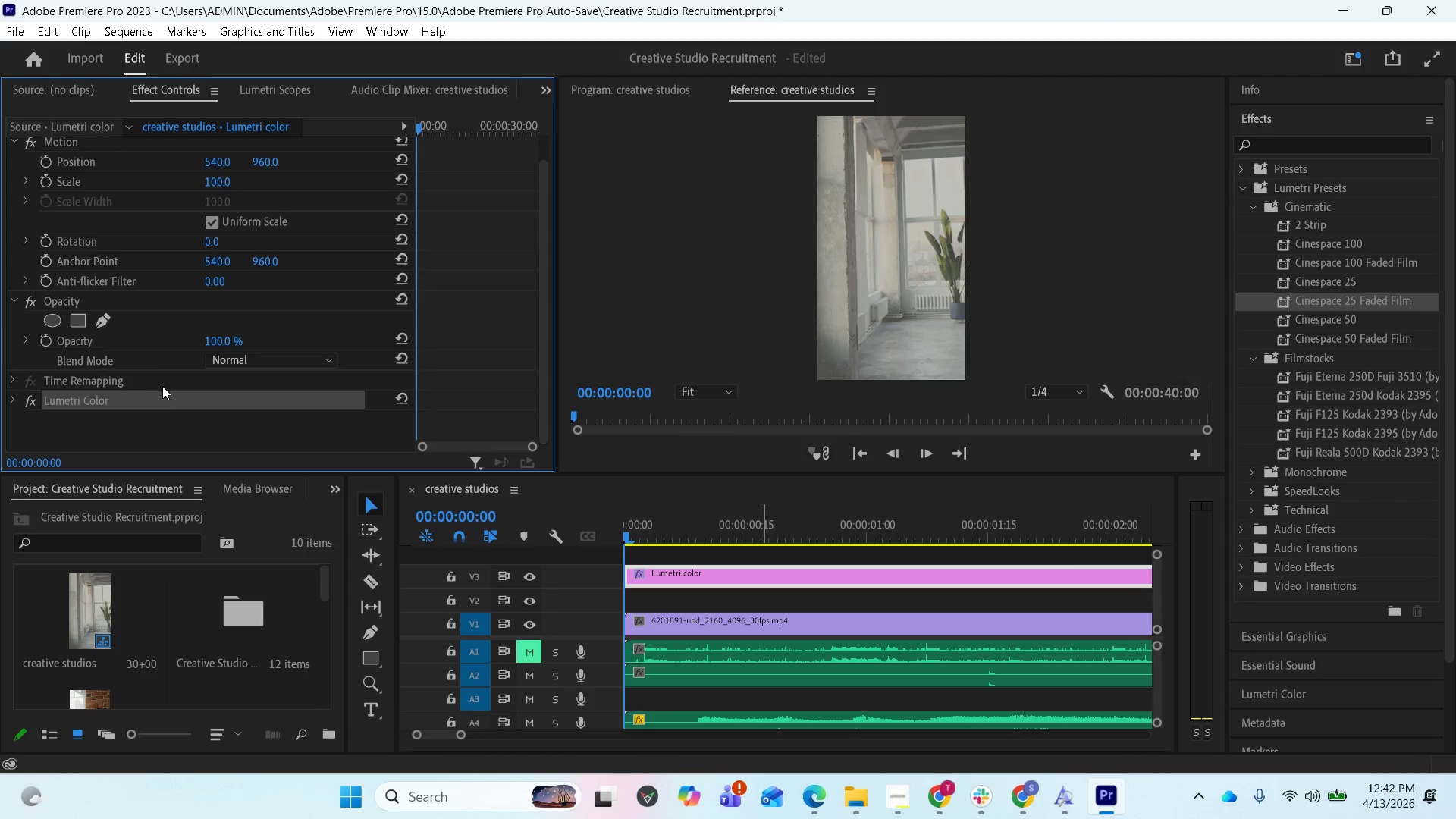 
left_click([162, 389])
 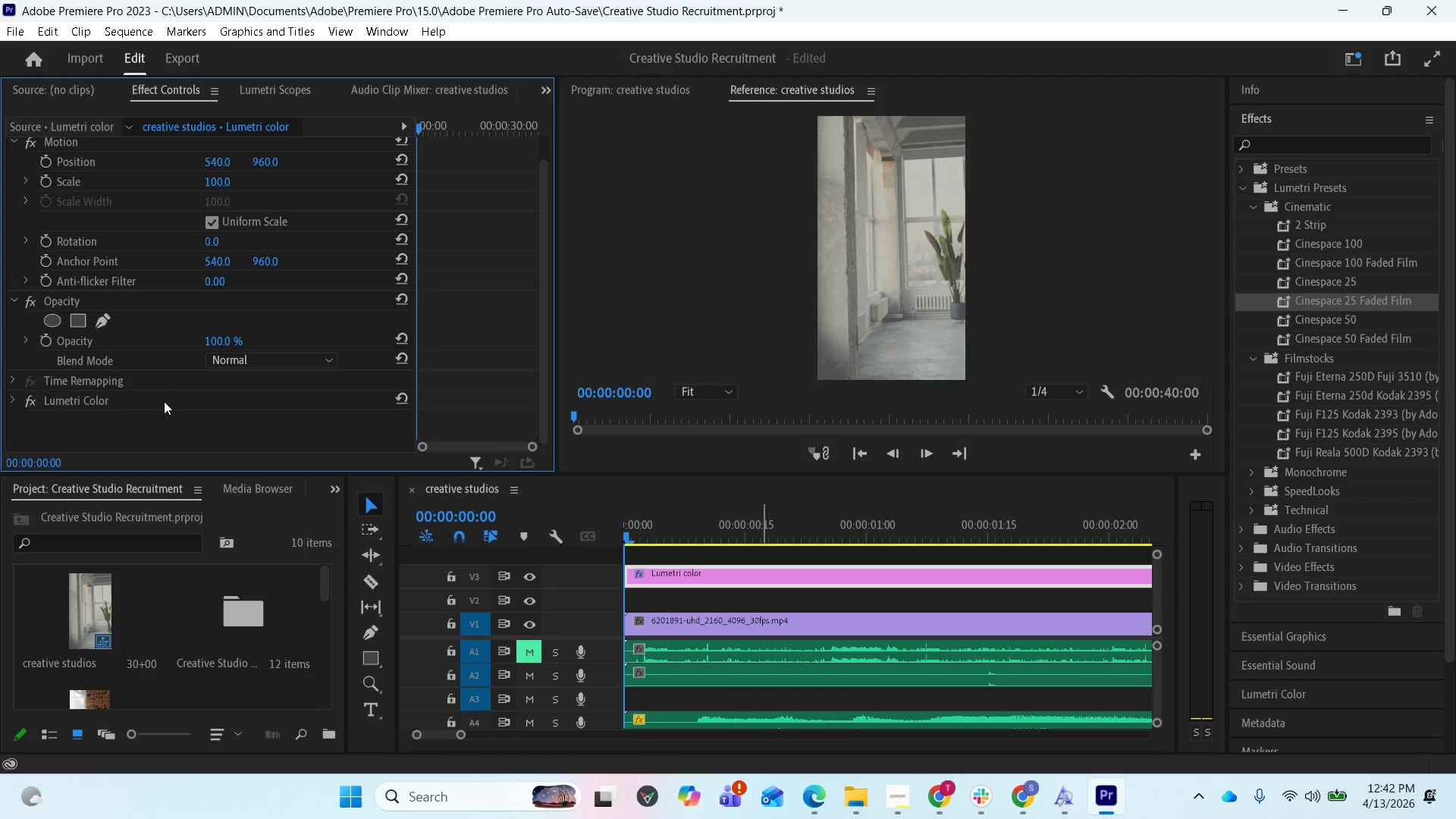 
left_click([164, 401])
 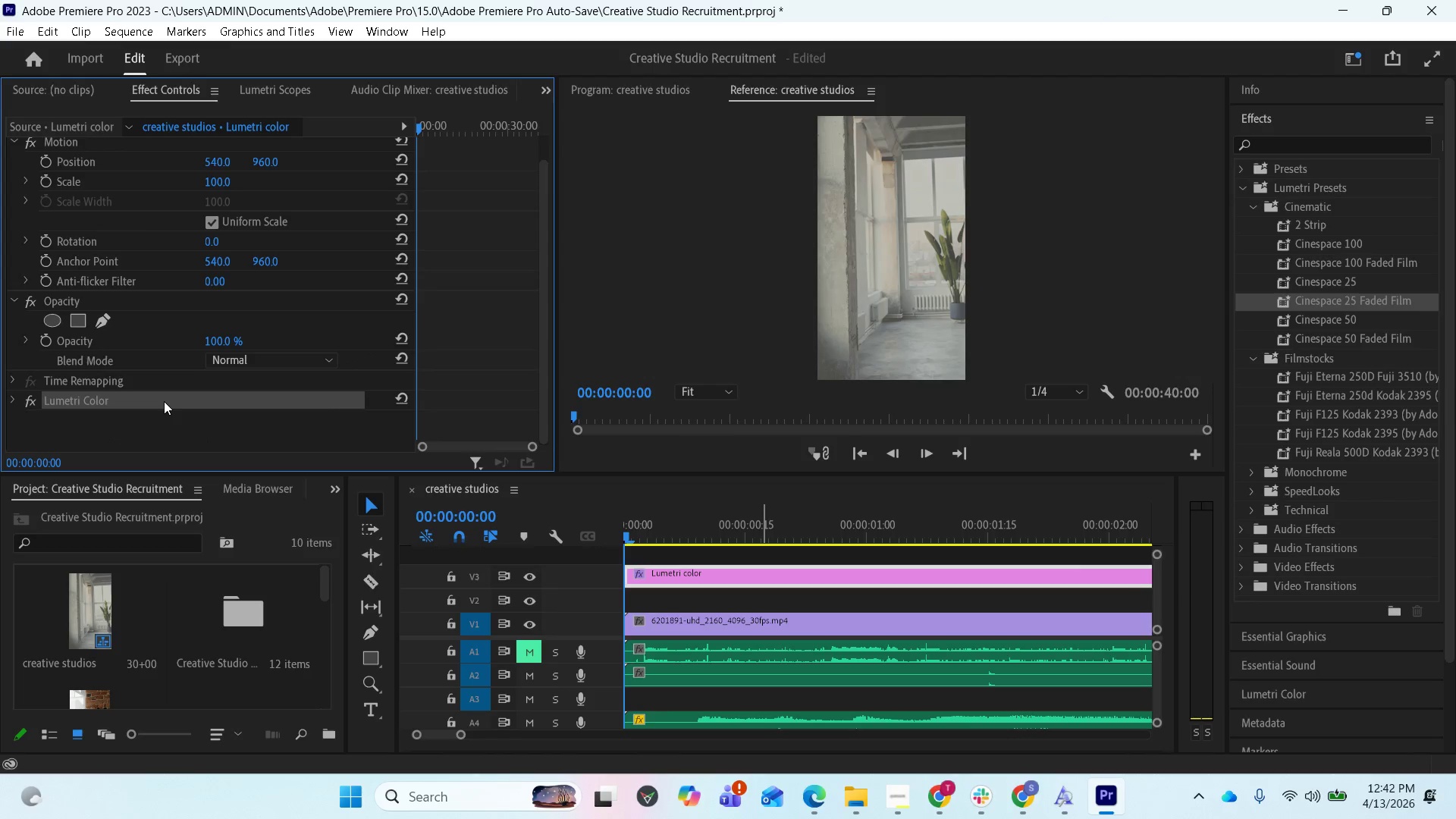 
right_click([164, 401])
 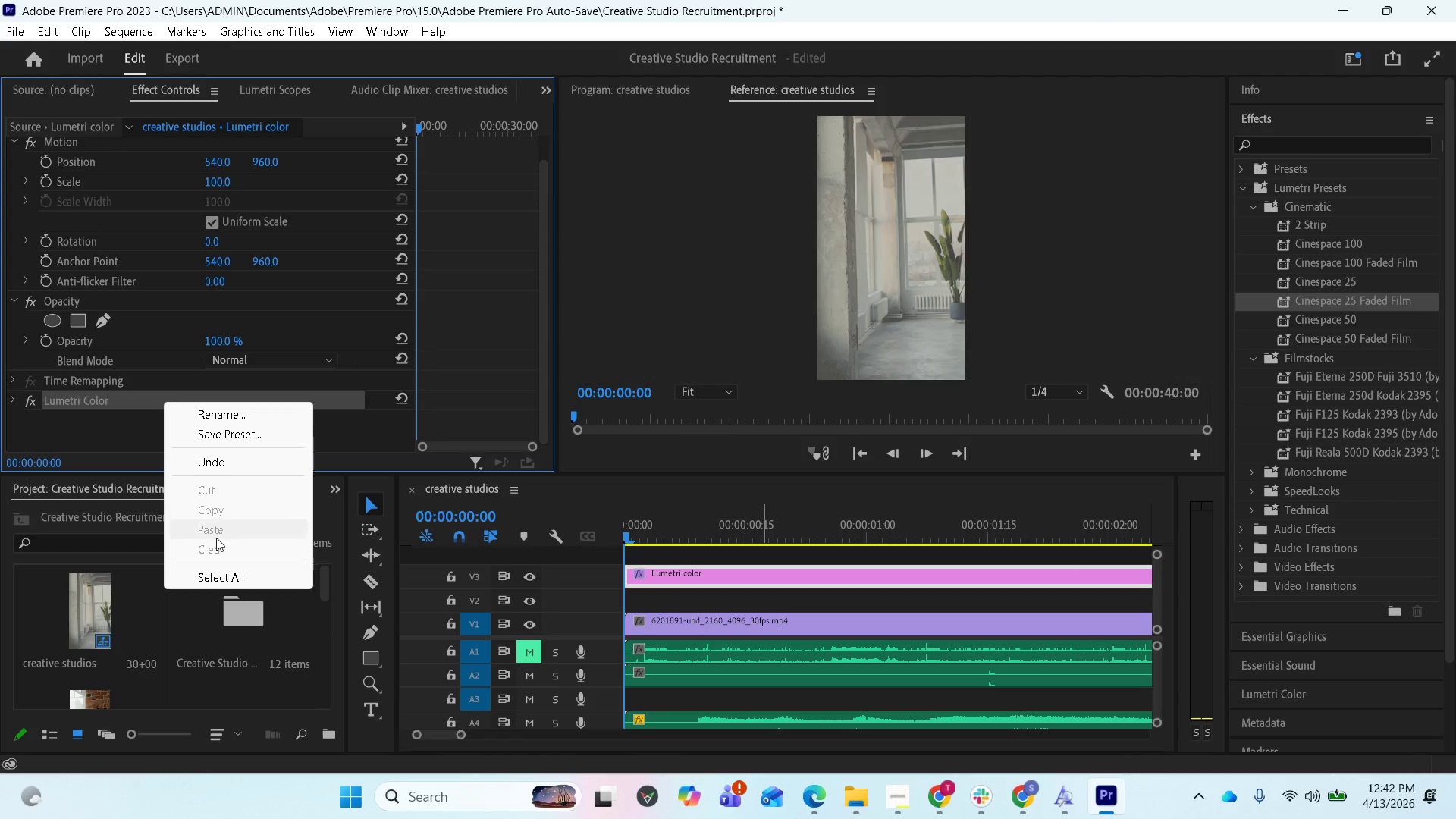 
left_click([216, 548])
 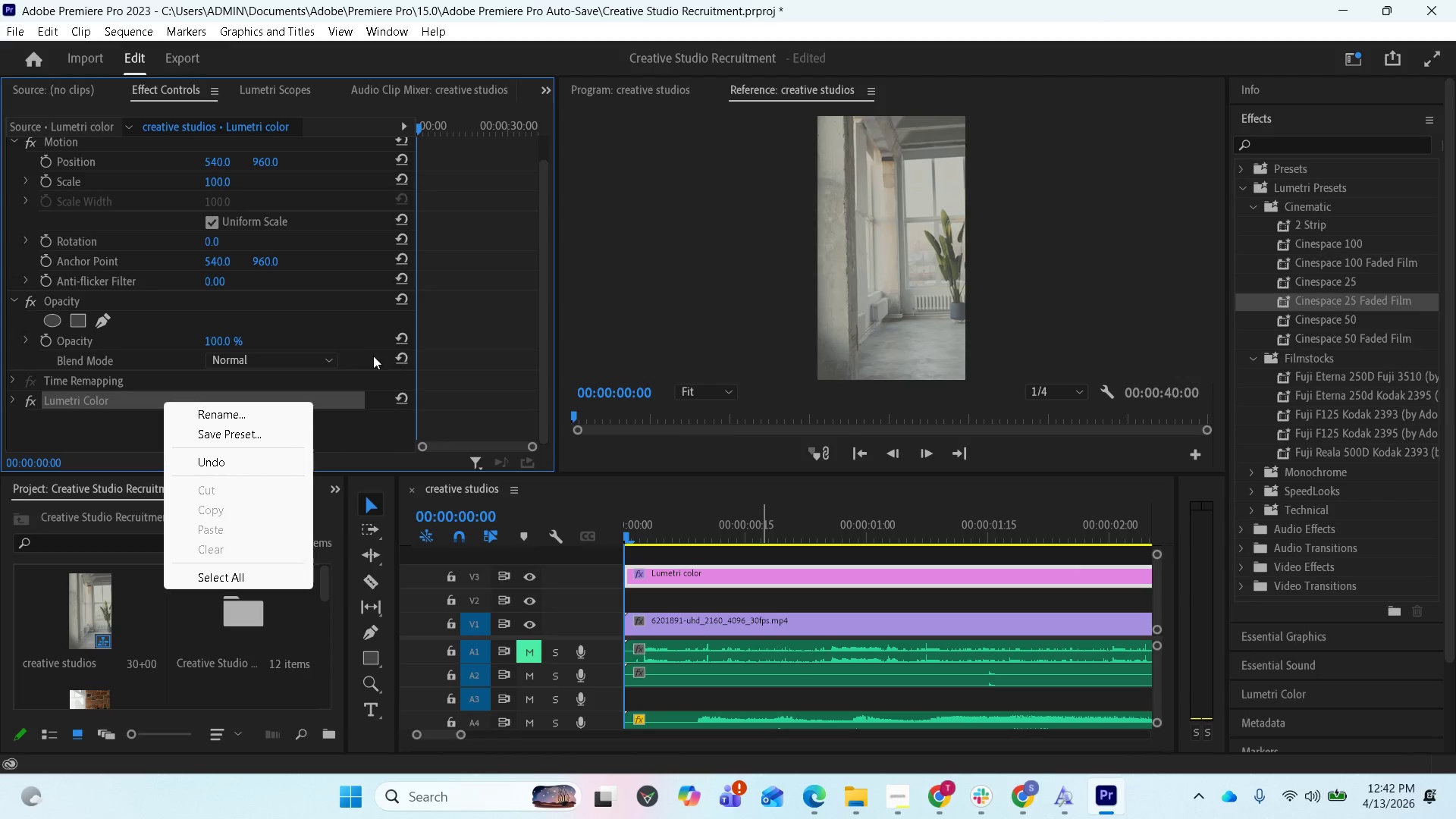 
left_click([146, 413])
 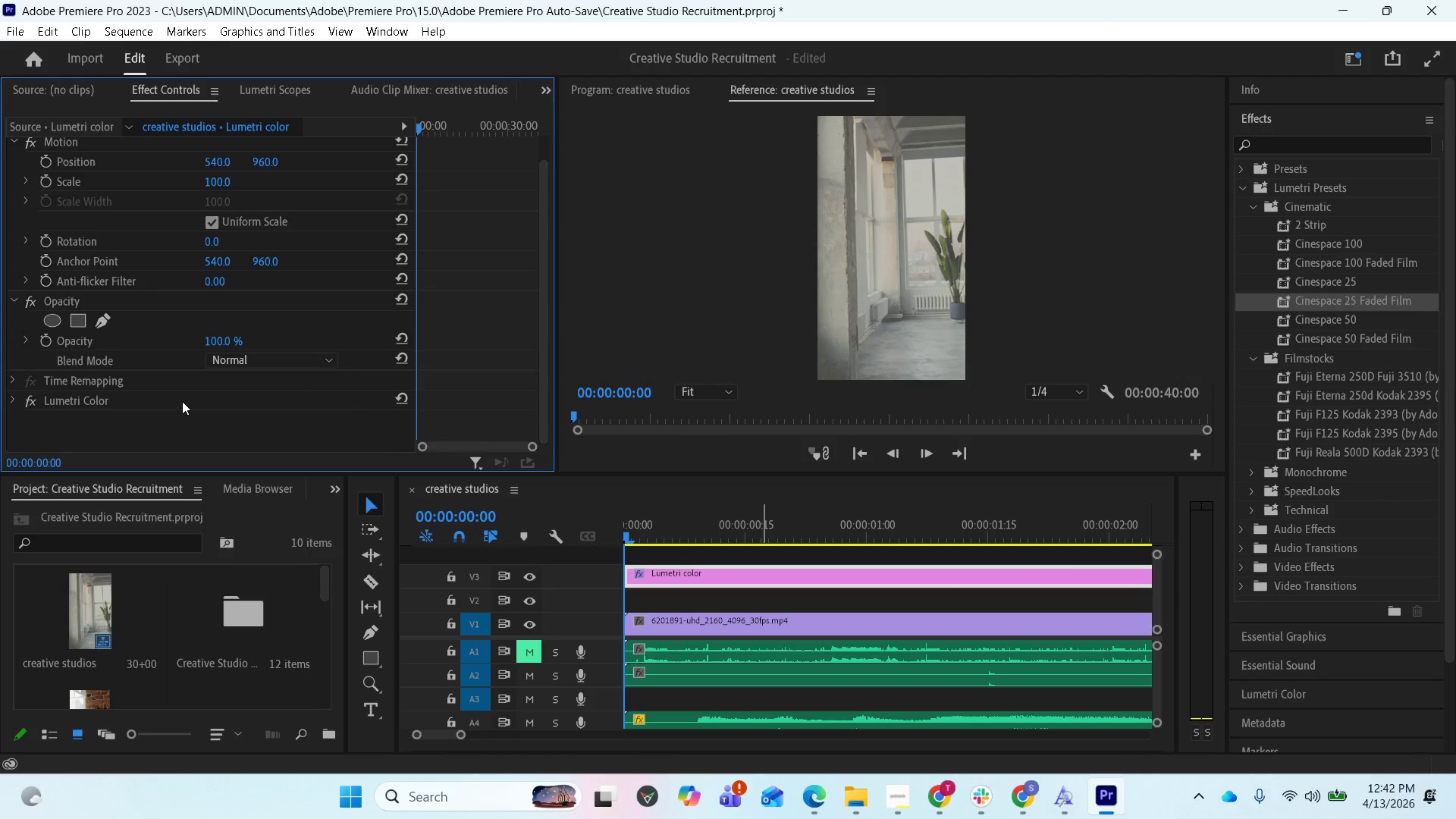 
key(Control+Z)
 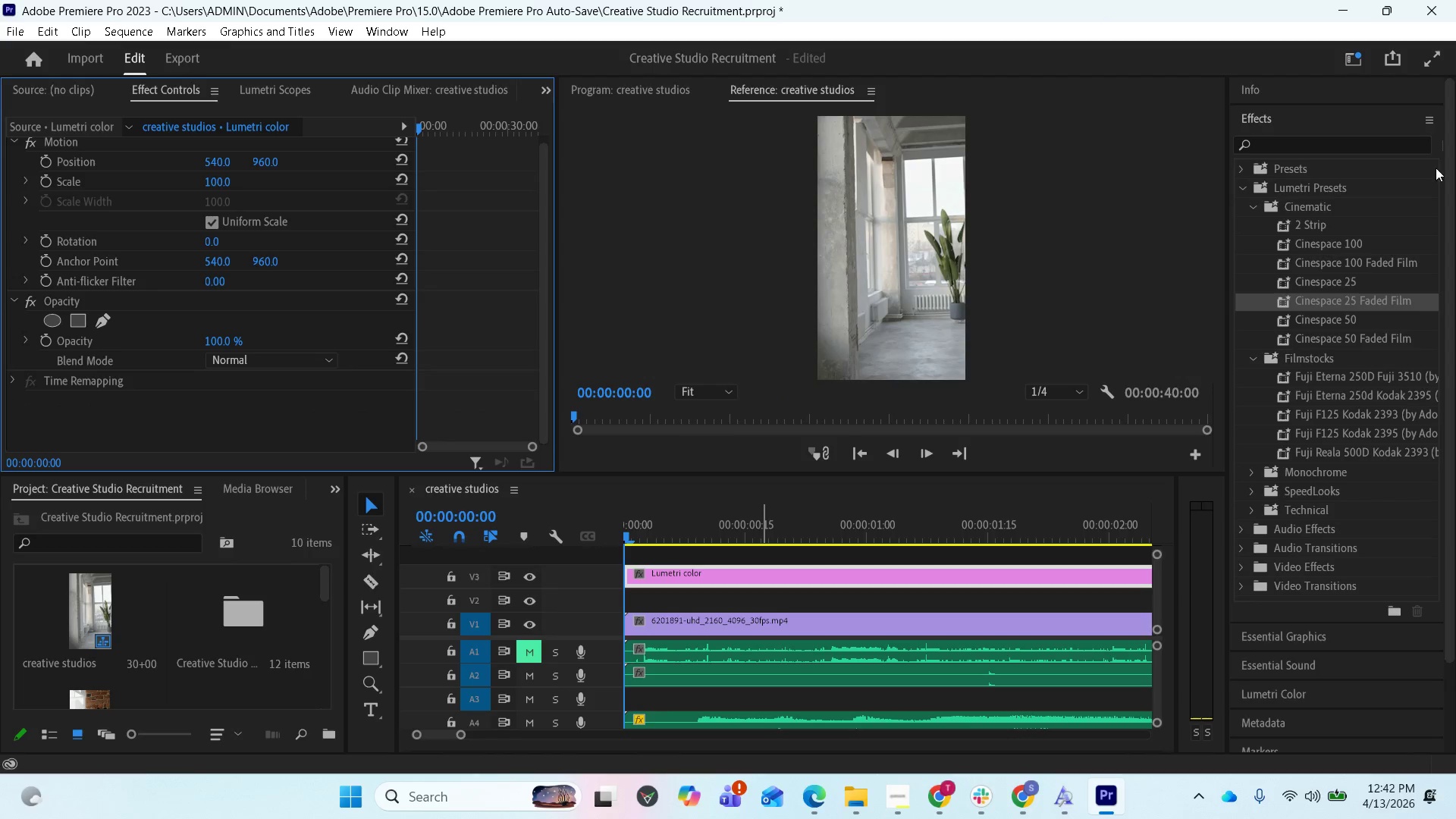 
left_click_drag(start_coordinate=[1338, 268], to_coordinate=[905, 582])
 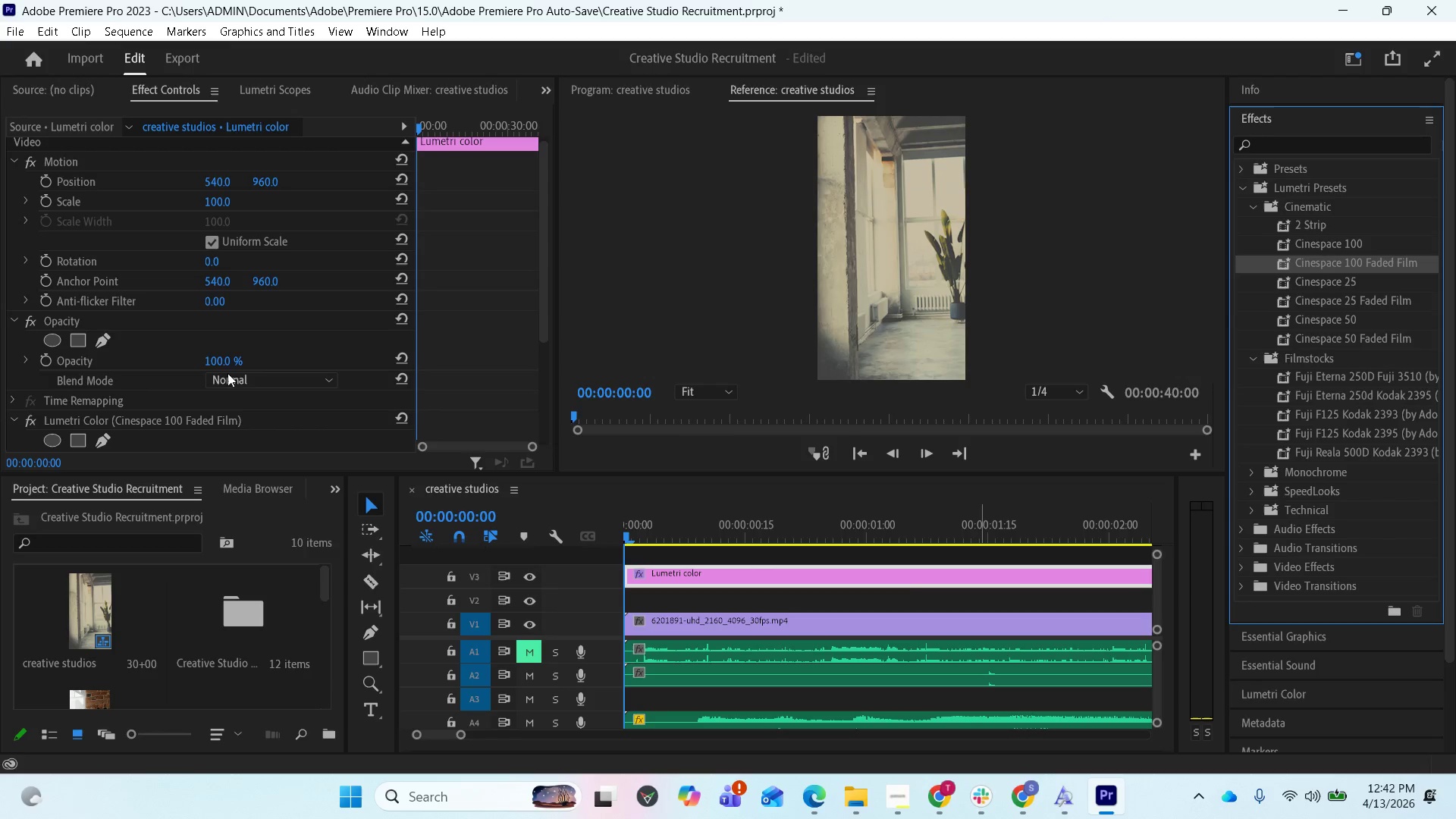 
scroll: coordinate [61, 379], scroll_direction: down, amount: 9.0
 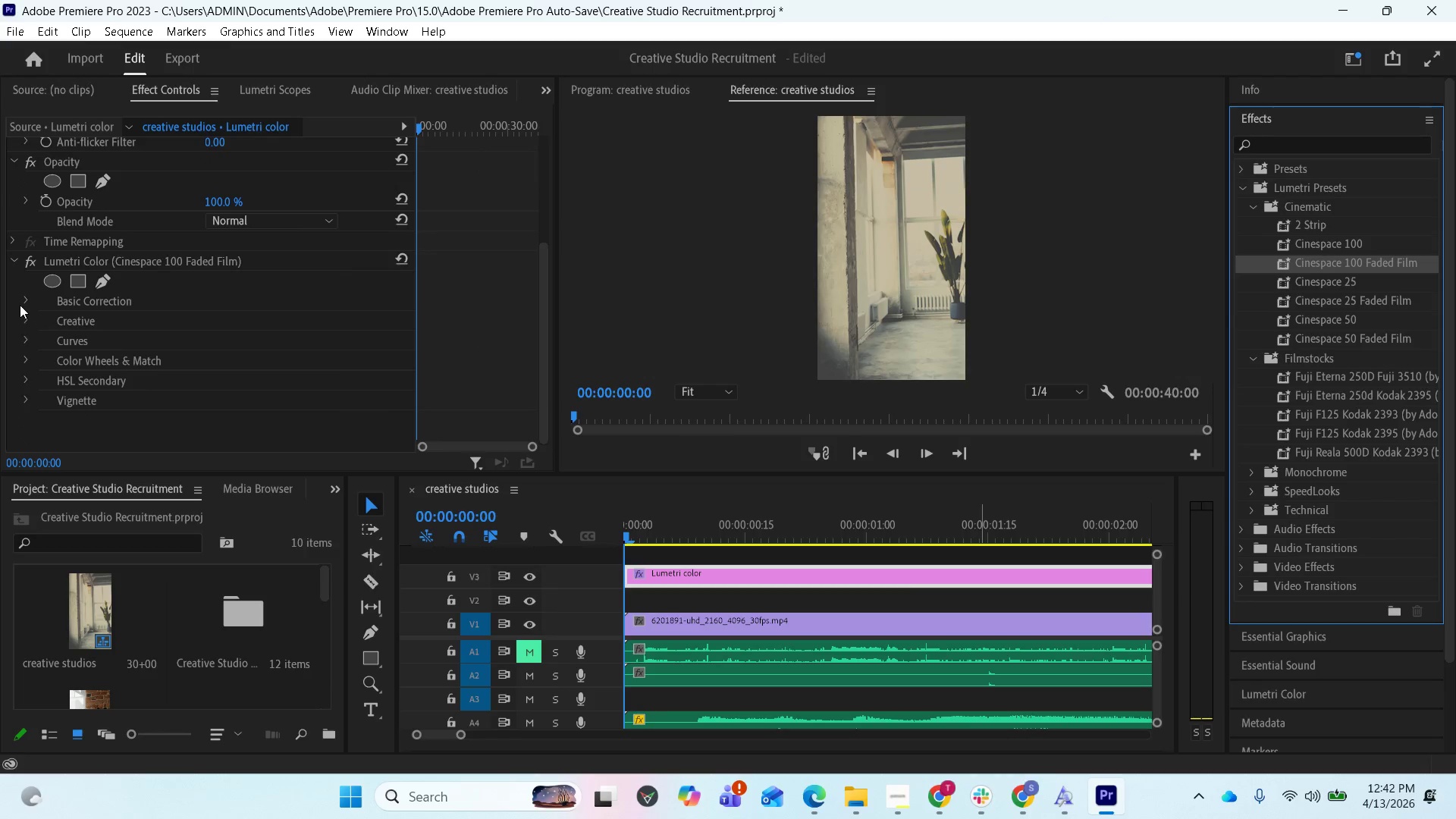 
left_click([20, 304])
 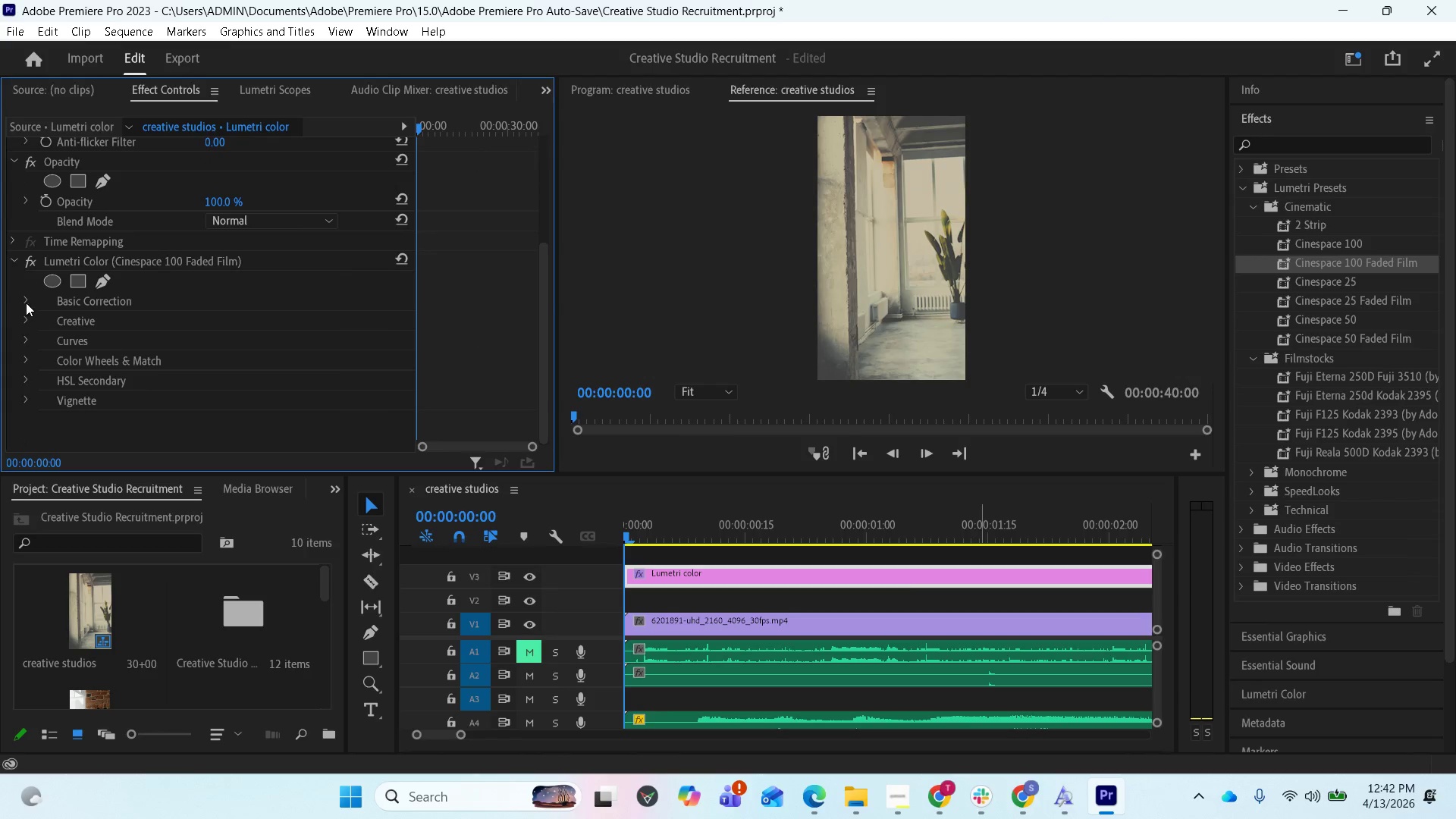 
left_click([29, 303])
 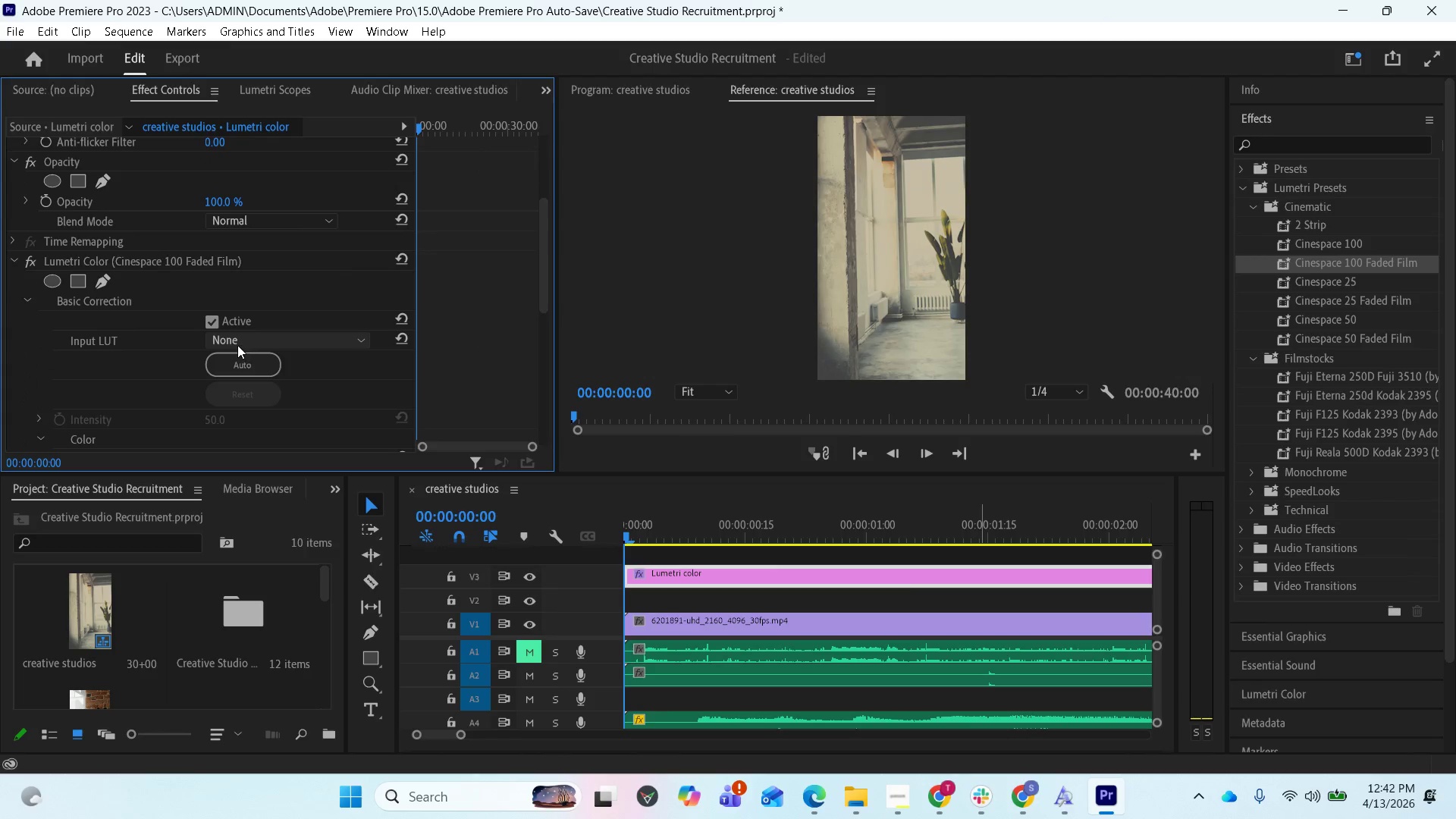 
scroll: coordinate [53, 419], scroll_direction: down, amount: 16.0
 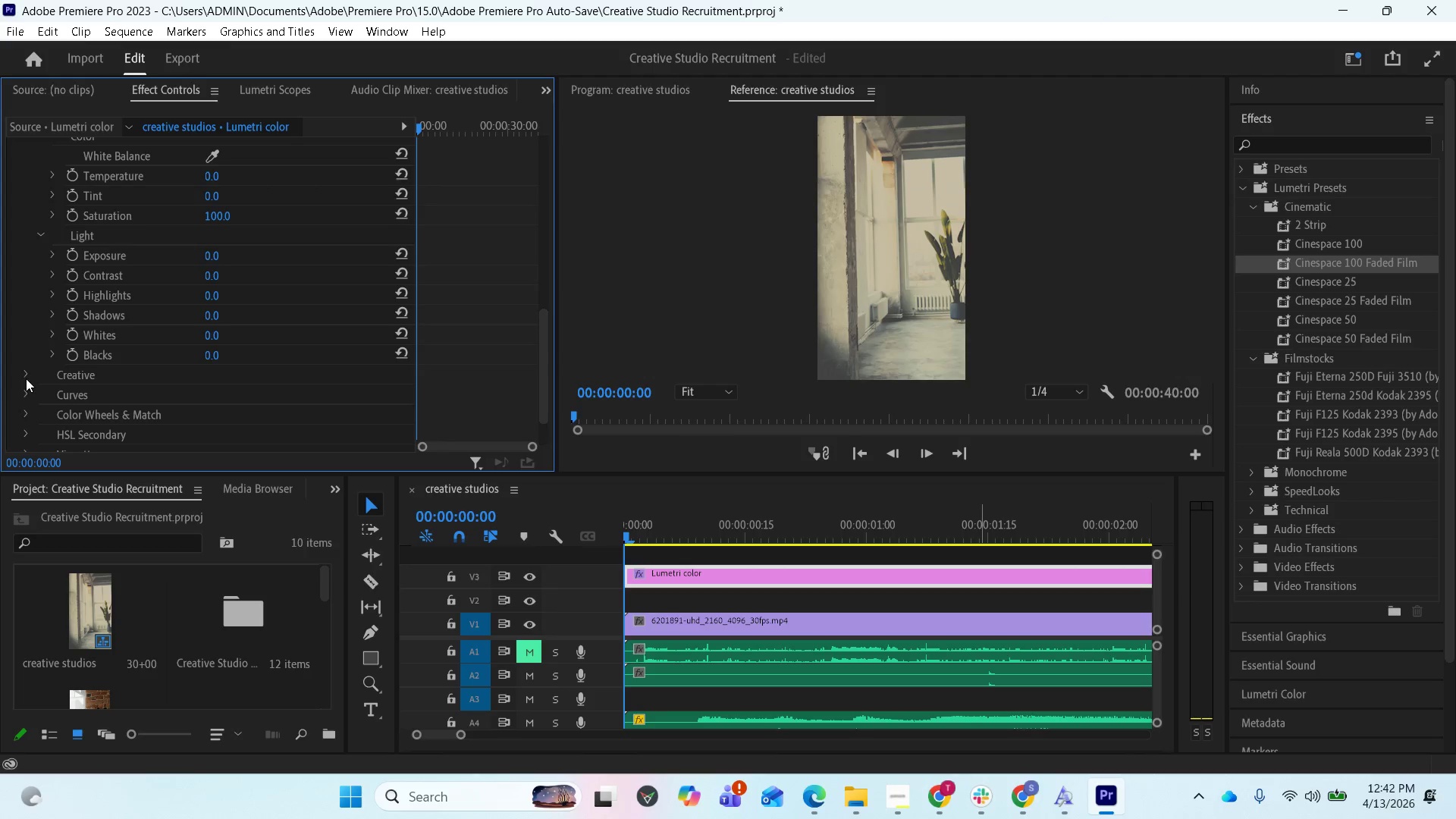 
left_click([25, 378])
 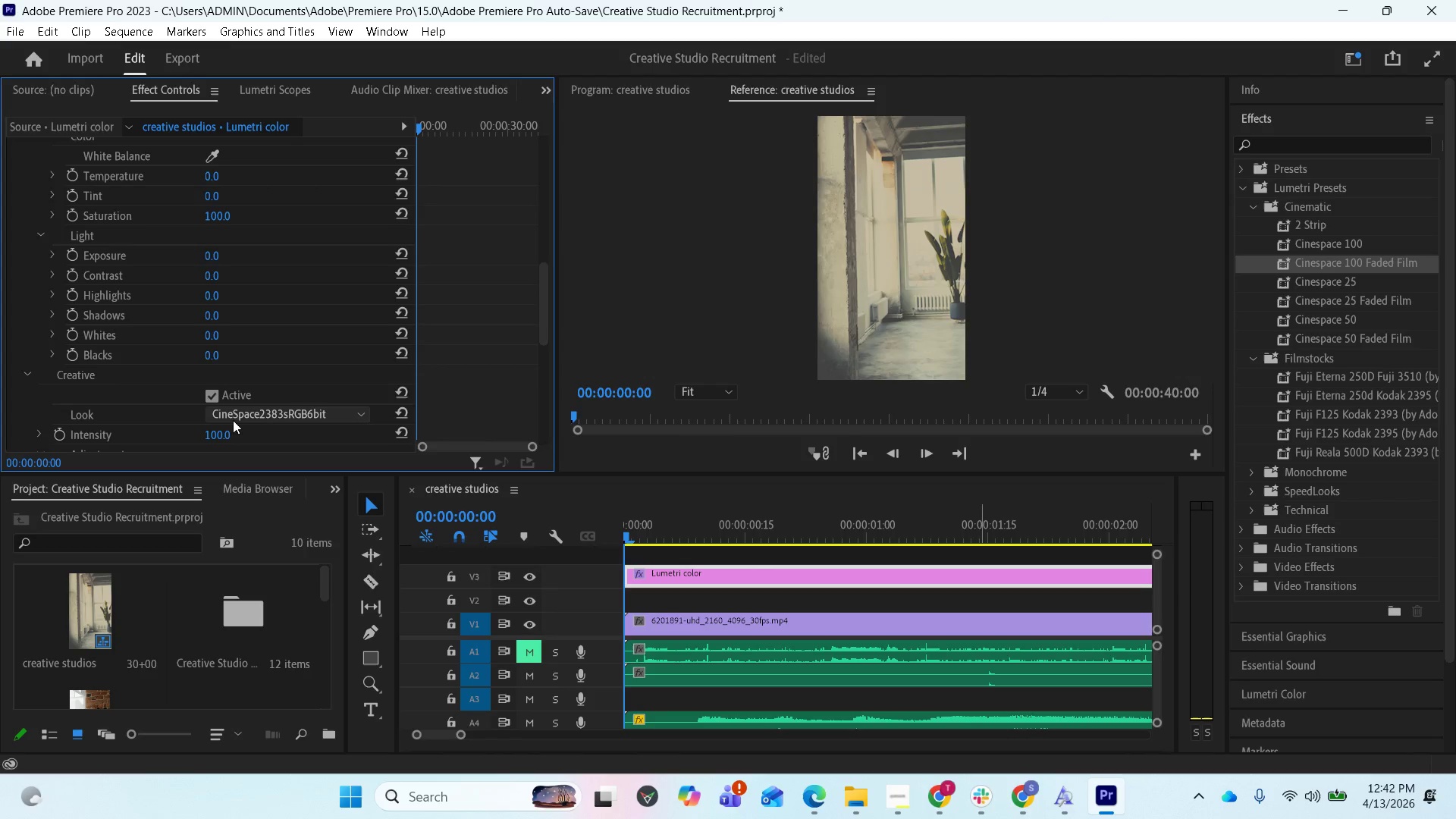 
left_click([234, 419])
 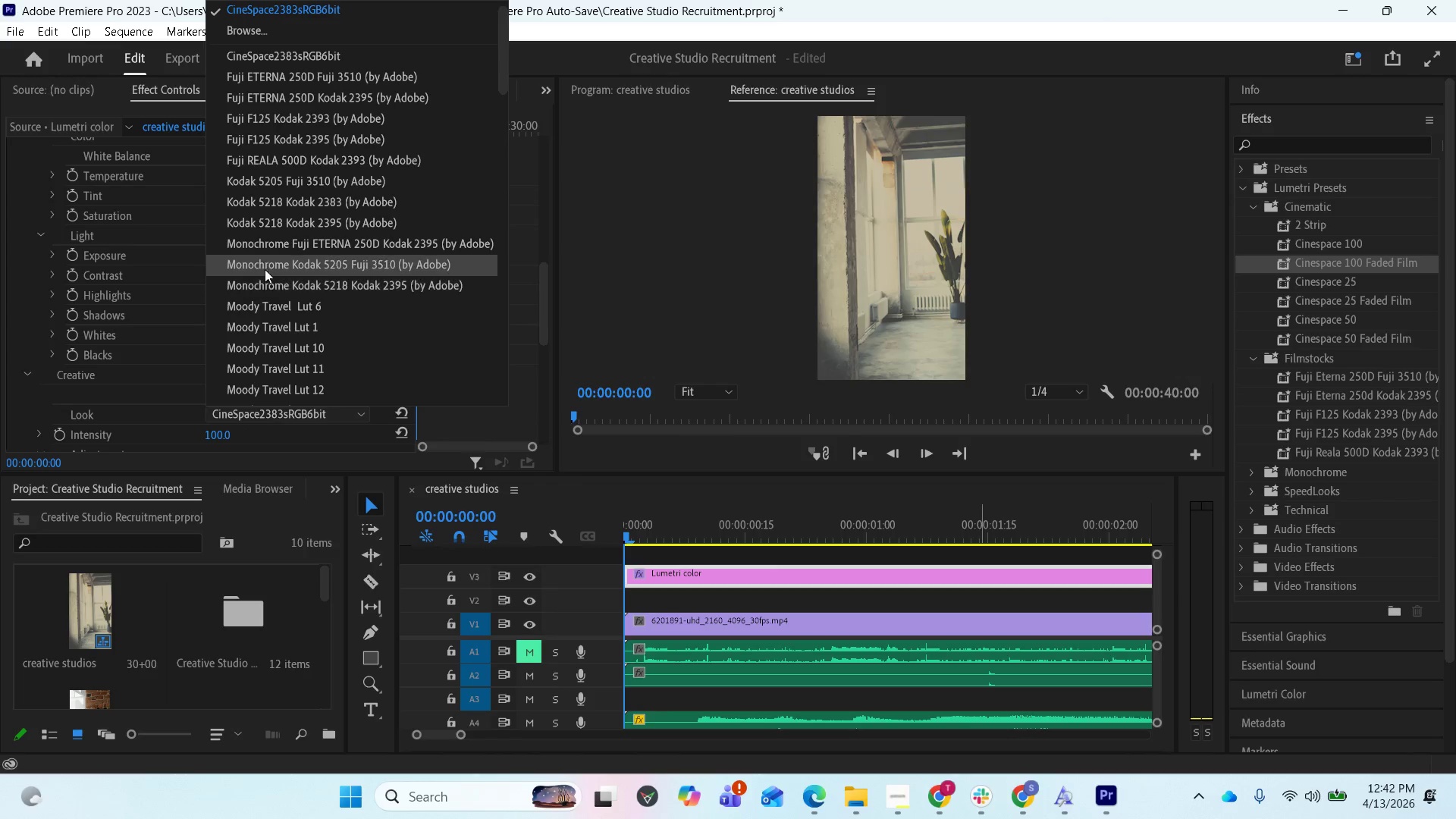 
scroll: coordinate [278, 254], scroll_direction: up, amount: 3.0
 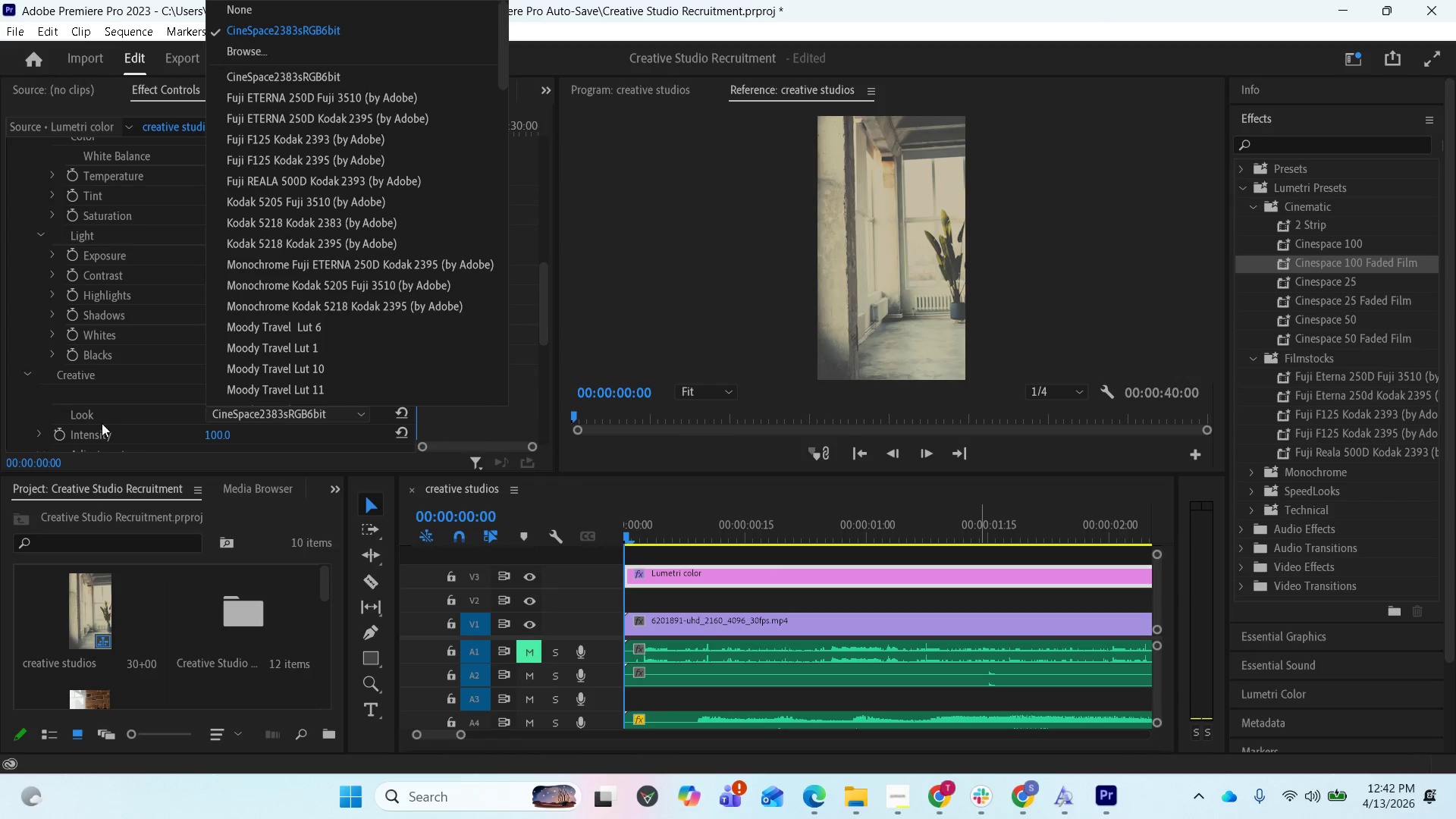 
left_click([96, 397])
 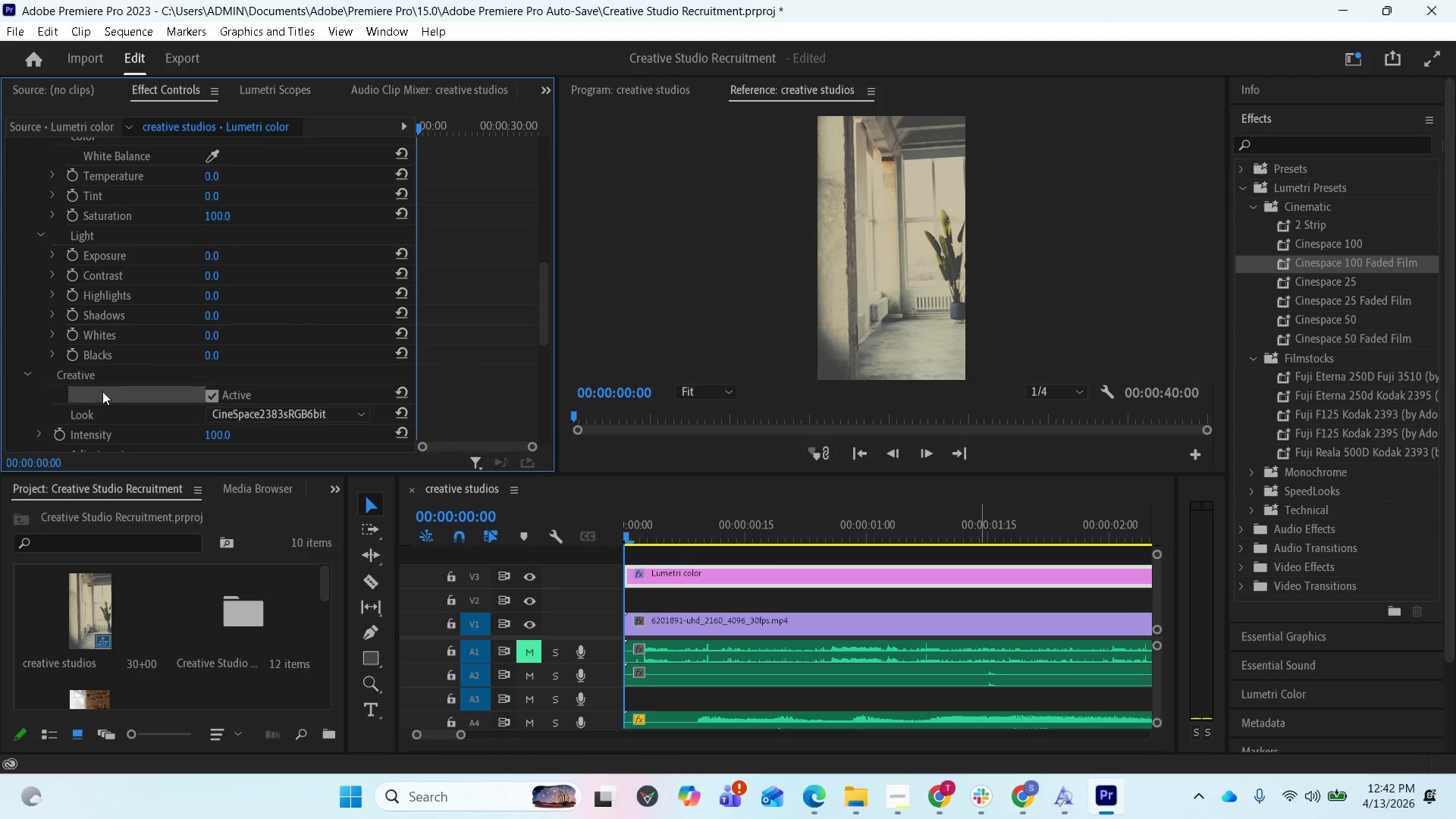 
scroll: coordinate [177, 341], scroll_direction: up, amount: 14.0
 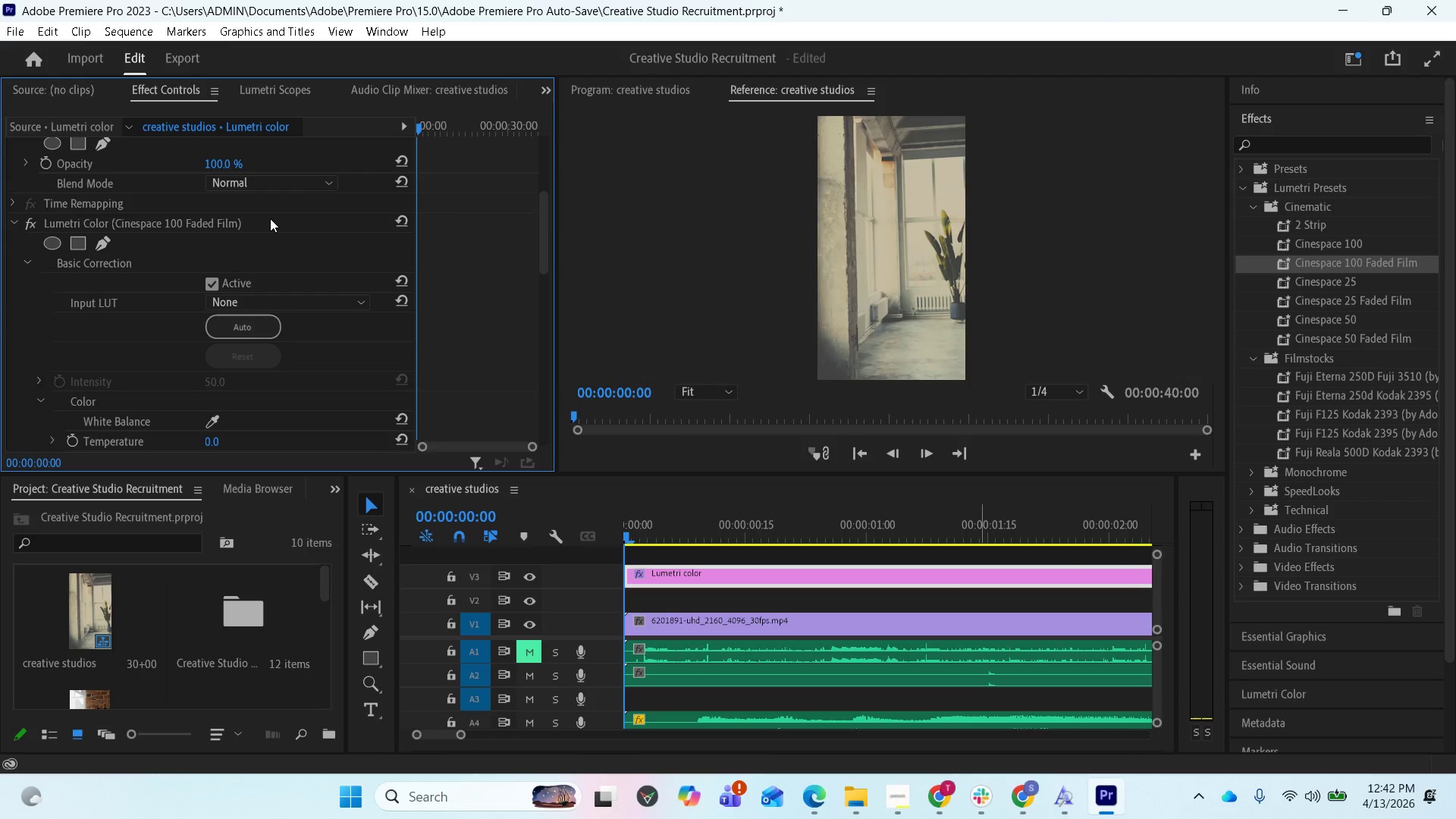 
left_click([270, 218])
 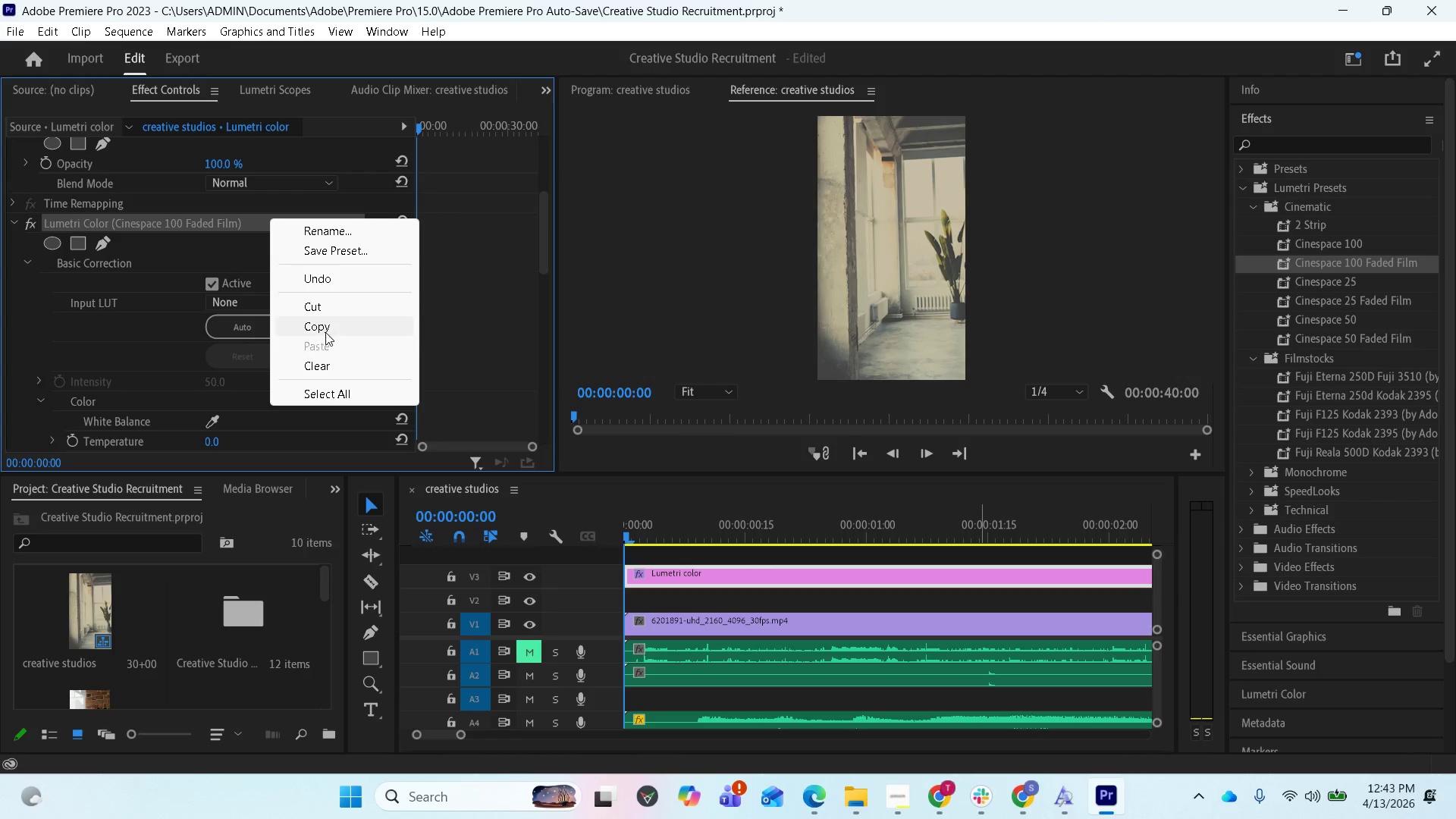 
left_click([325, 361])
 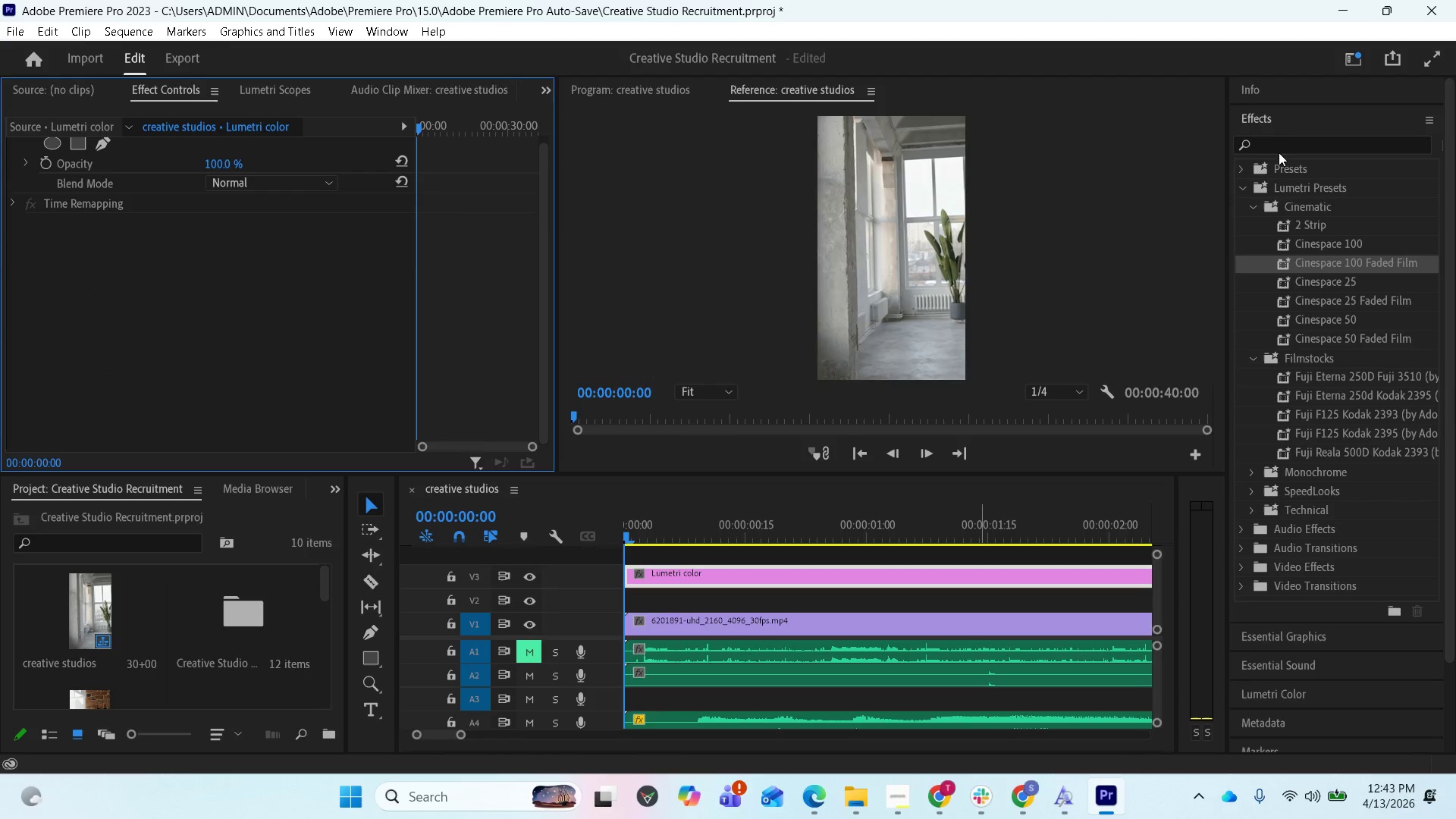 
scroll: coordinate [1333, 191], scroll_direction: up, amount: 1.0
 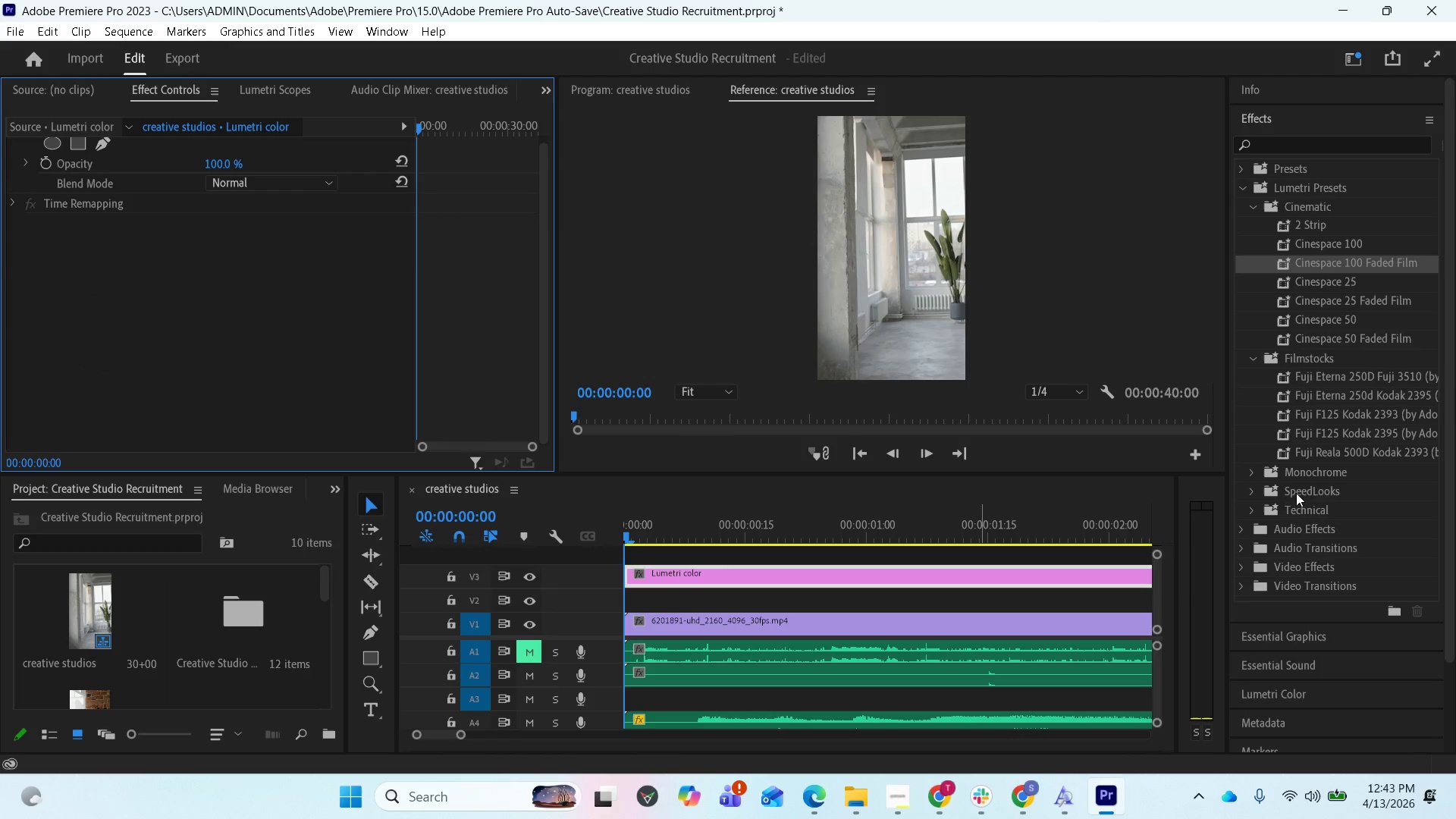 
left_click([1253, 512])
 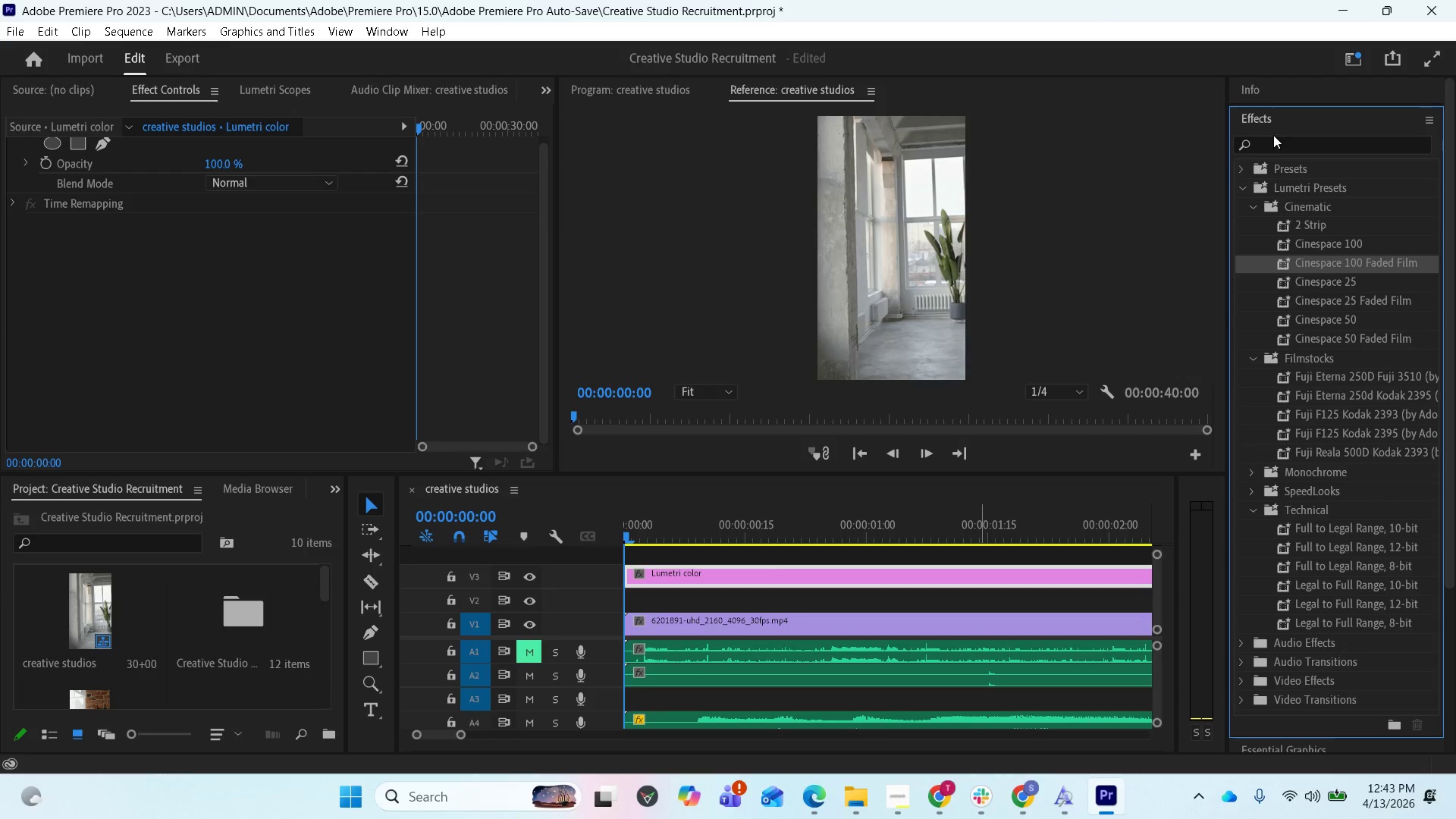 
left_click([1272, 146])
 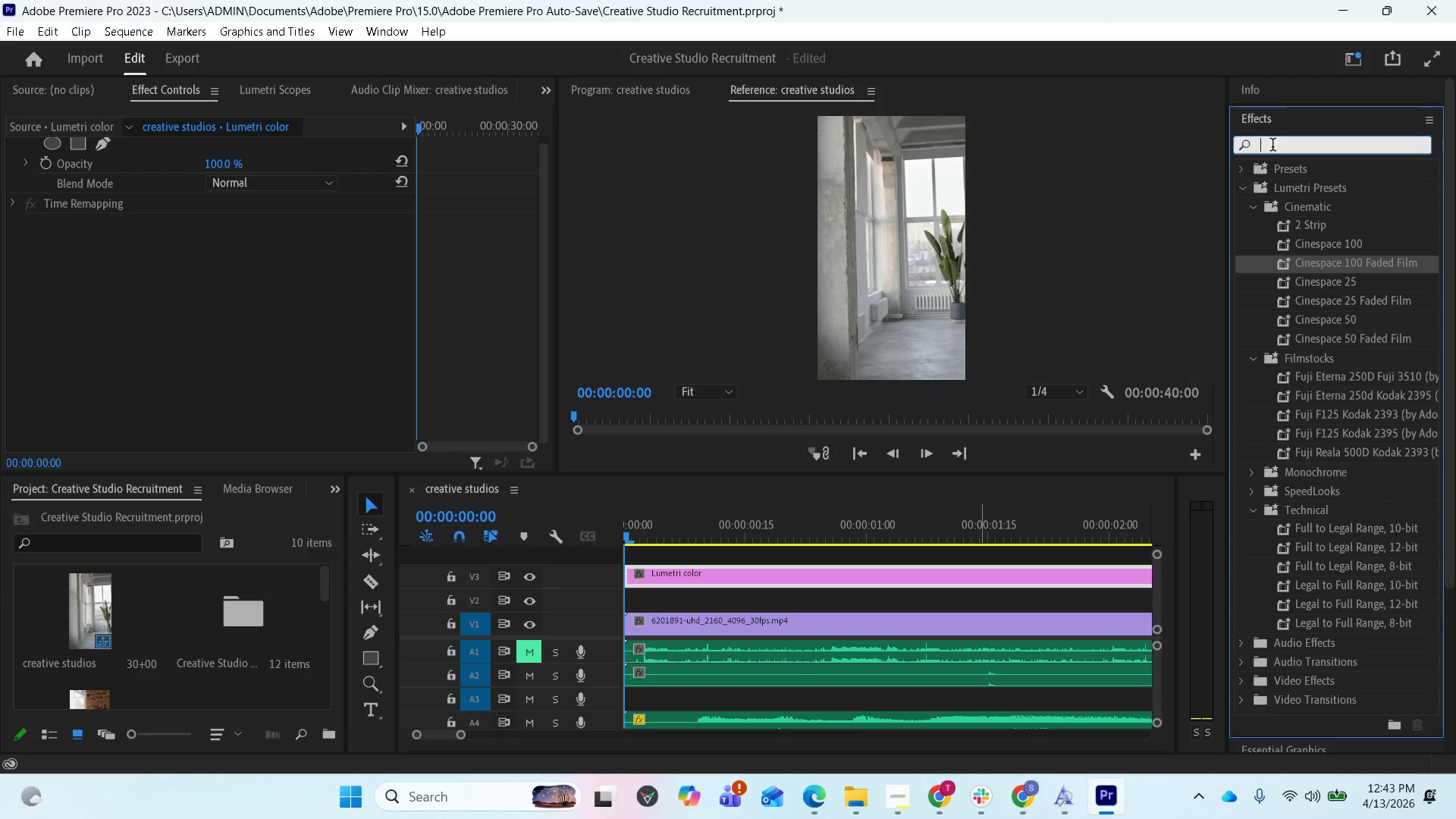 
type(colo)
 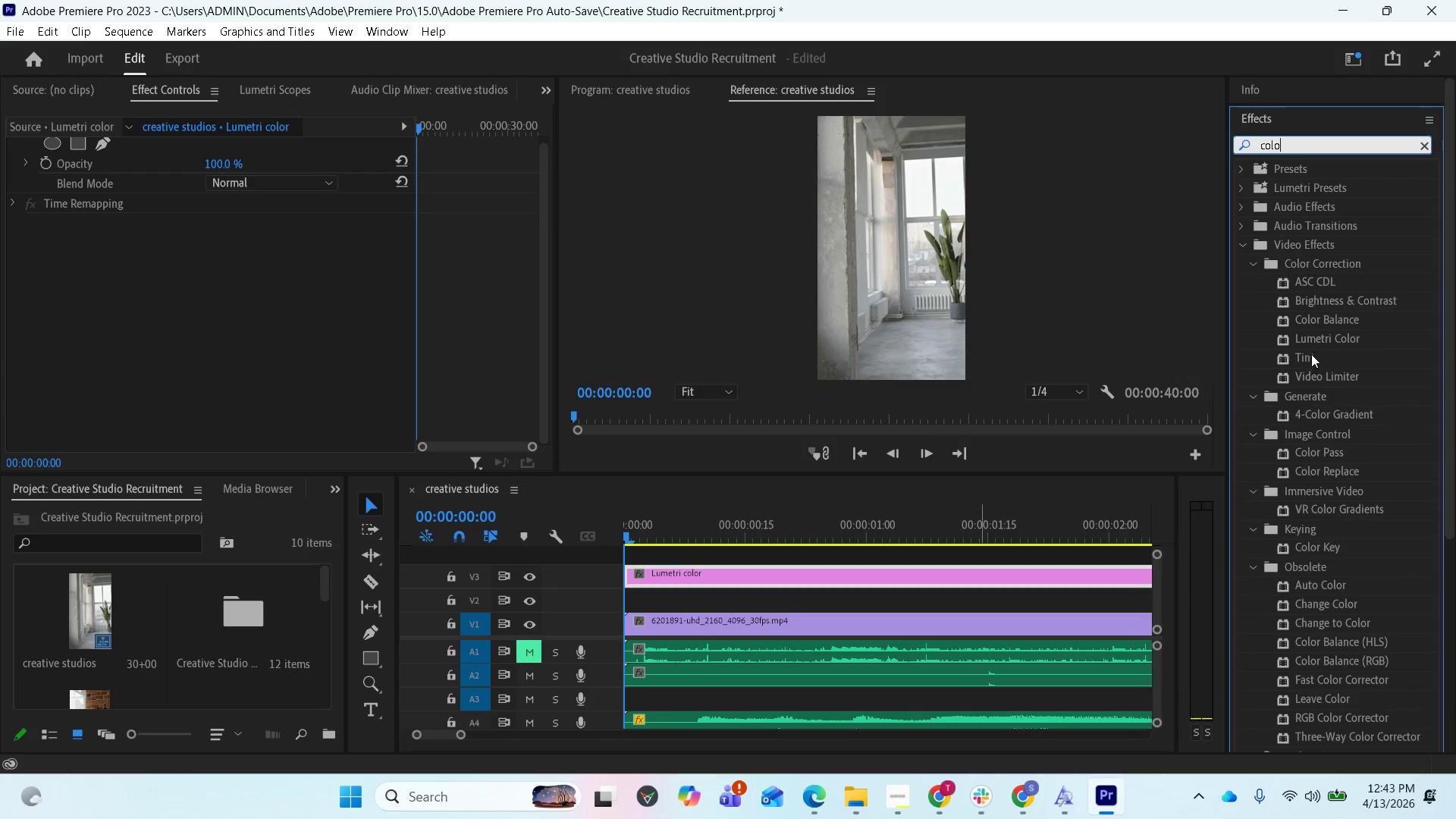 
wait(7.81)
 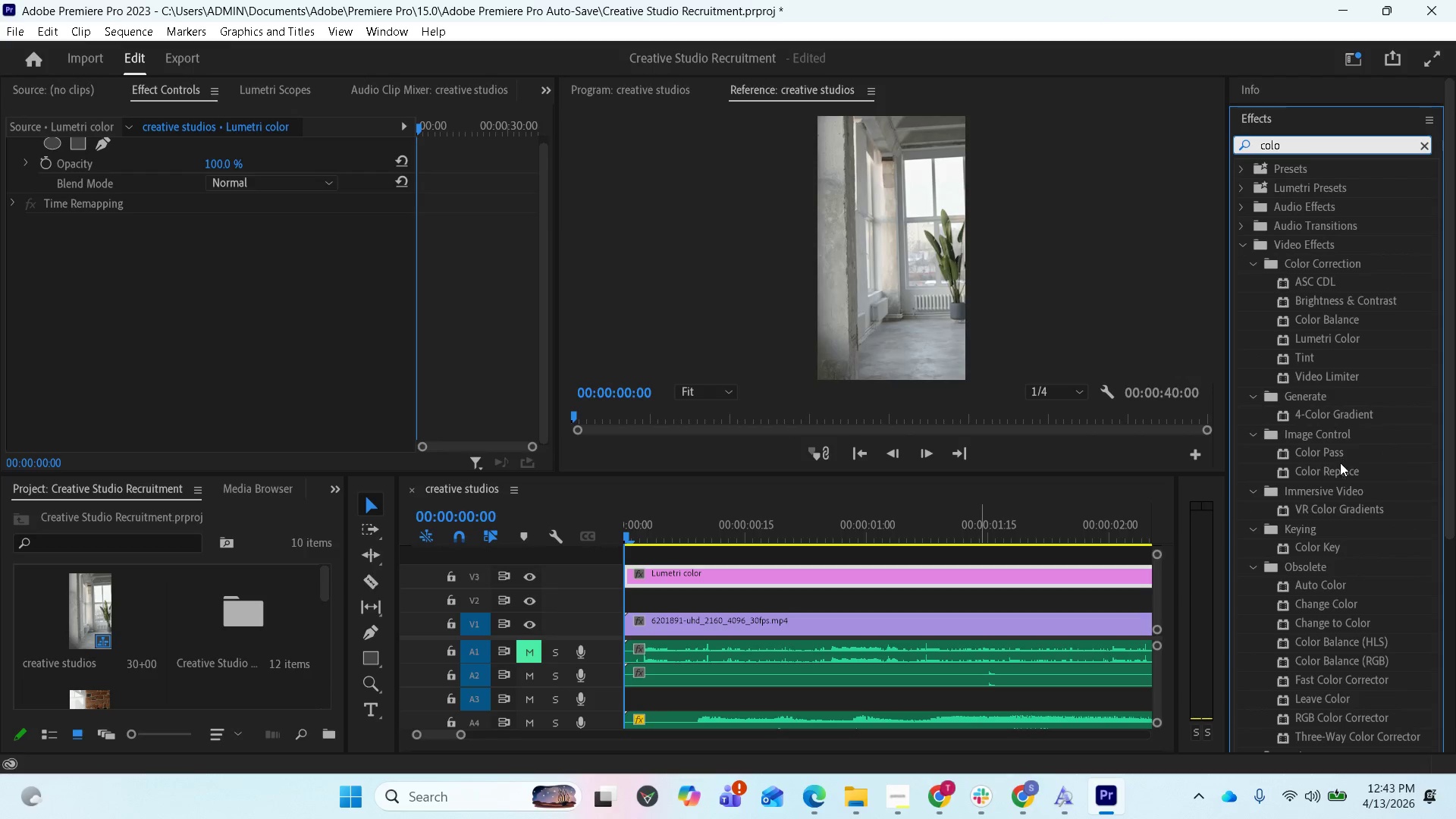 
left_click_drag(start_coordinate=[1322, 334], to_coordinate=[944, 575])
 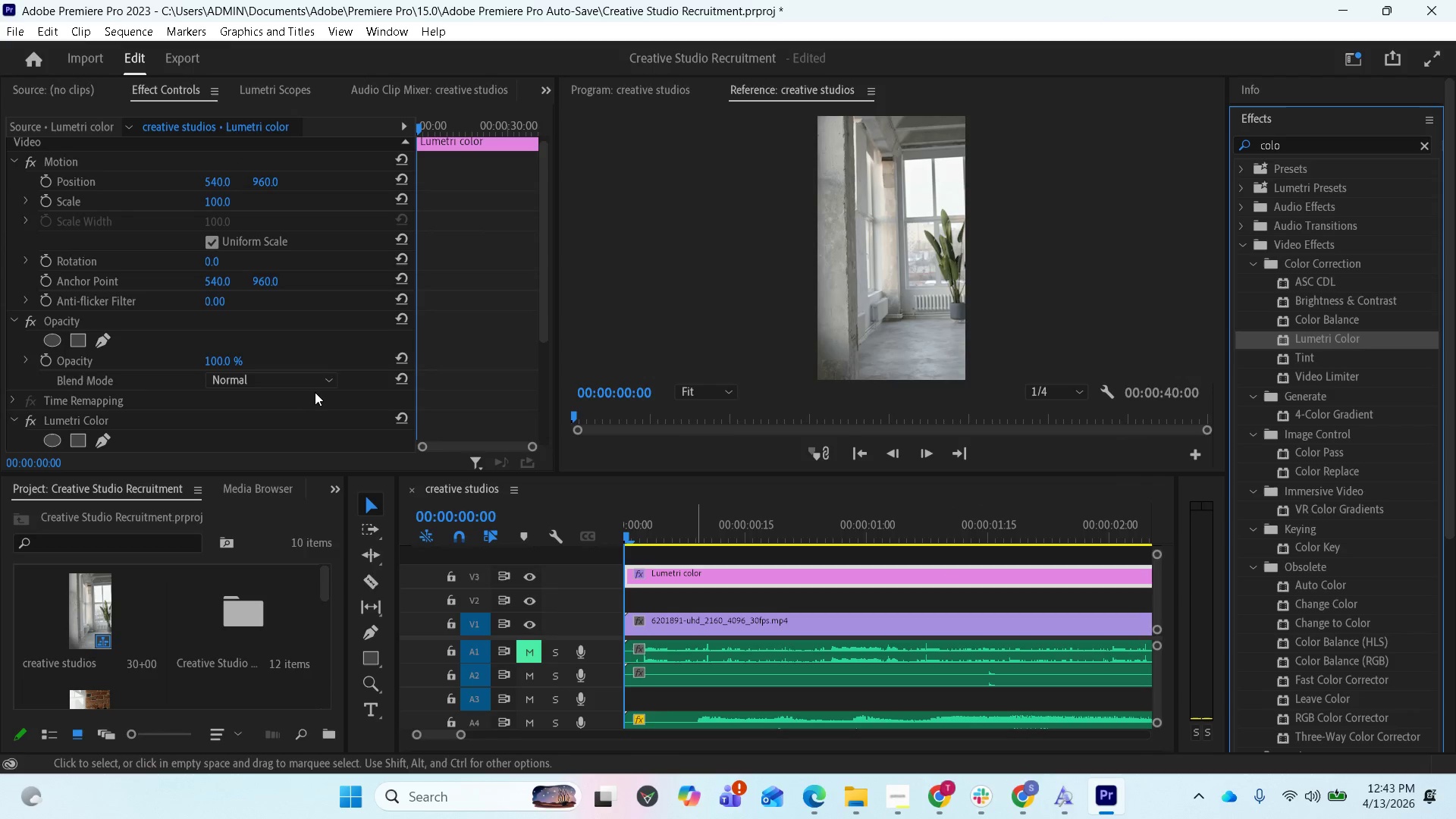 
scroll: coordinate [314, 384], scroll_direction: down, amount: 2.0
 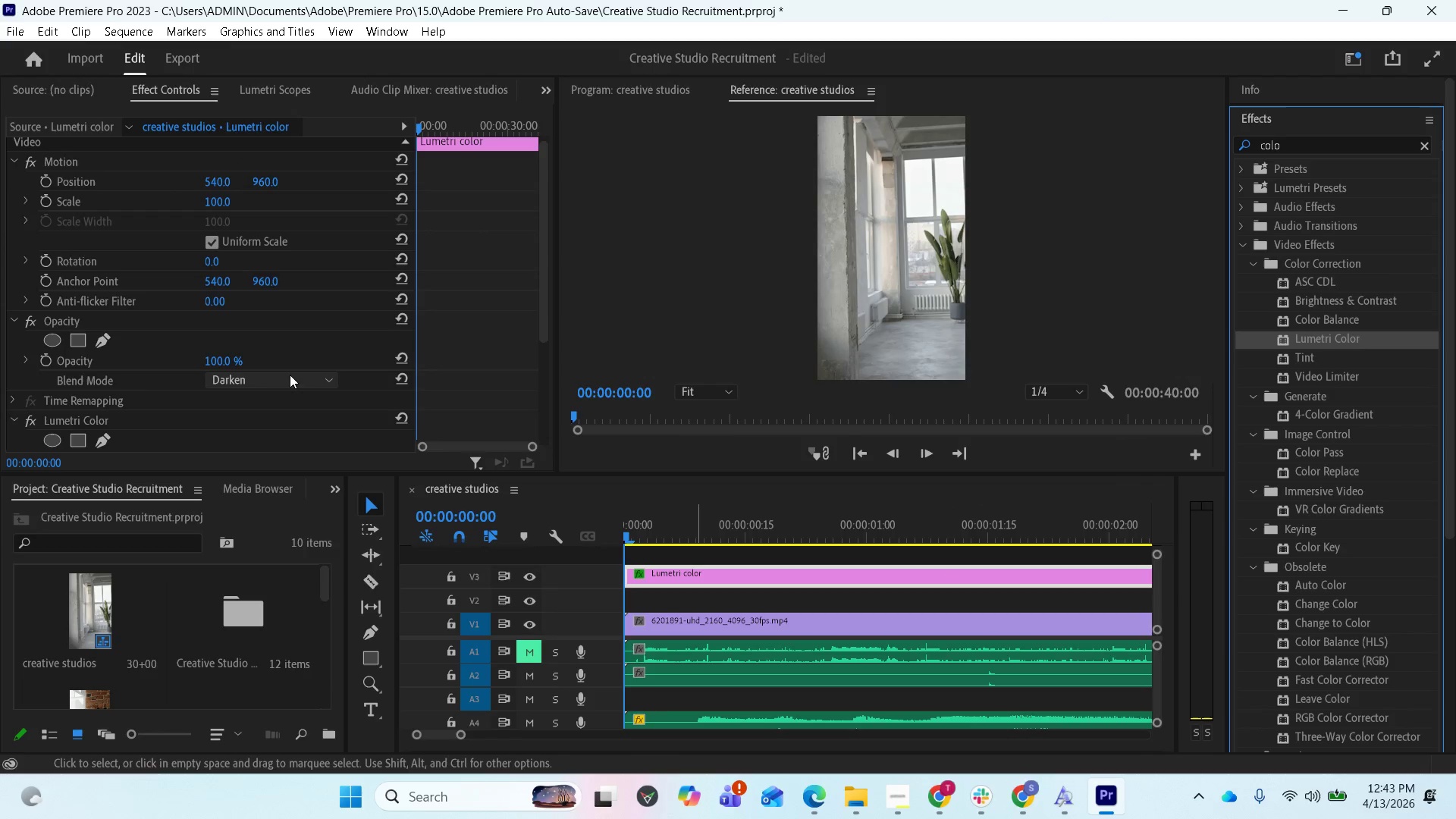 
scroll: coordinate [294, 381], scroll_direction: up, amount: 4.0
 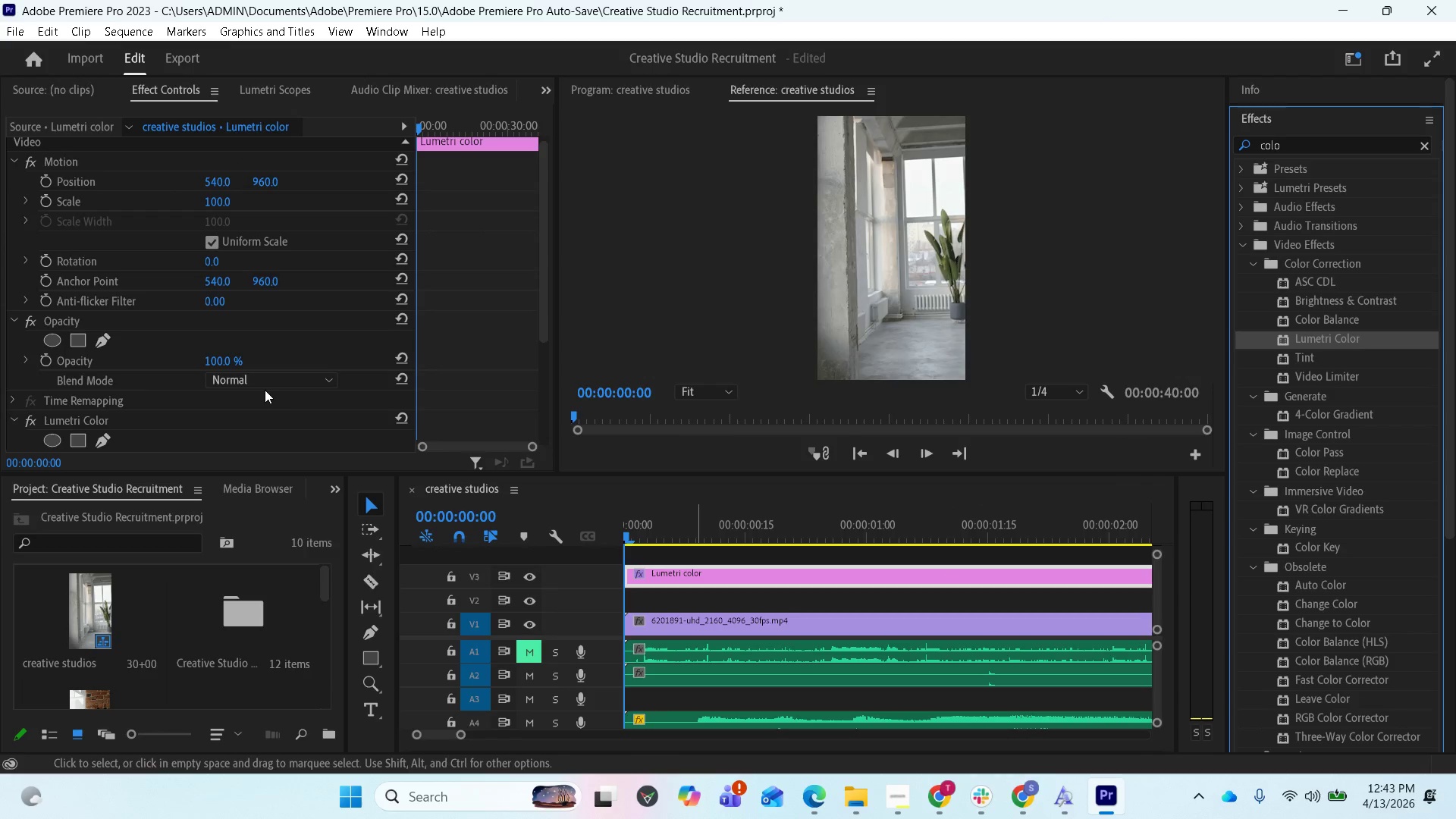 
key(Control+Z)
 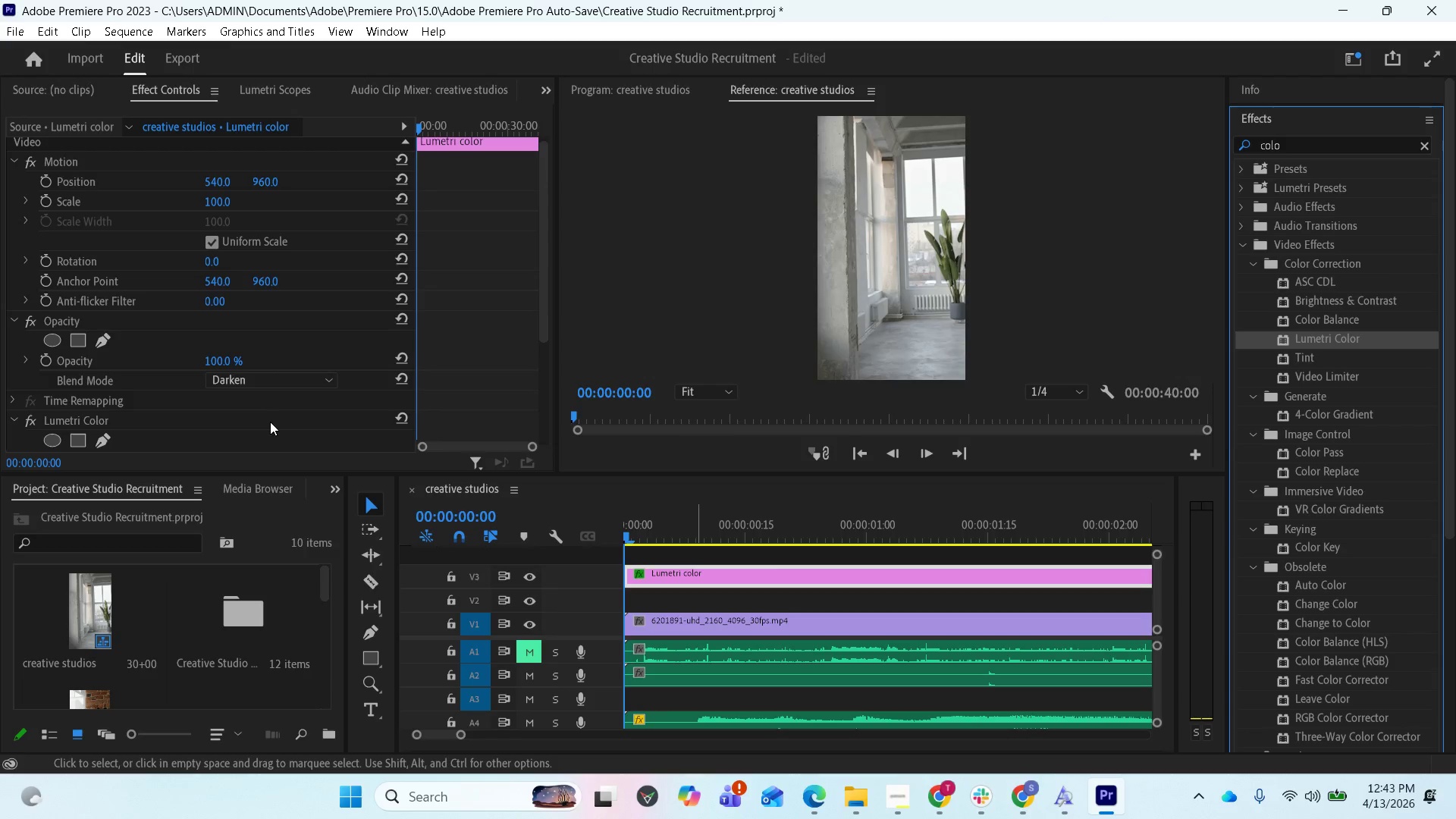 
key(Control+Z)
 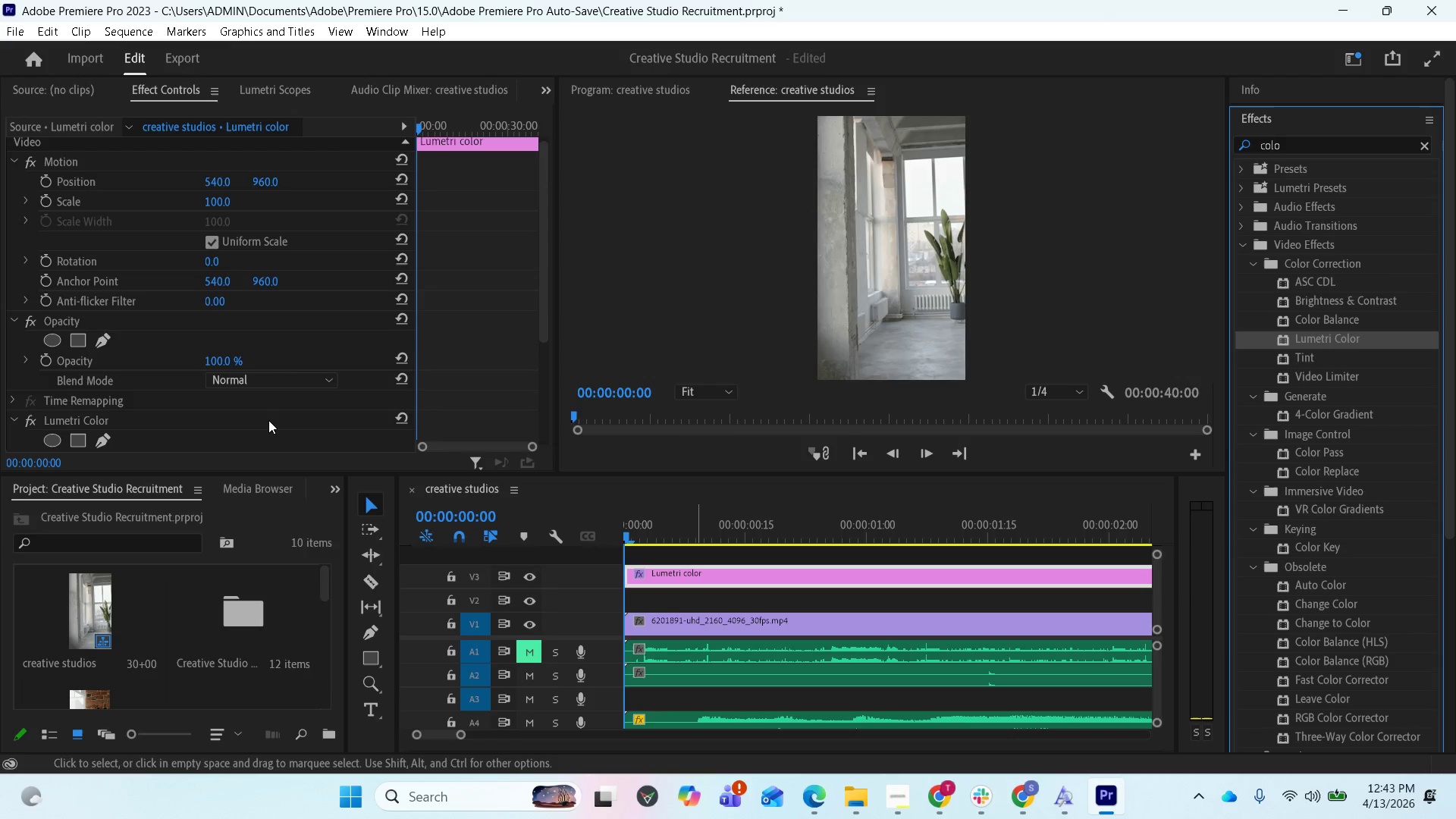 
scroll: coordinate [191, 383], scroll_direction: down, amount: 9.0
 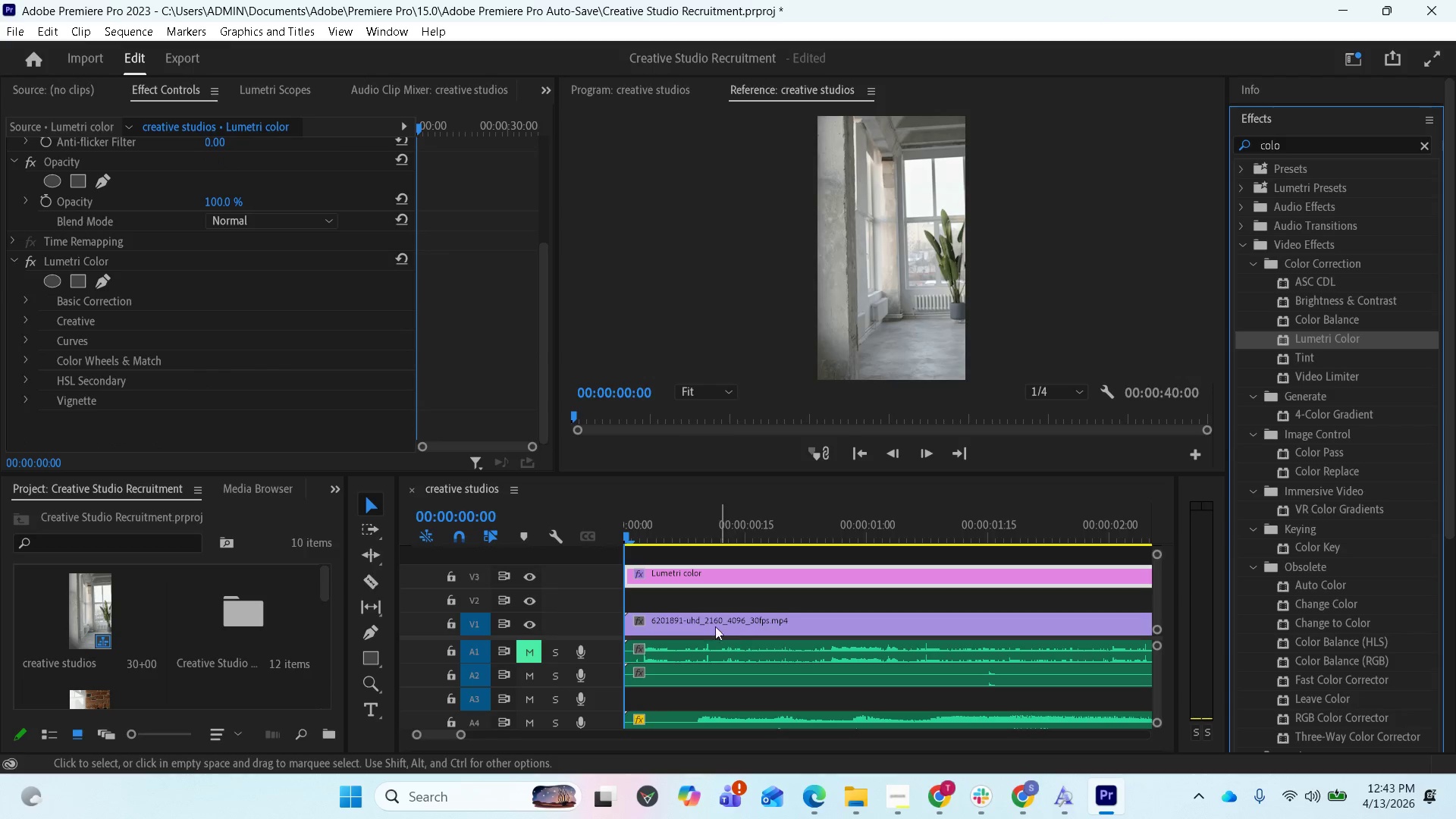 
left_click([685, 583])
 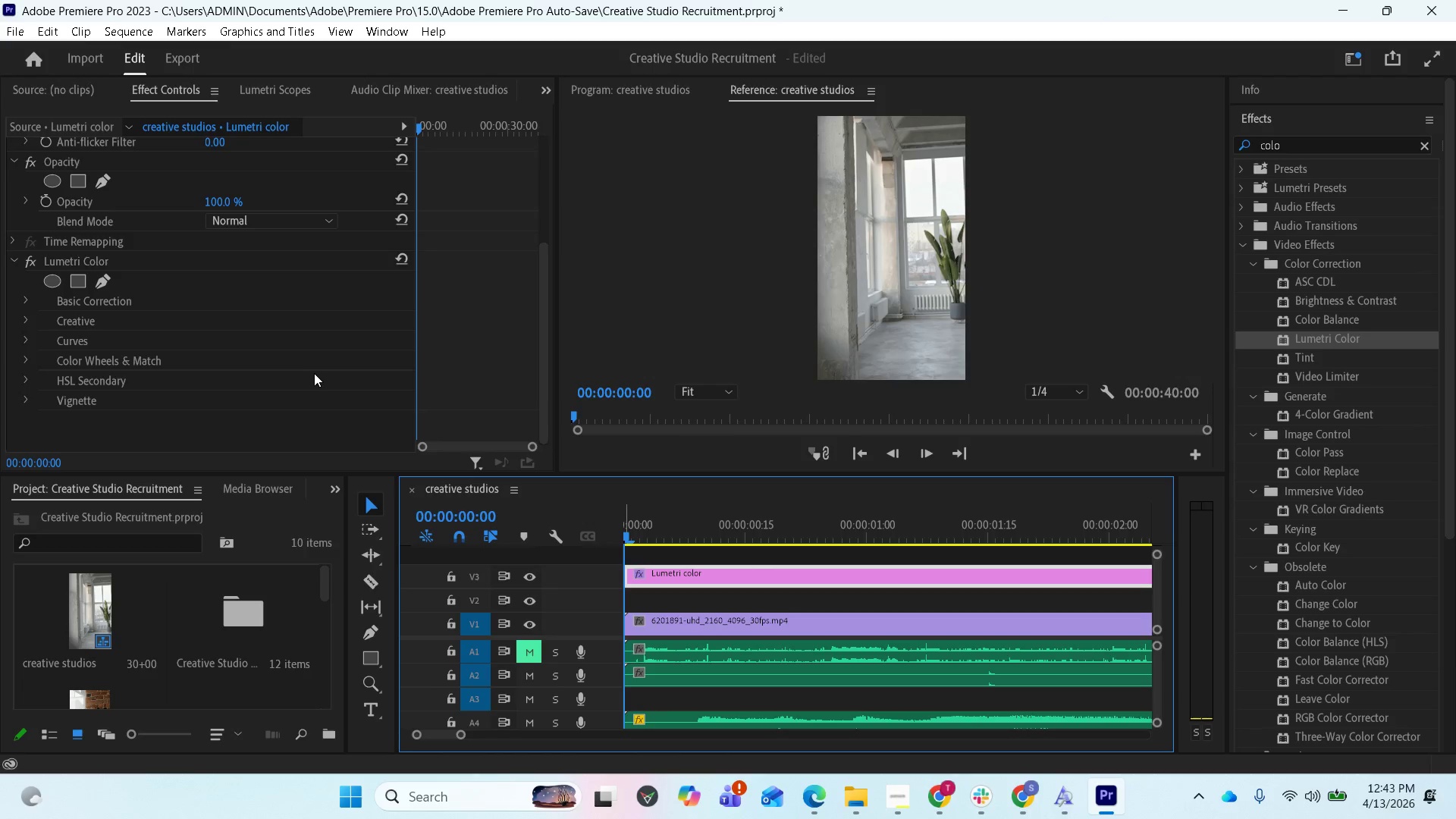 
key(Control+Z)
 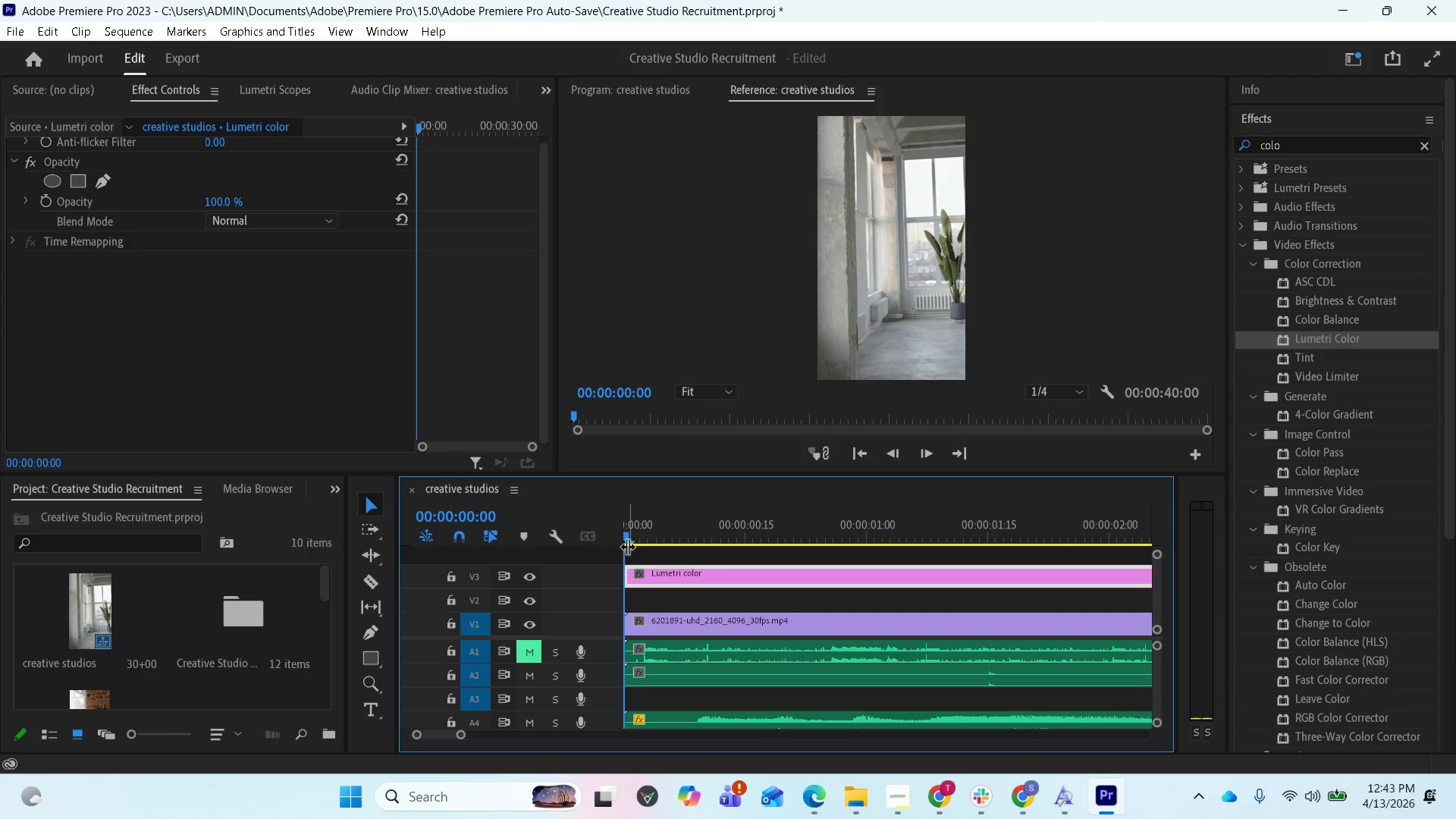 
left_click_drag(start_coordinate=[626, 535], to_coordinate=[724, 529])
 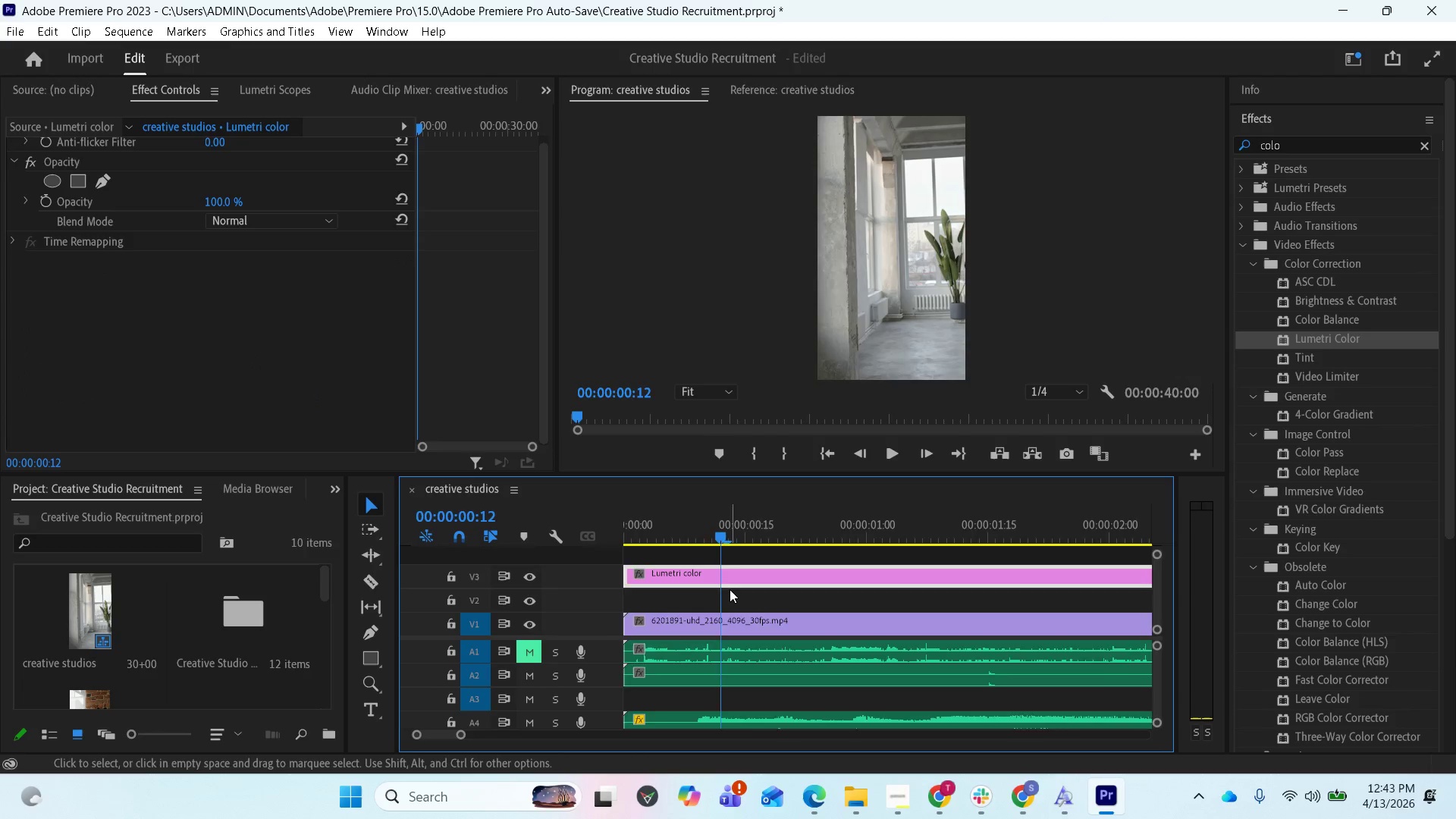 
key(Space)
 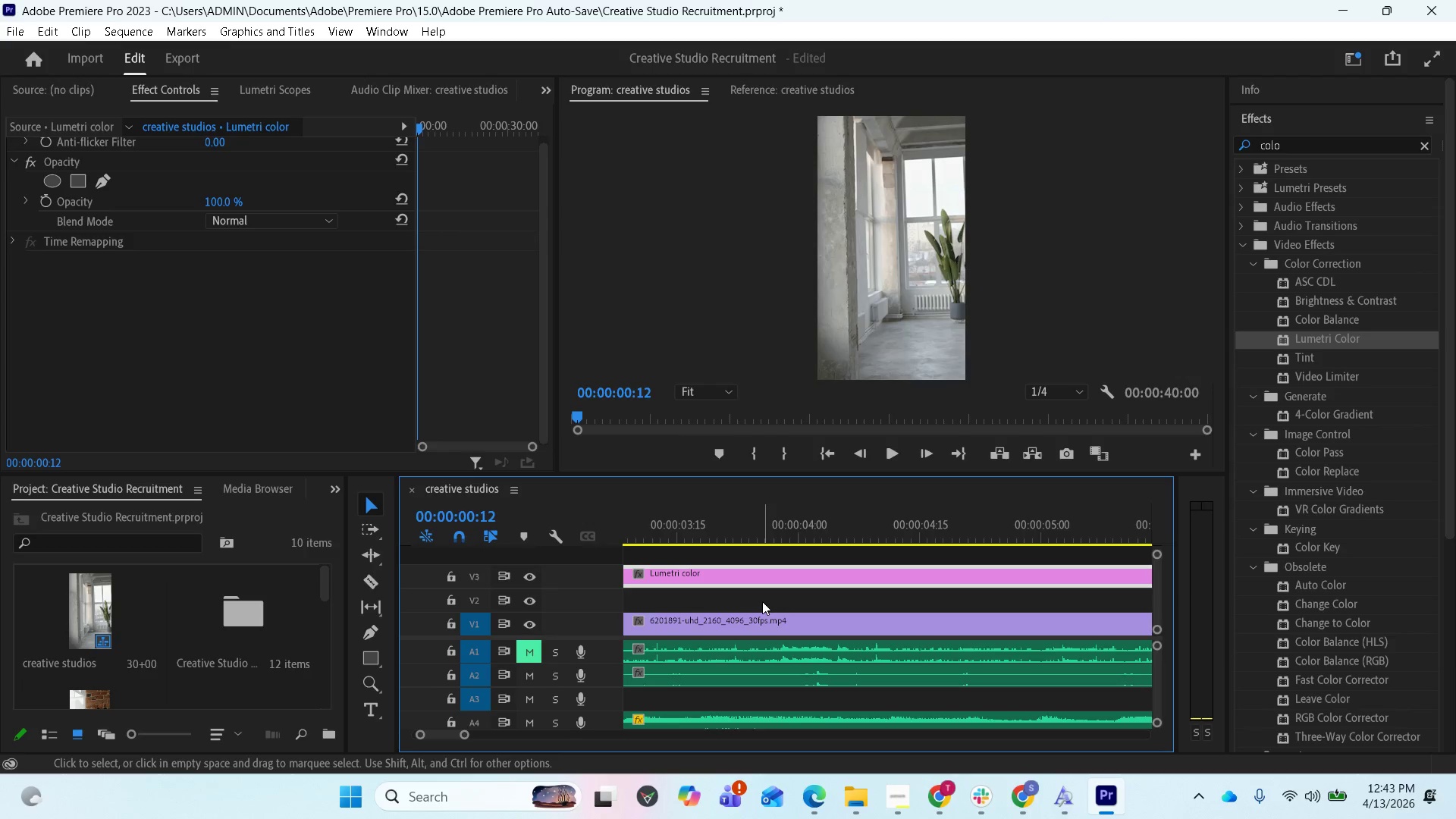 
scroll: coordinate [761, 597], scroll_direction: down, amount: 28.0
 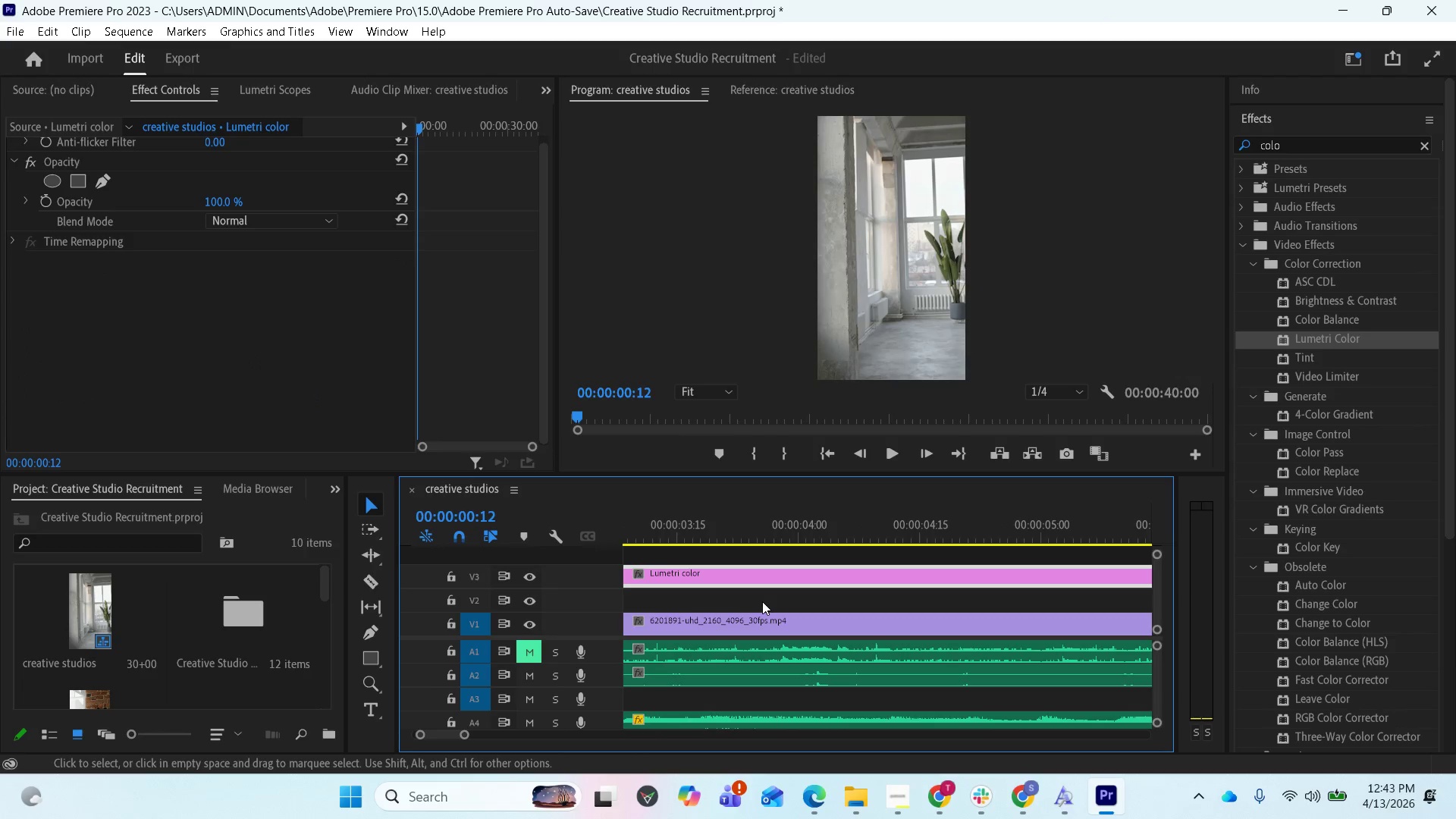 
key(Space)
 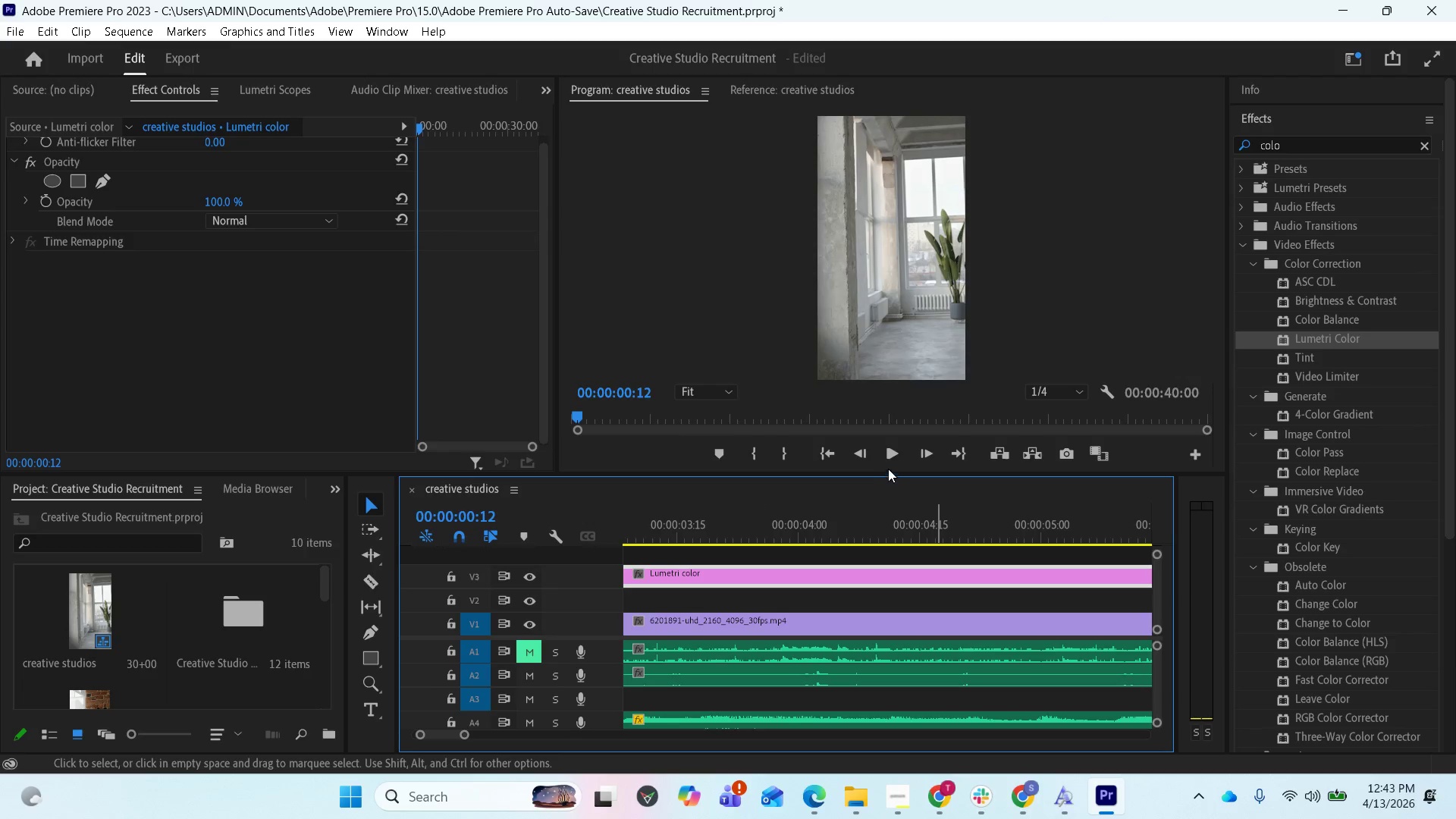 
left_click([894, 457])
 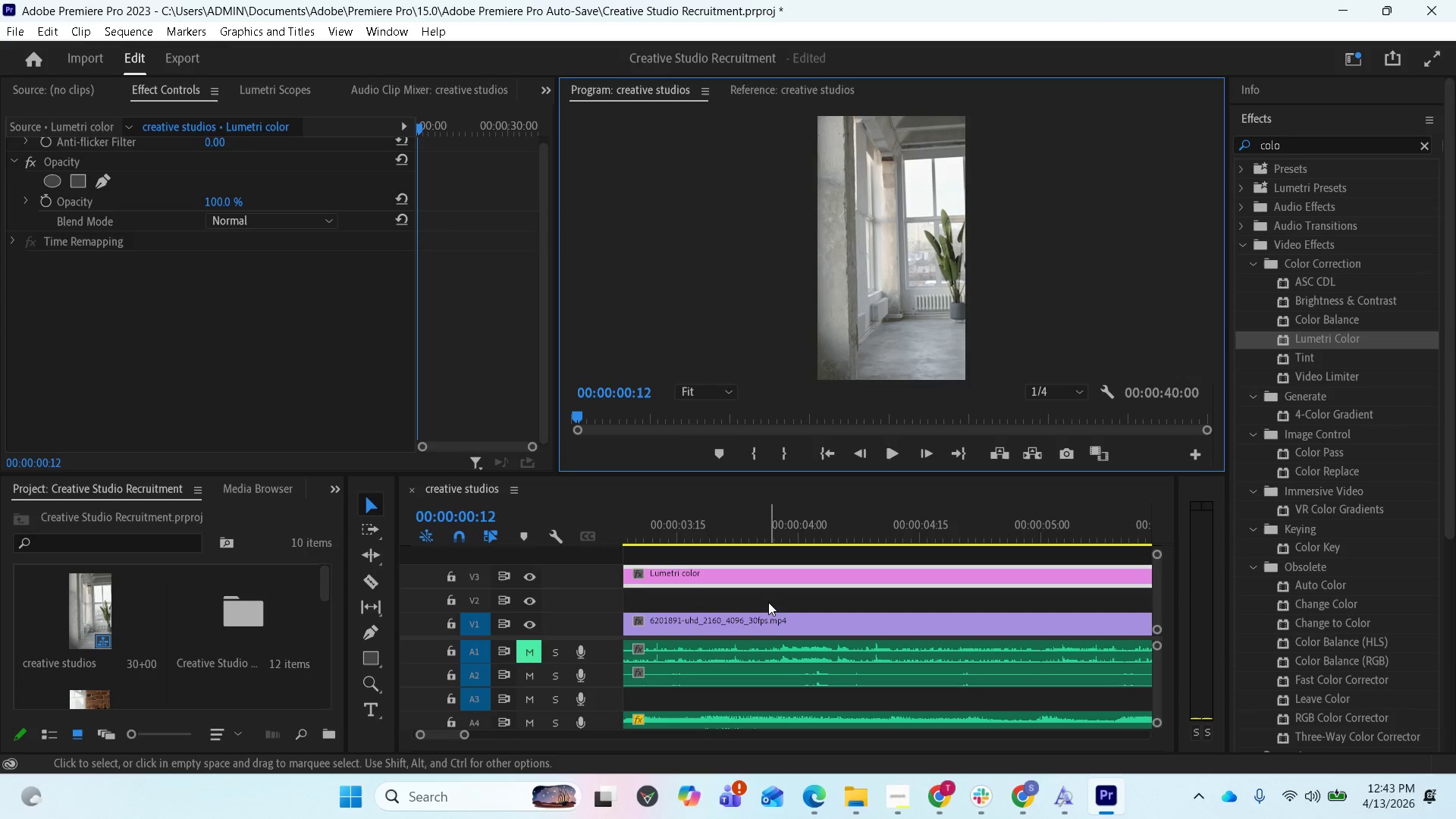 
scroll: coordinate [751, 601], scroll_direction: up, amount: 4.0
 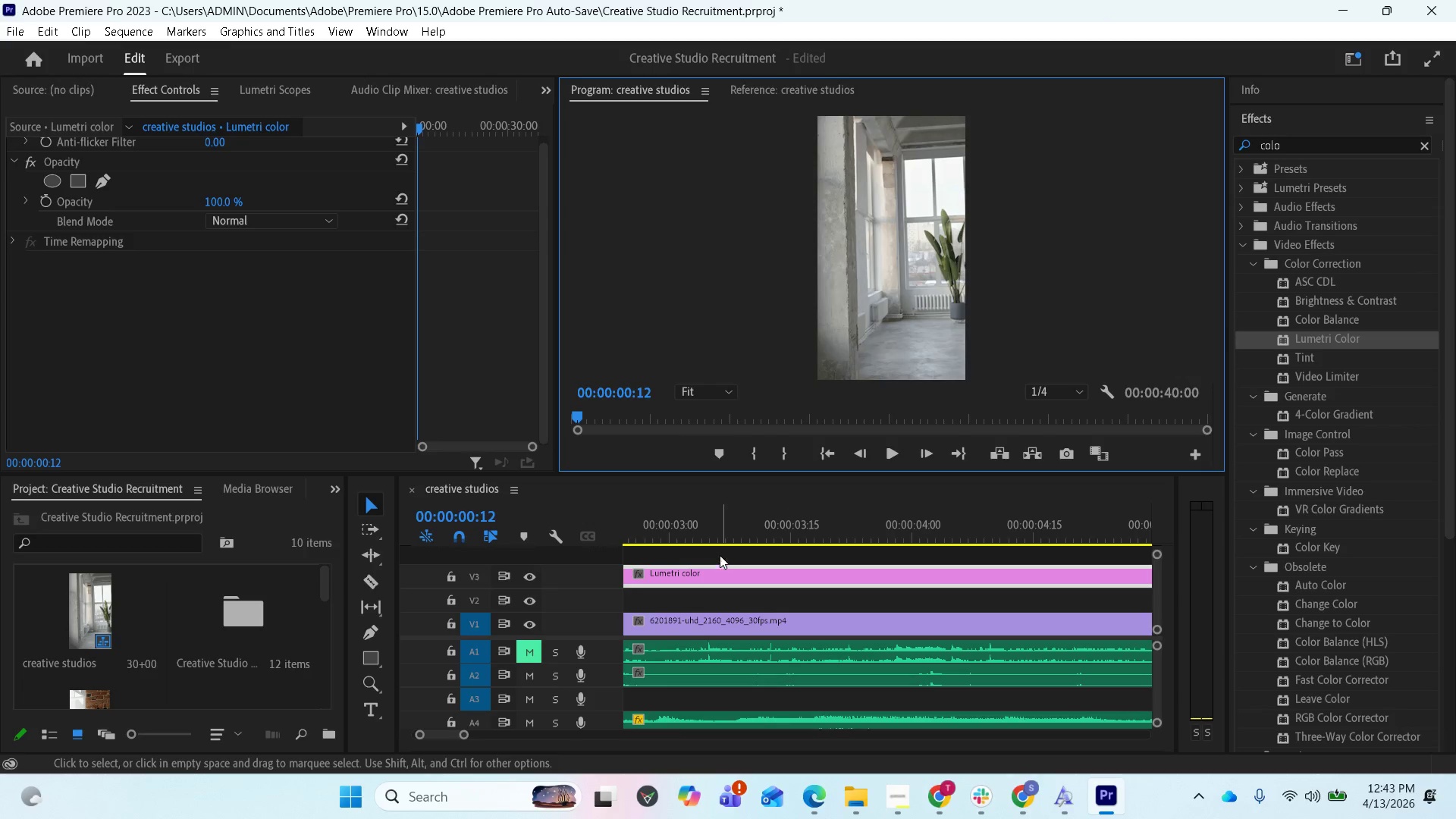 
left_click([697, 522])
 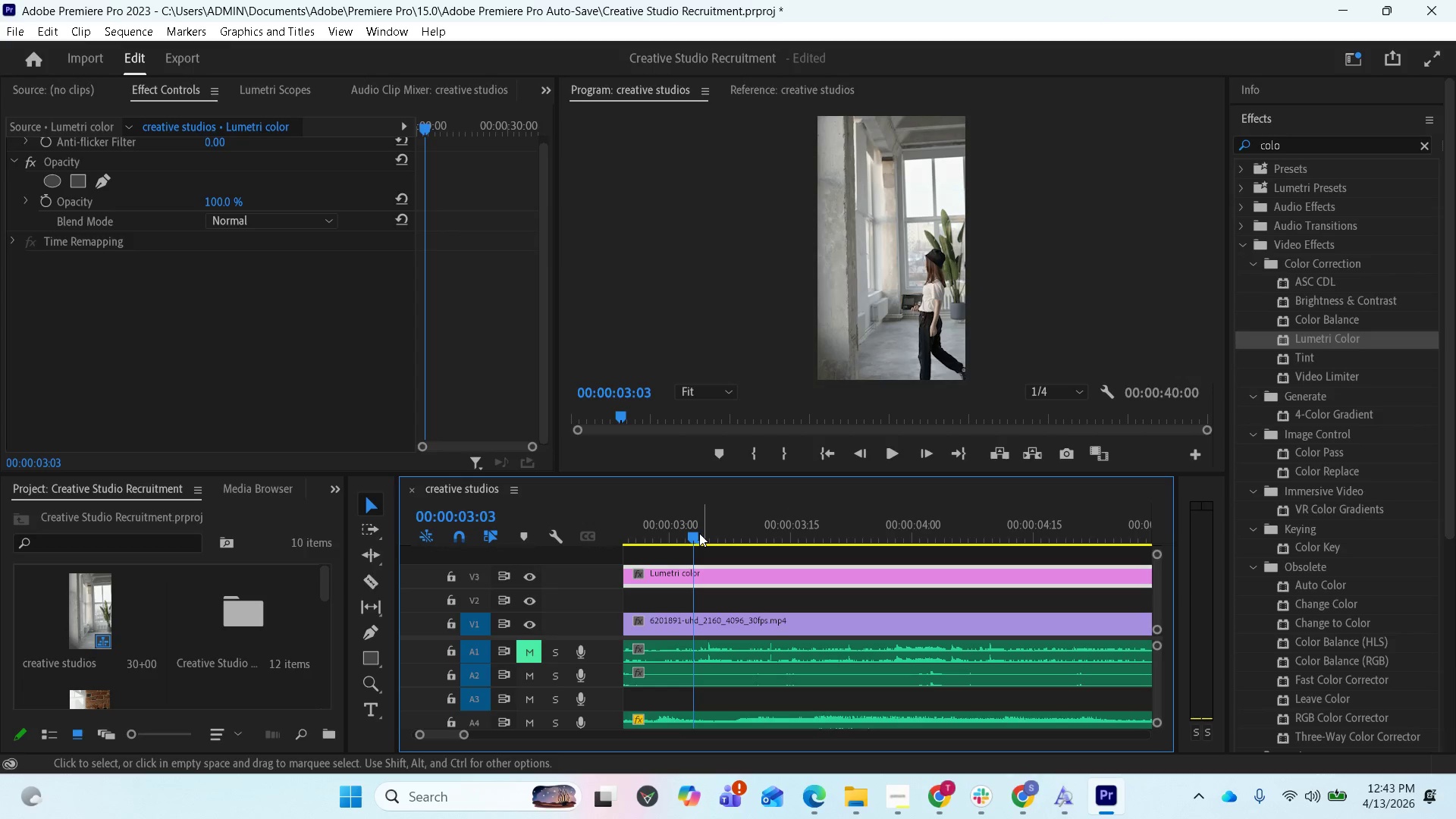 
key(Space)
 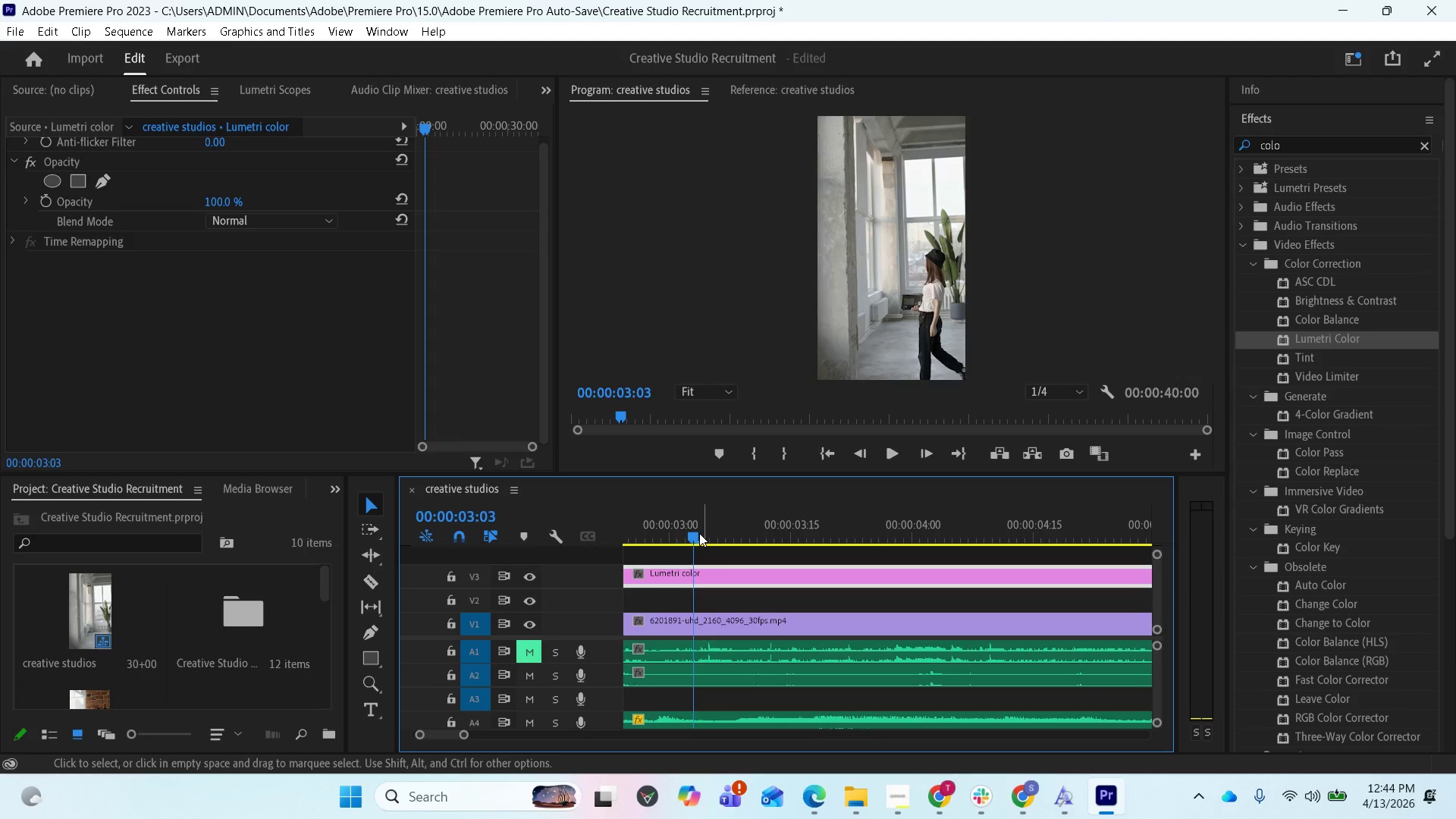 
left_click([890, 463])
 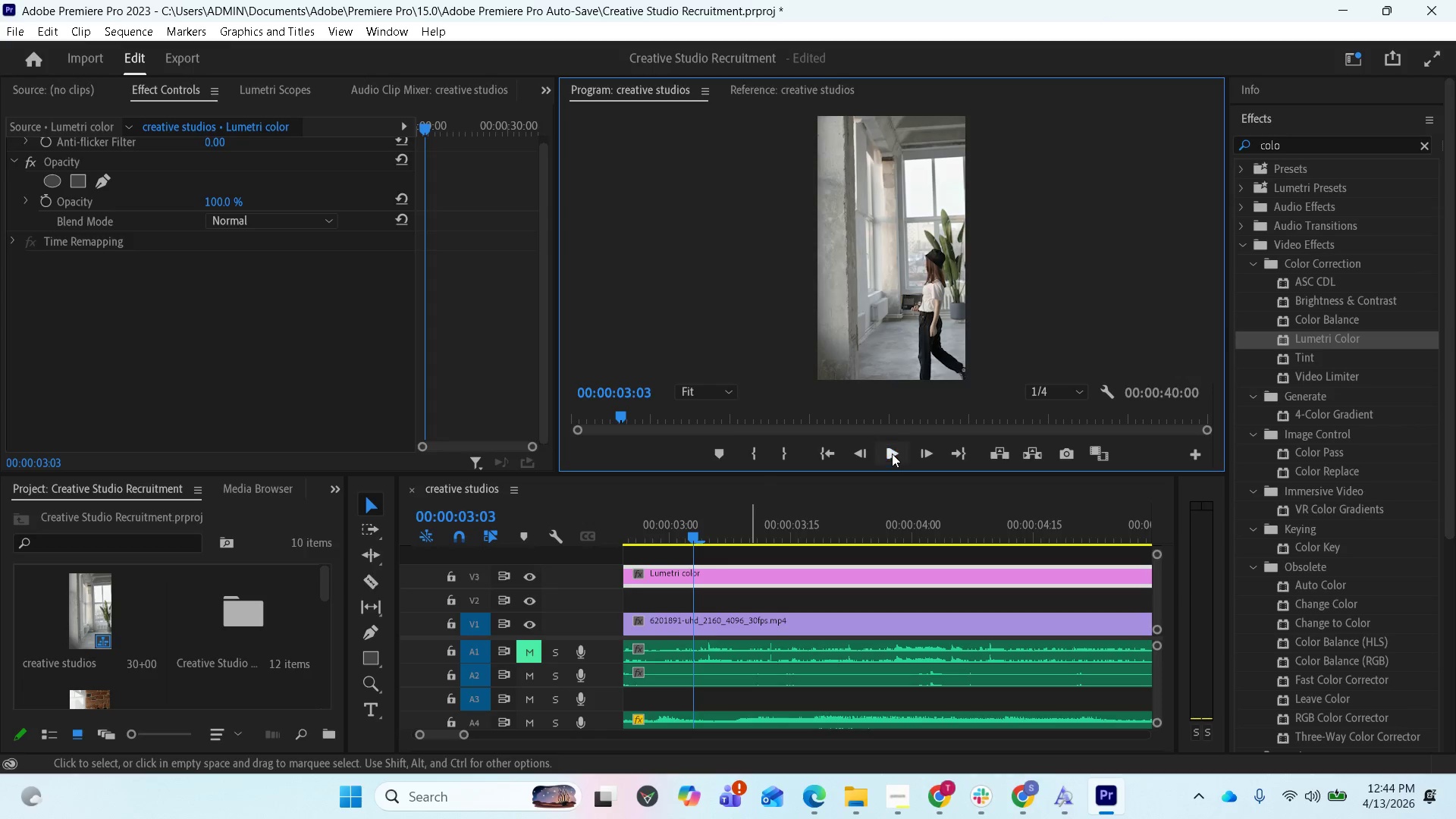 
left_click([892, 453])
 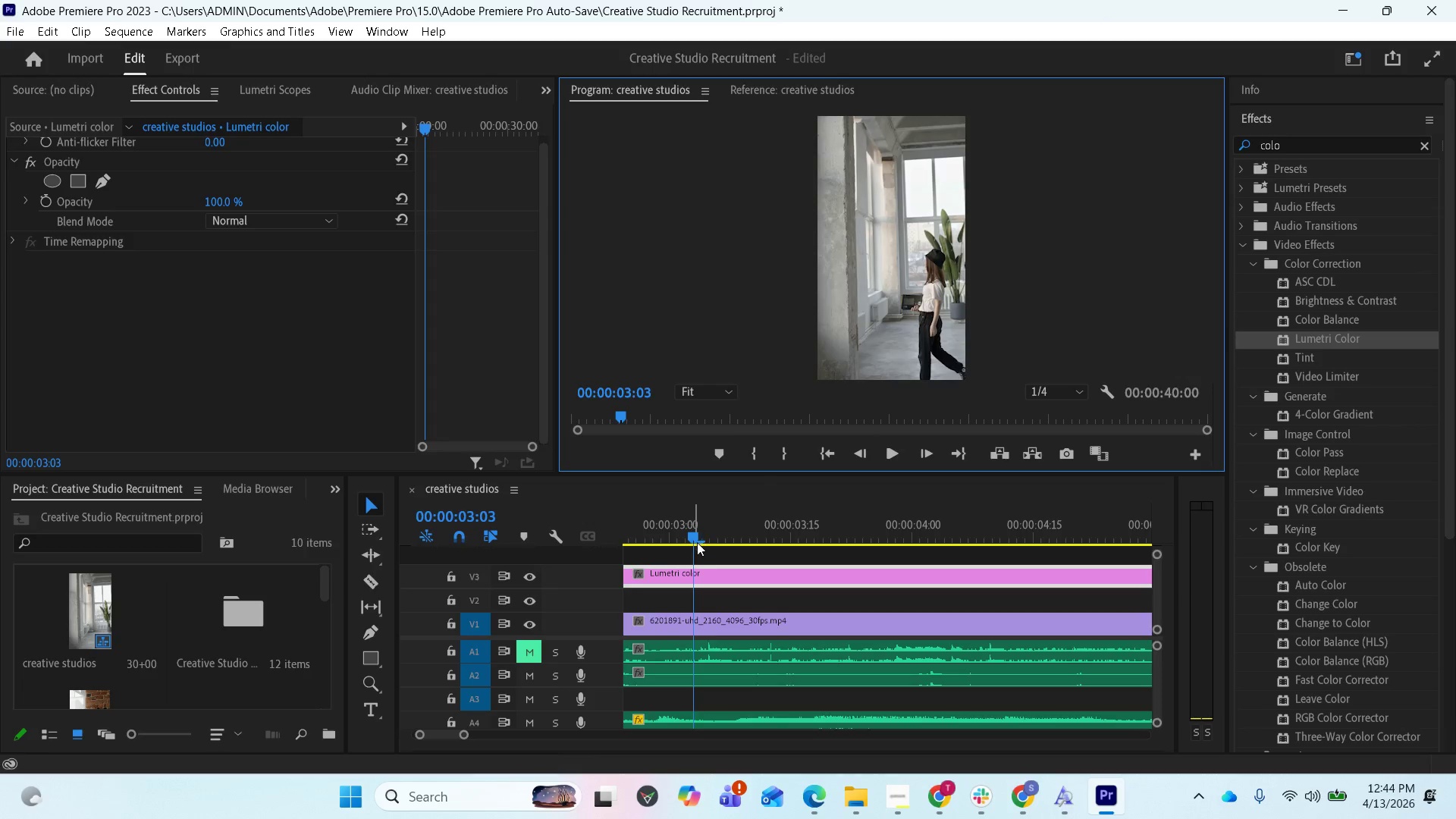 
left_click_drag(start_coordinate=[693, 535], to_coordinate=[592, 537])
 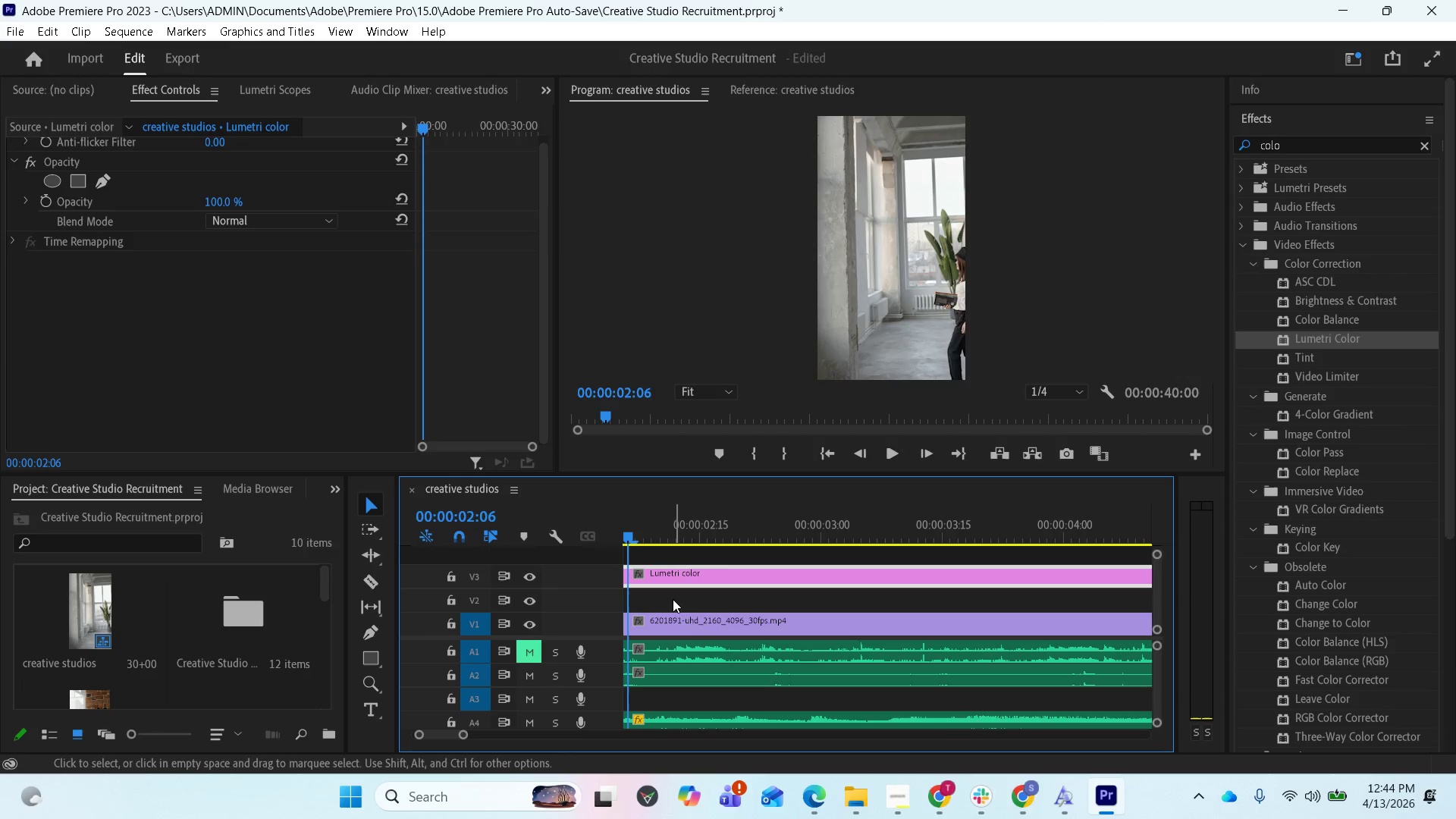 
scroll: coordinate [690, 624], scroll_direction: down, amount: 2.0
 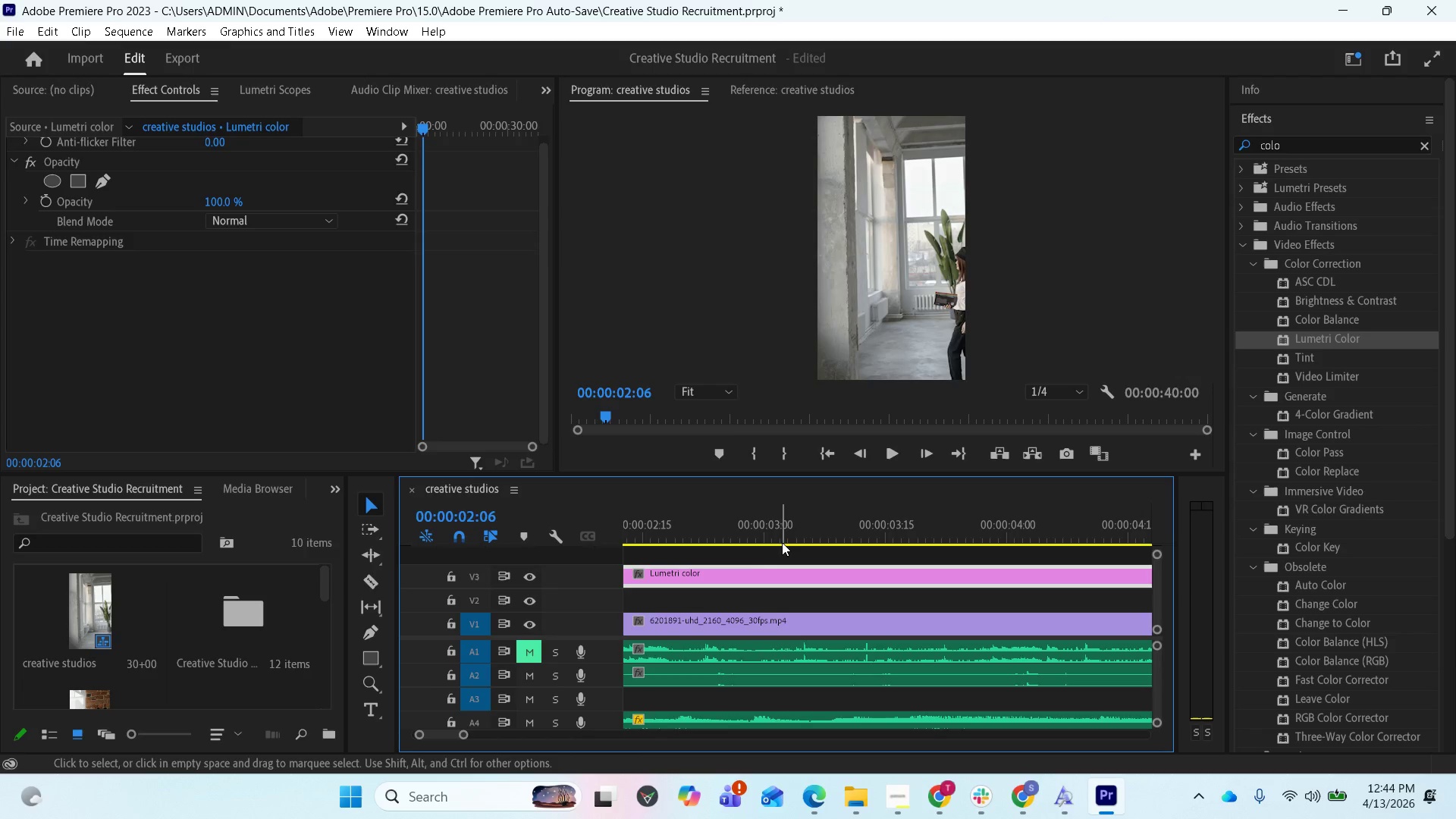 
left_click([742, 571])
 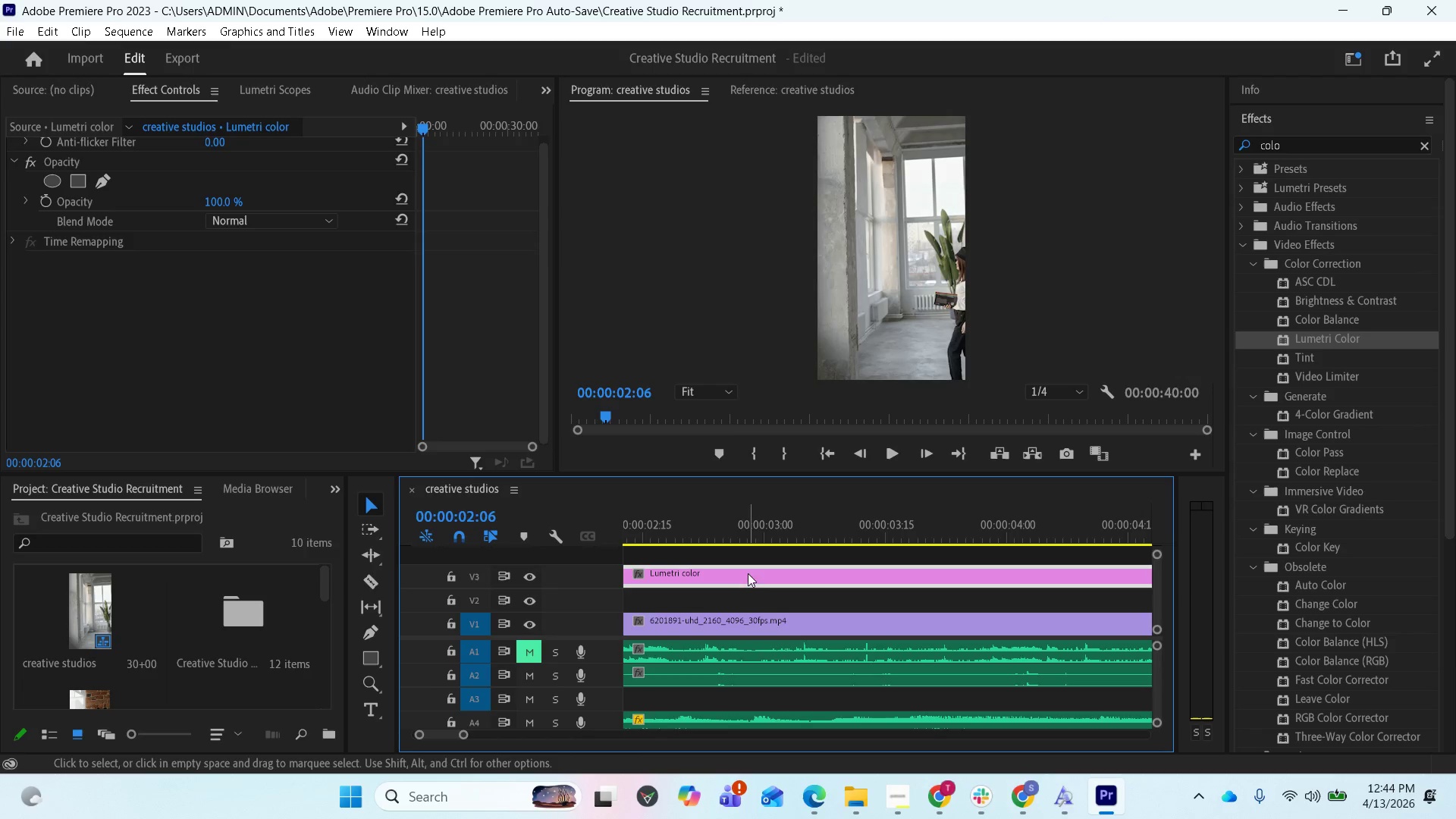 
scroll: coordinate [901, 590], scroll_direction: down, amount: 2.0
 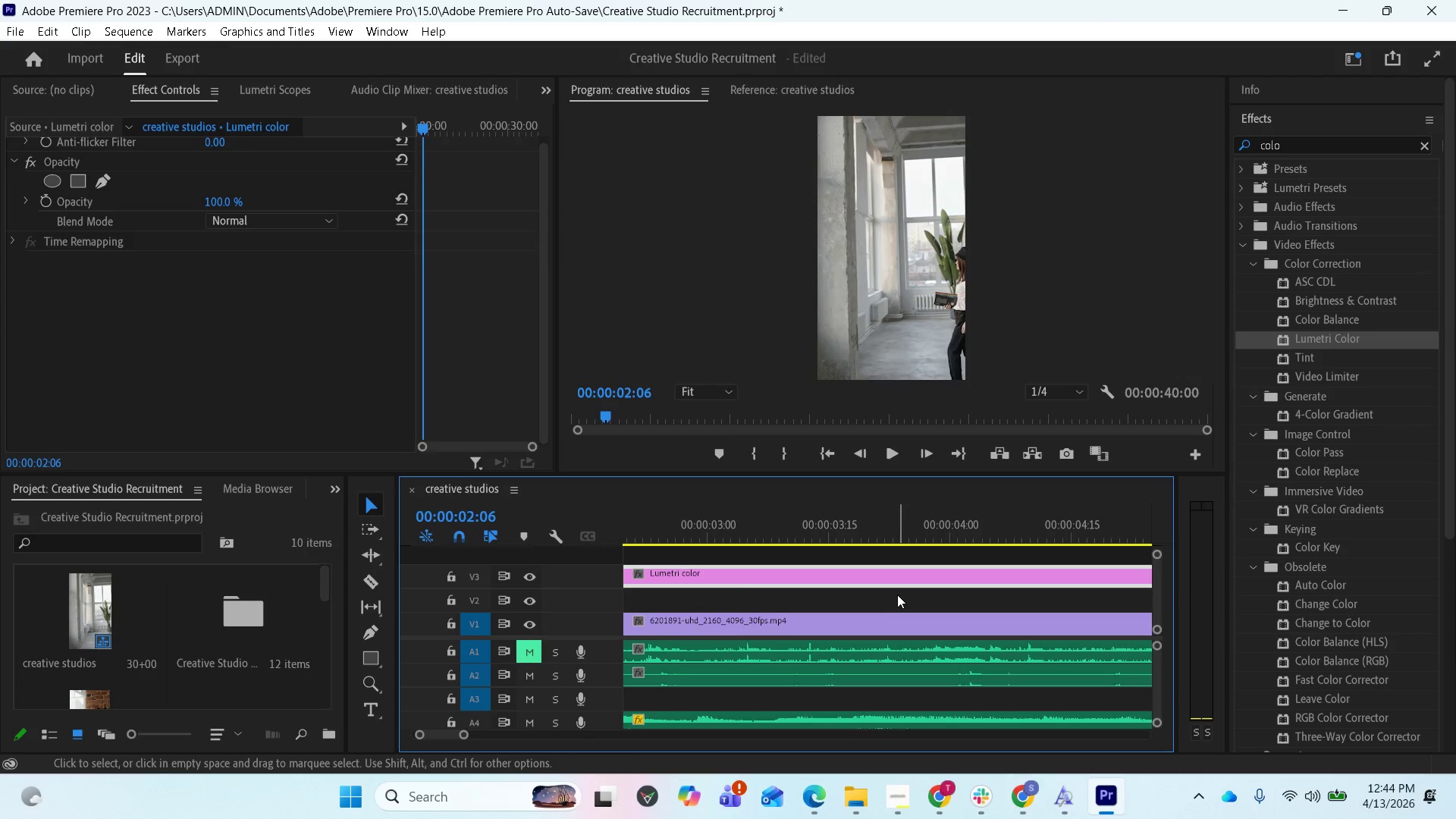 
key(Minus)
 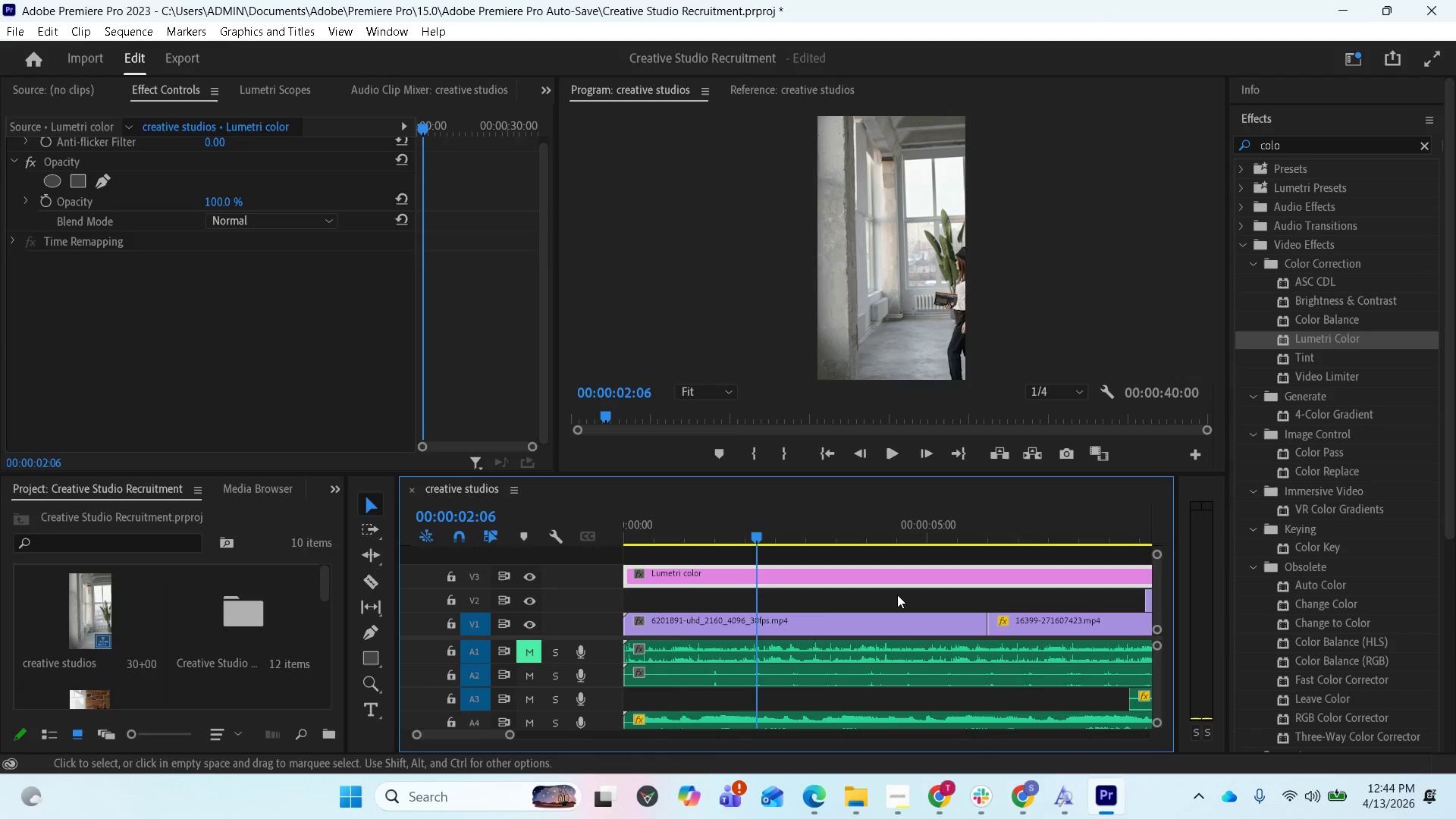 
key(Minus)
 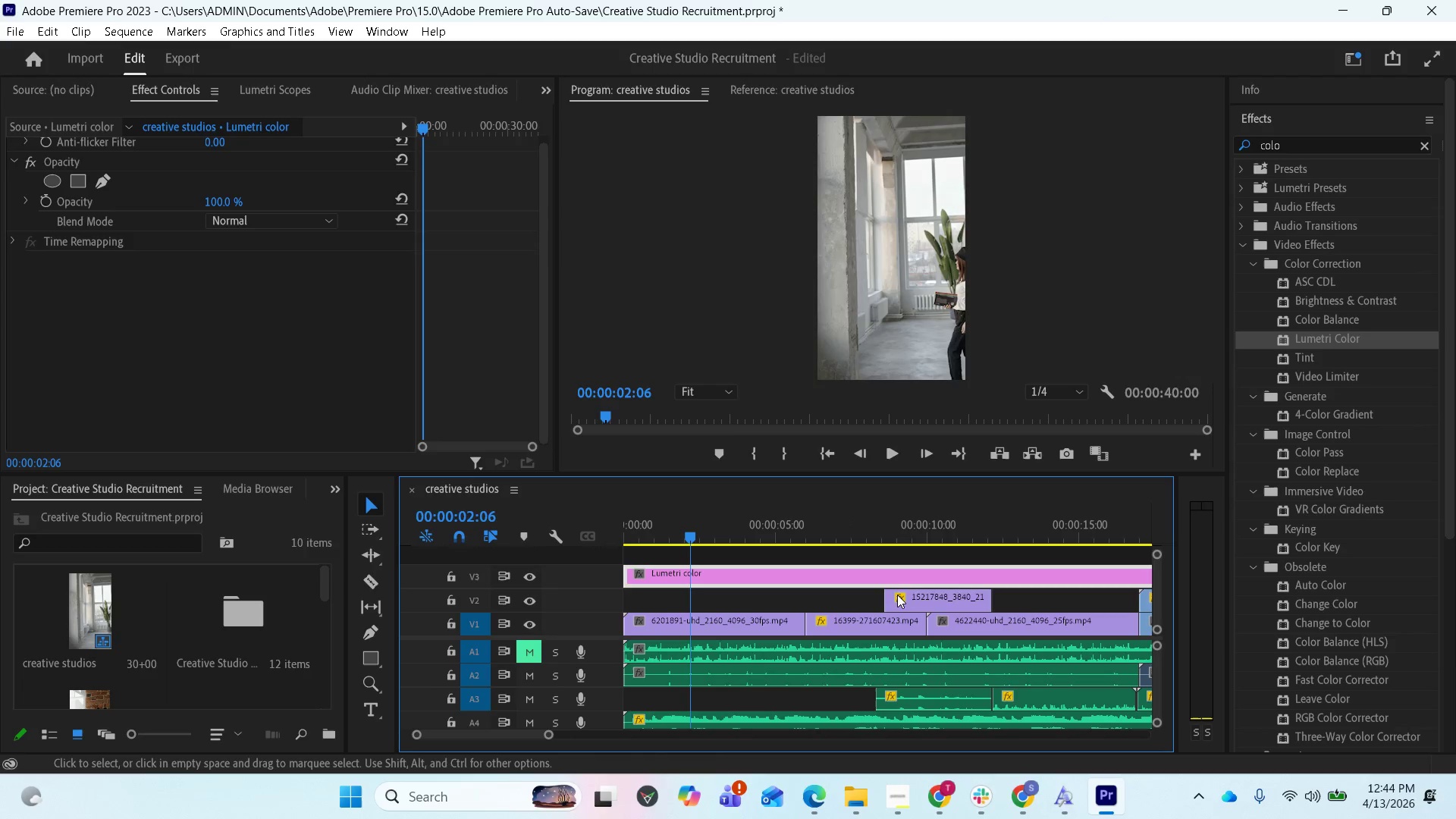 
key(Minus)
 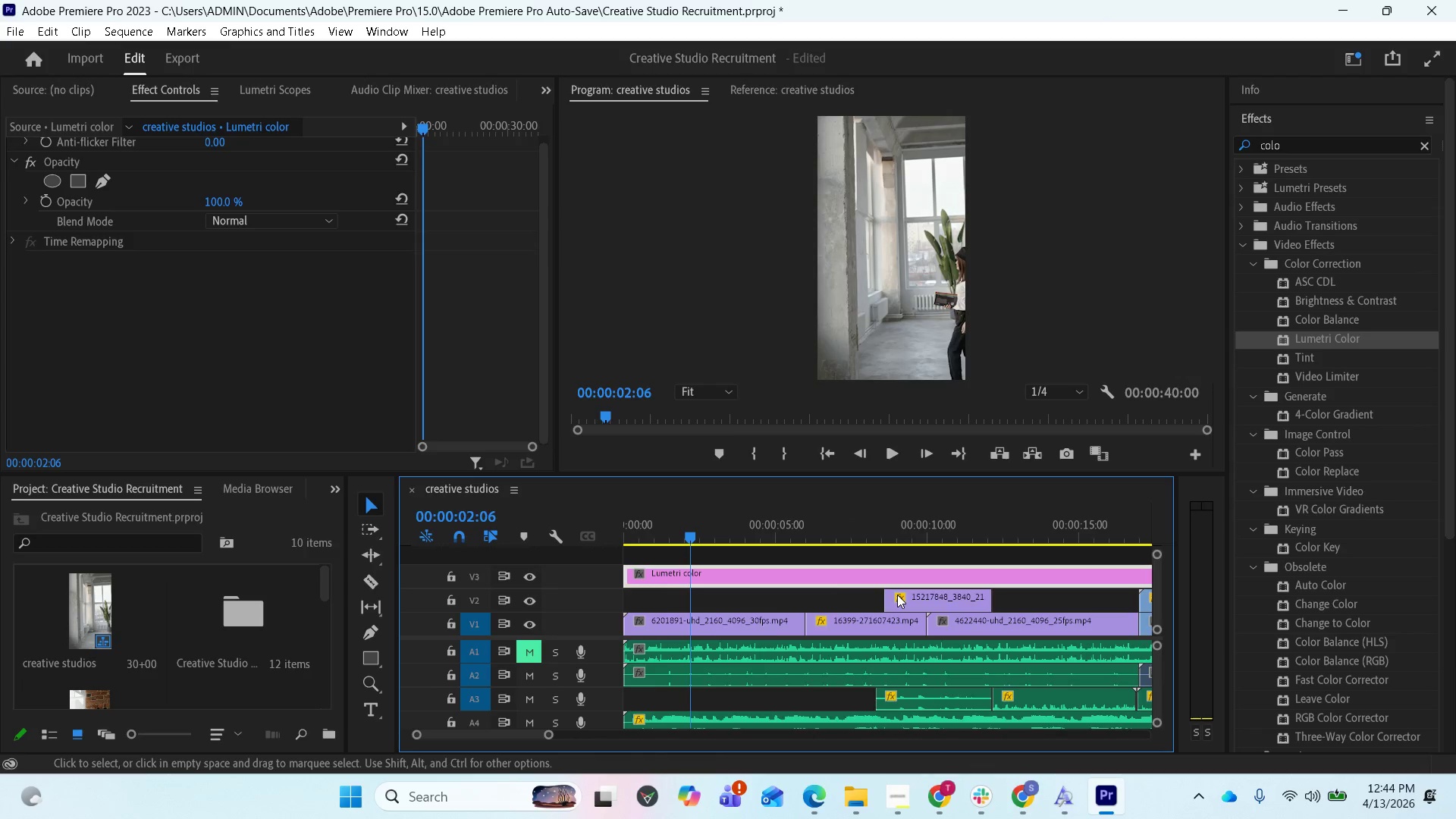 
key(Minus)
 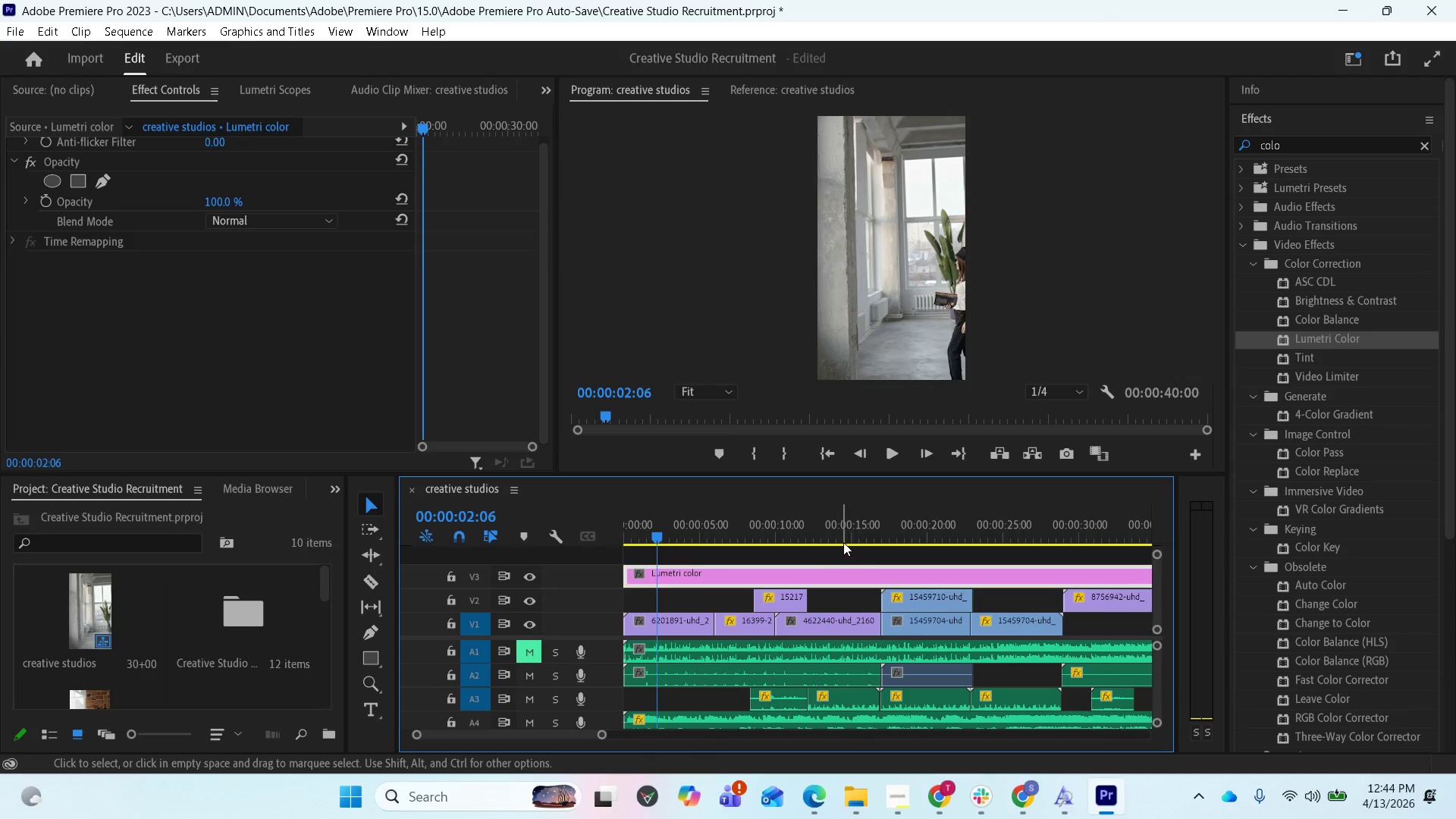 
left_click([836, 532])
 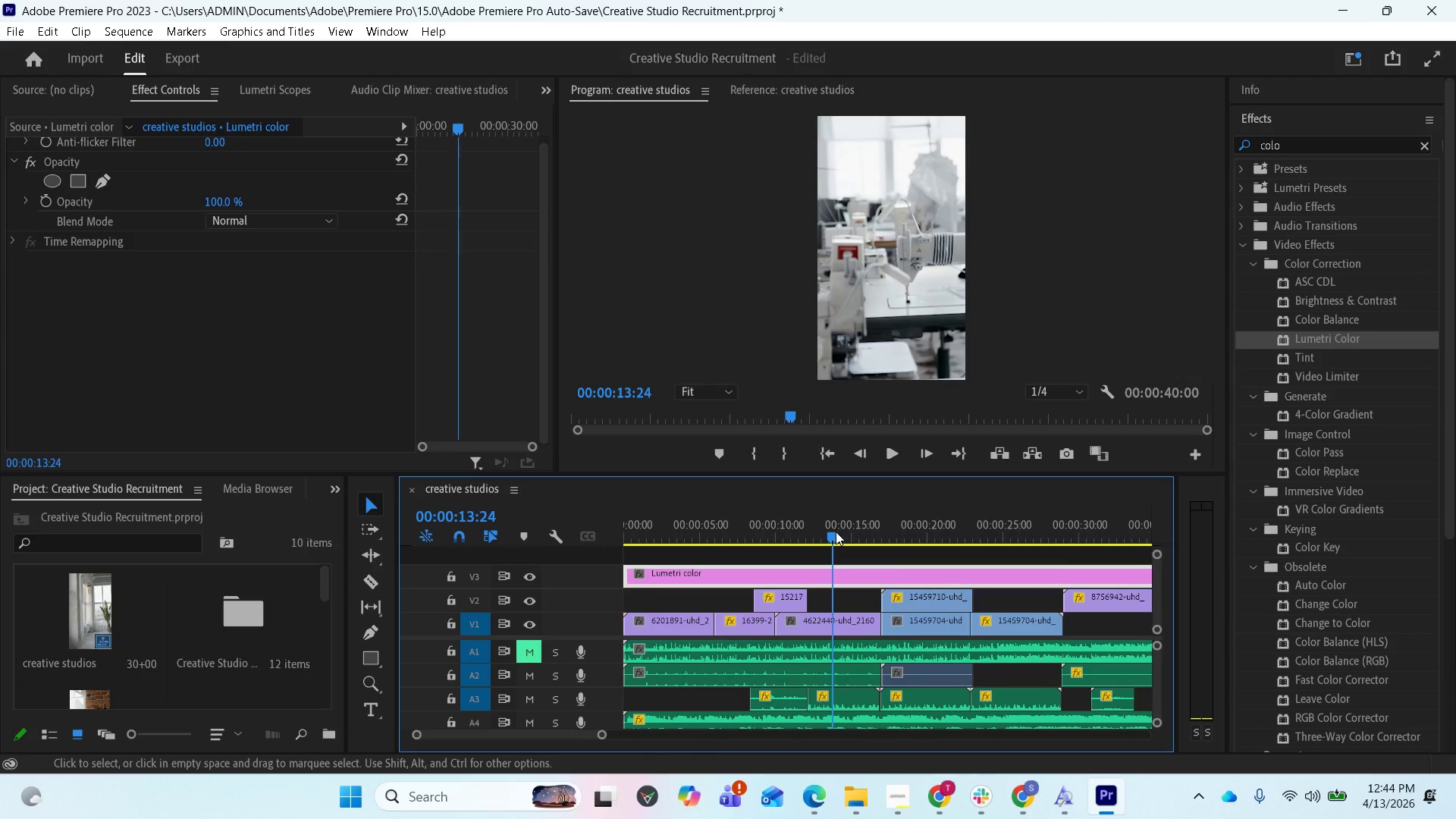 
left_click_drag(start_coordinate=[836, 532], to_coordinate=[730, 558])
 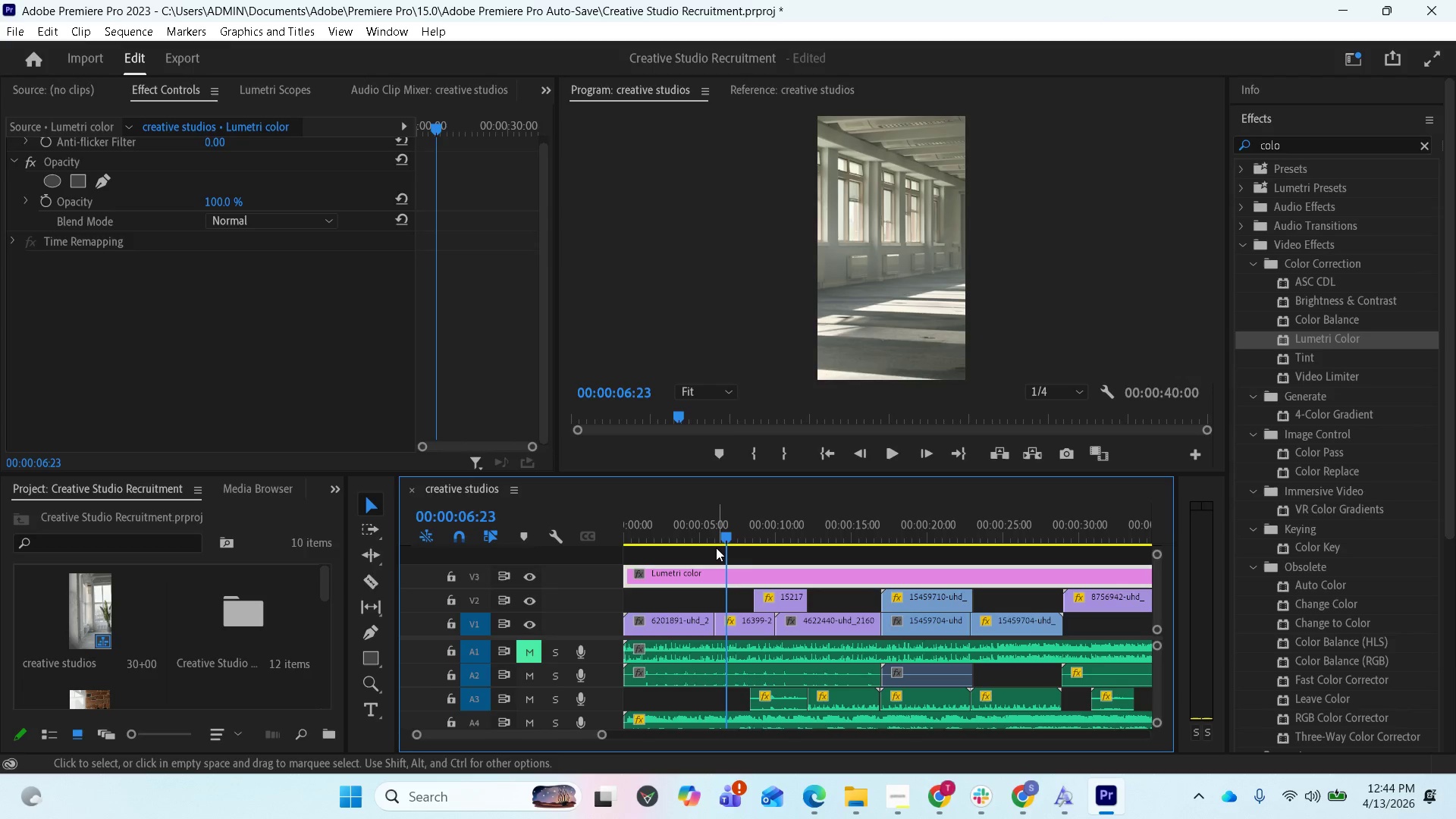 
left_click_drag(start_coordinate=[716, 541], to_coordinate=[676, 538])
 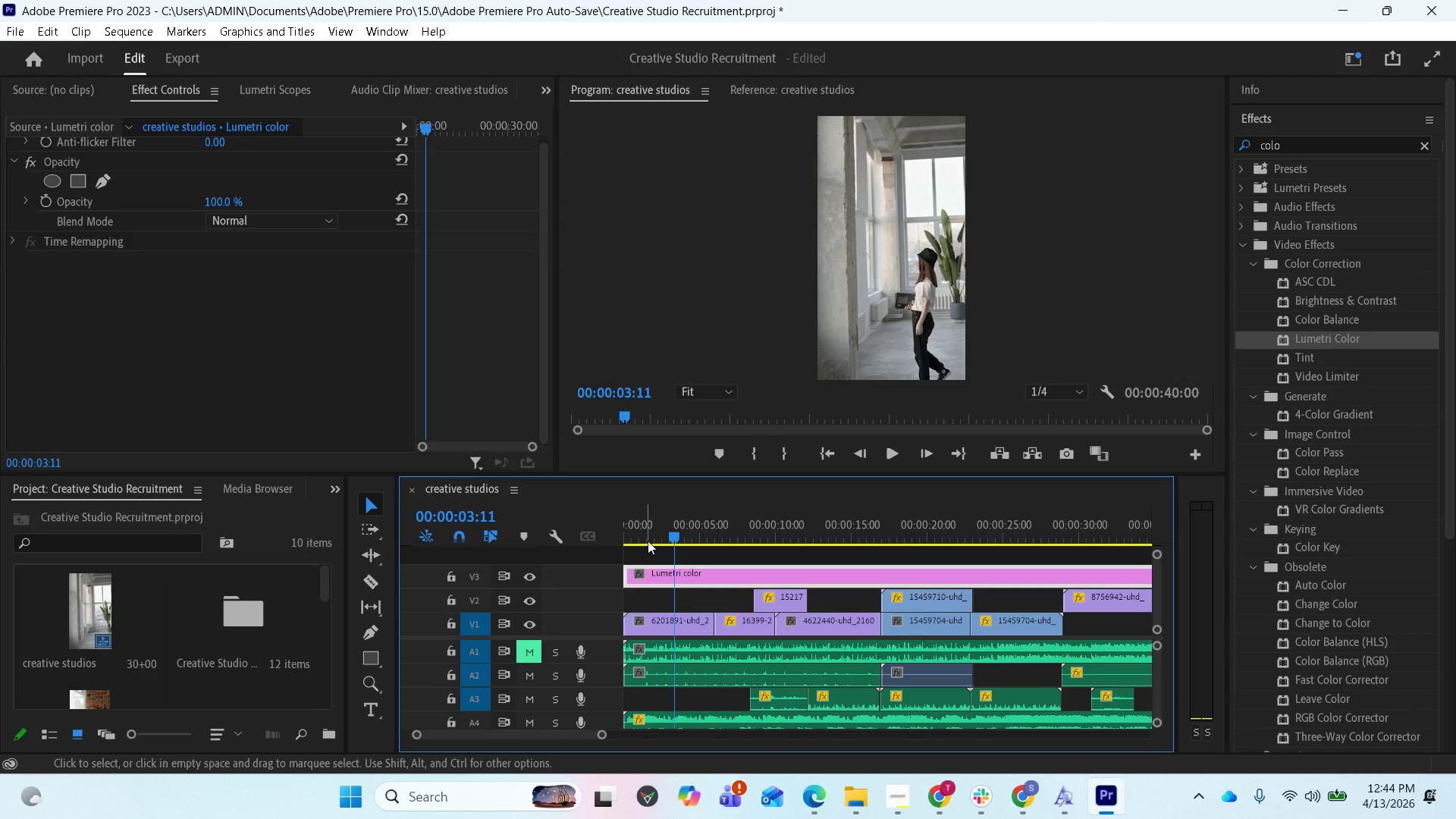 
left_click_drag(start_coordinate=[668, 533], to_coordinate=[831, 550])
 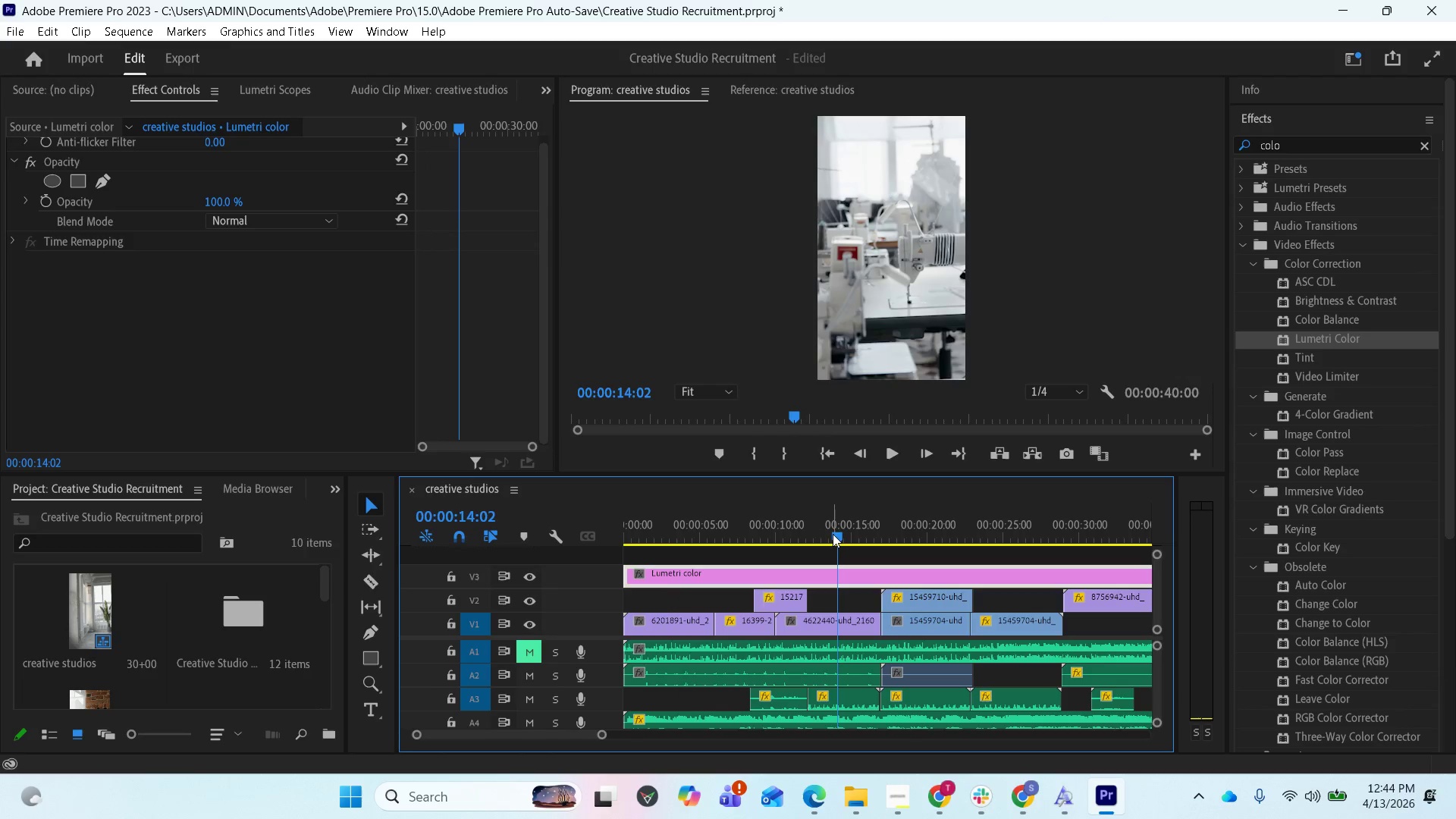 
left_click_drag(start_coordinate=[833, 532], to_coordinate=[657, 528])
 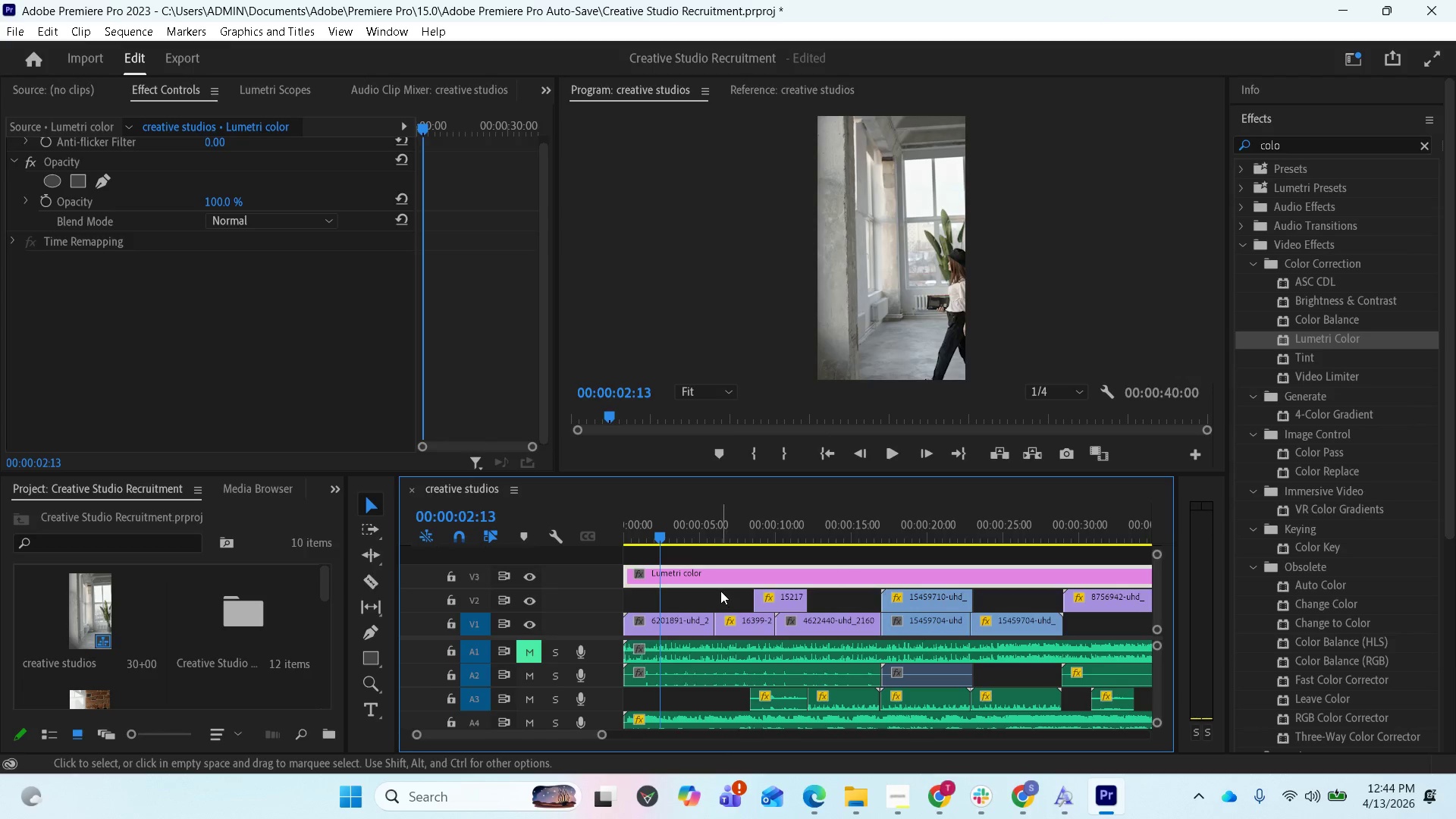 
left_click([717, 582])
 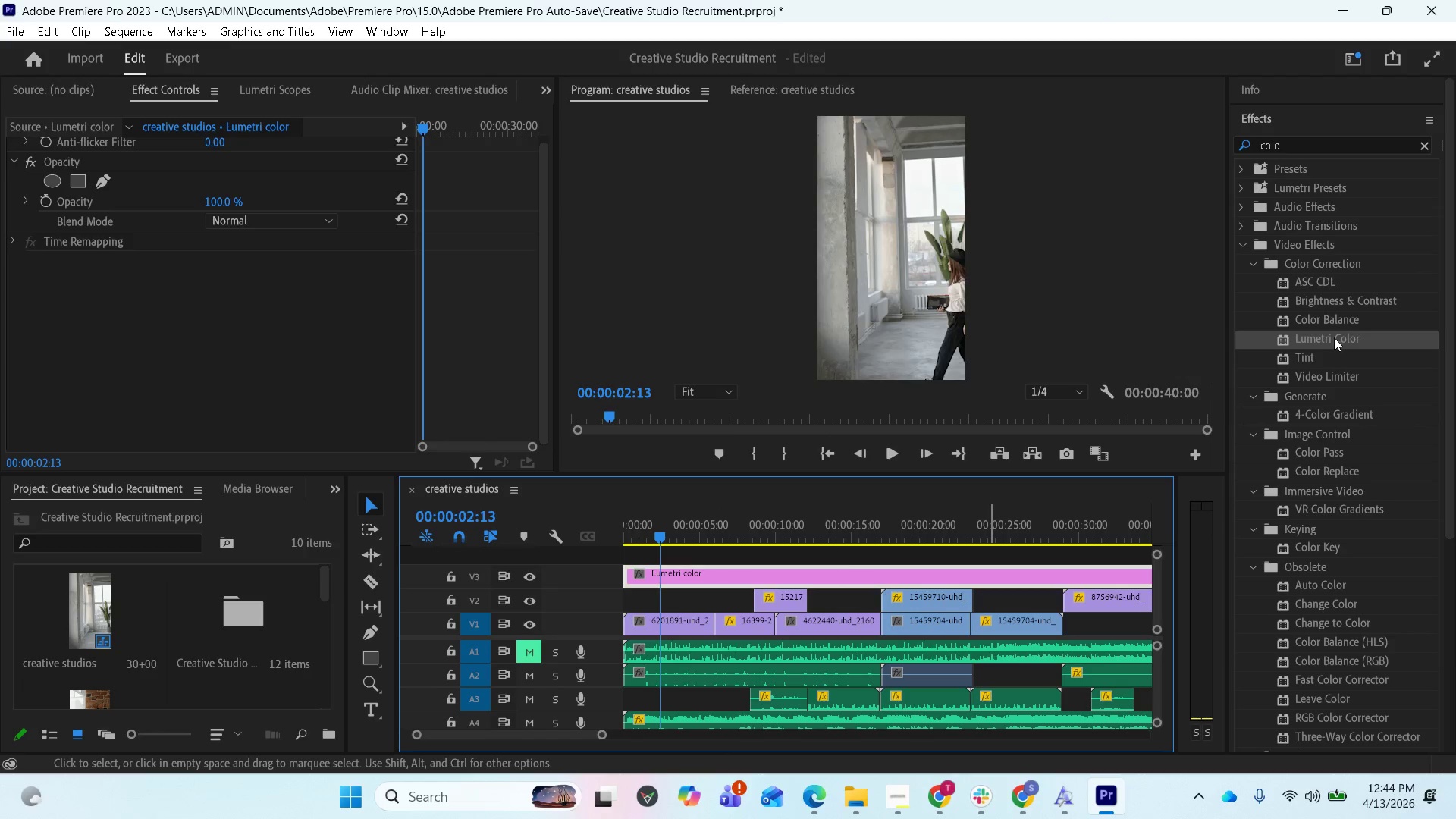 
left_click_drag(start_coordinate=[1334, 337], to_coordinate=[849, 573])
 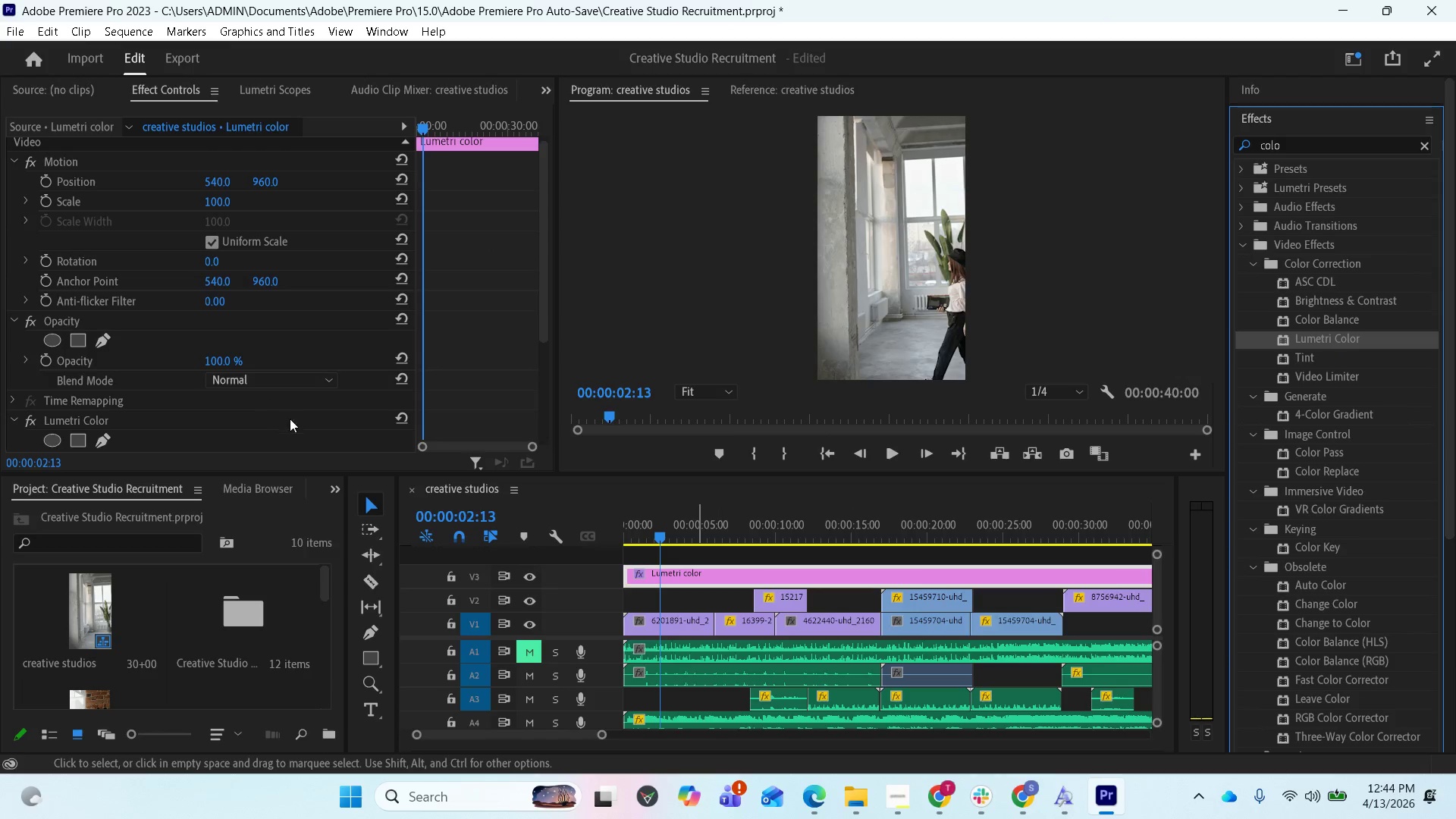 
scroll: coordinate [290, 400], scroll_direction: down, amount: 9.0
 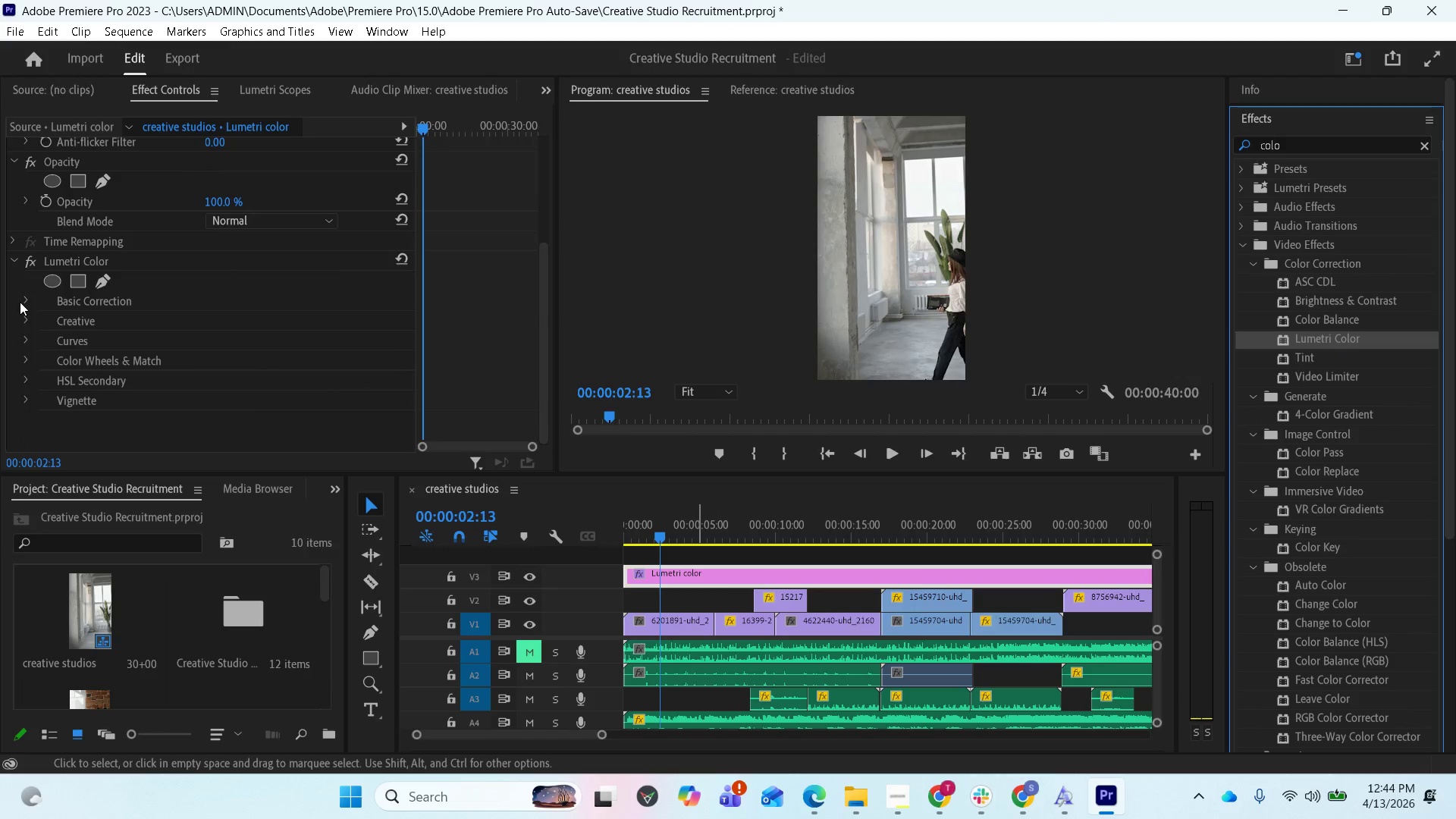 
left_click([21, 301])
 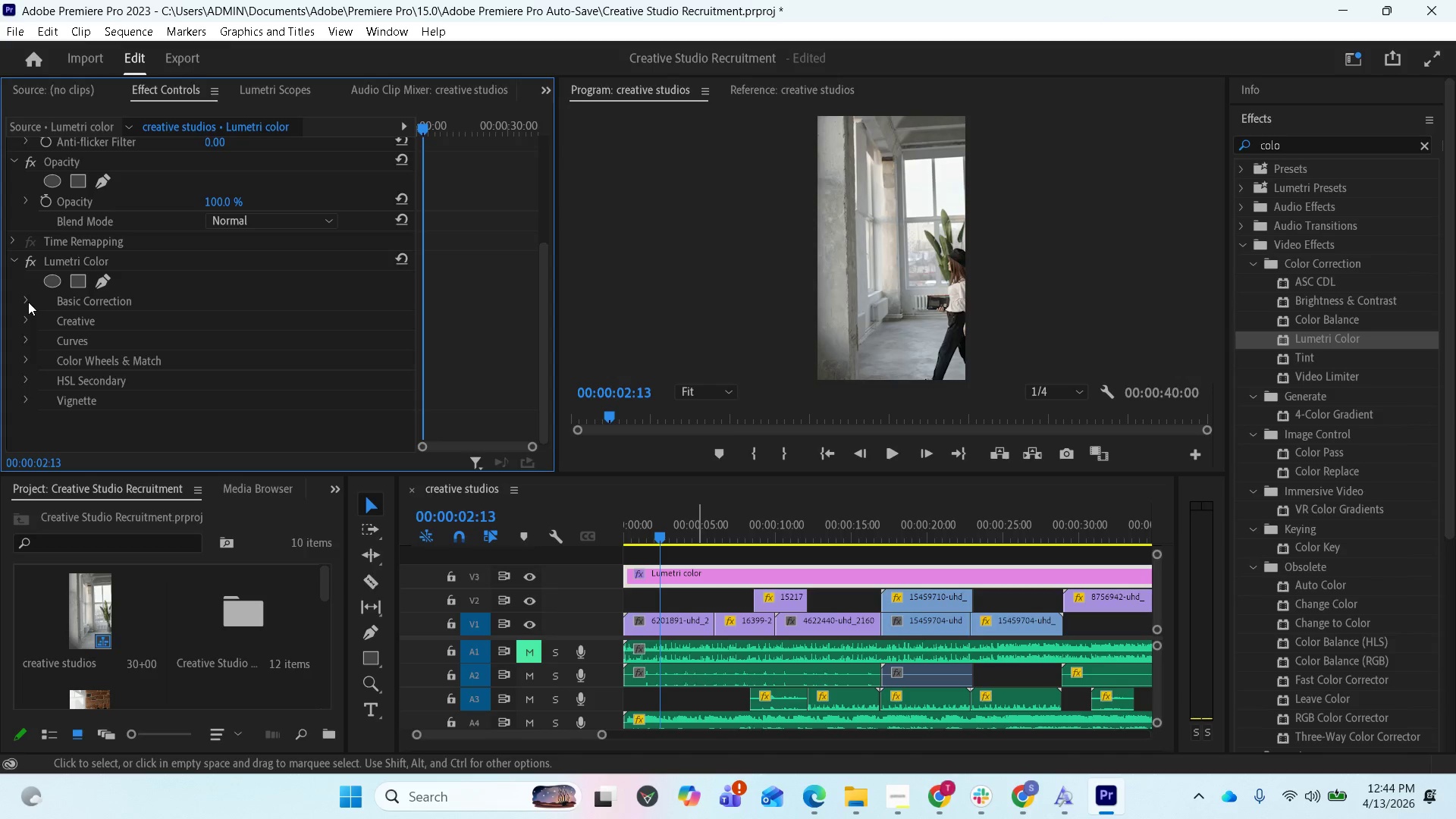 
left_click([28, 302])
 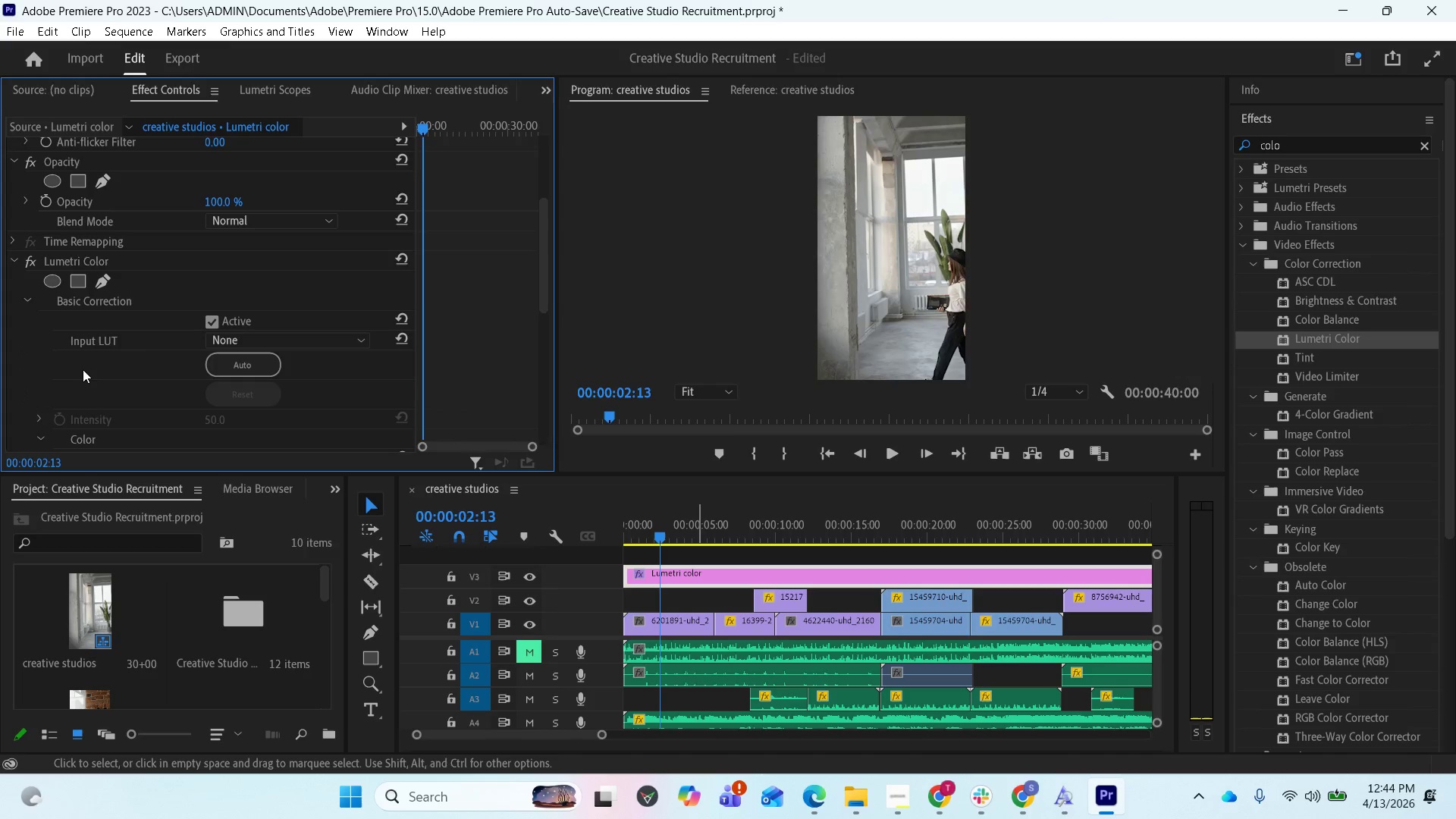 
scroll: coordinate [110, 387], scroll_direction: down, amount: 6.0
 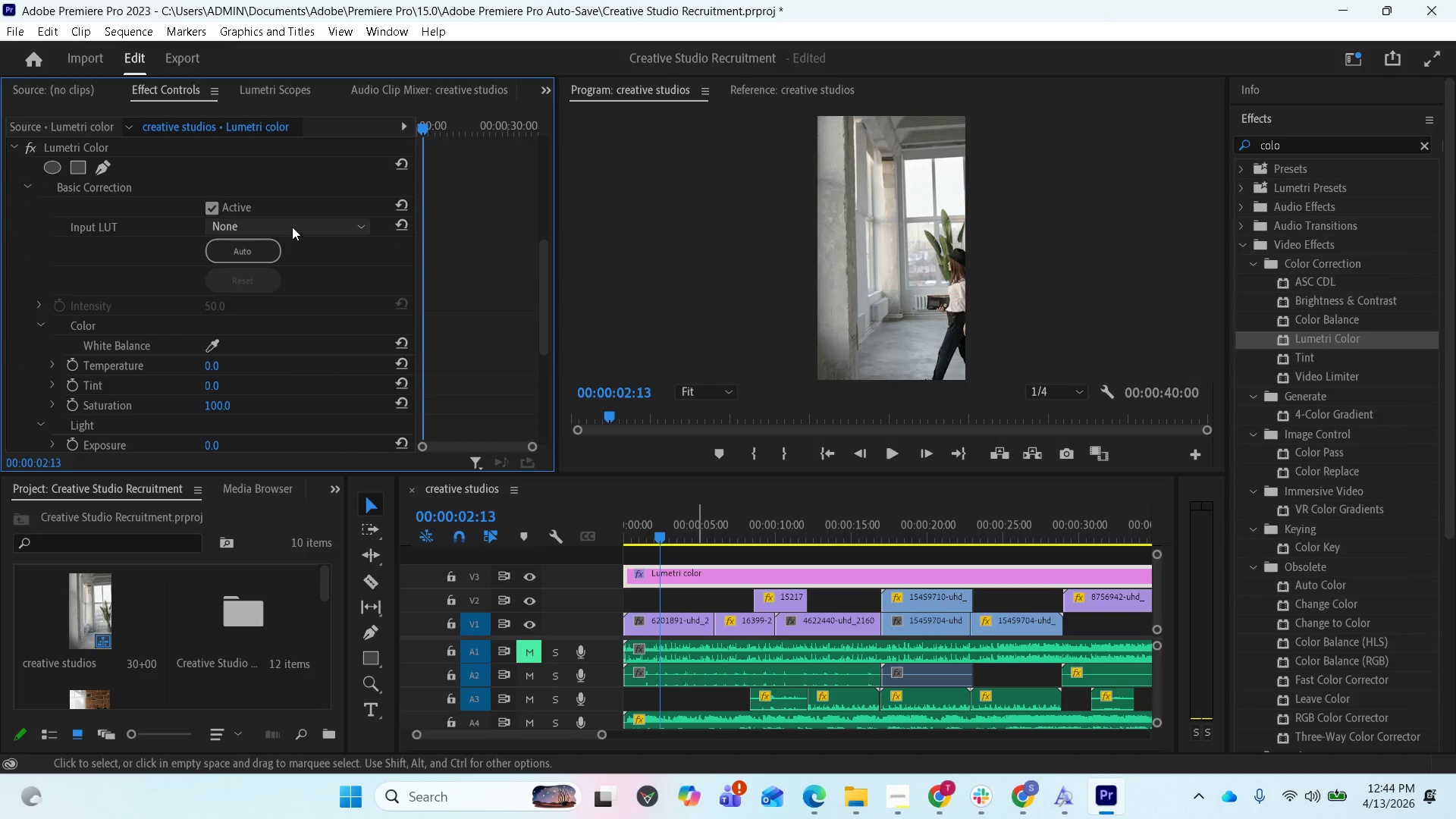 
left_click([292, 227])
 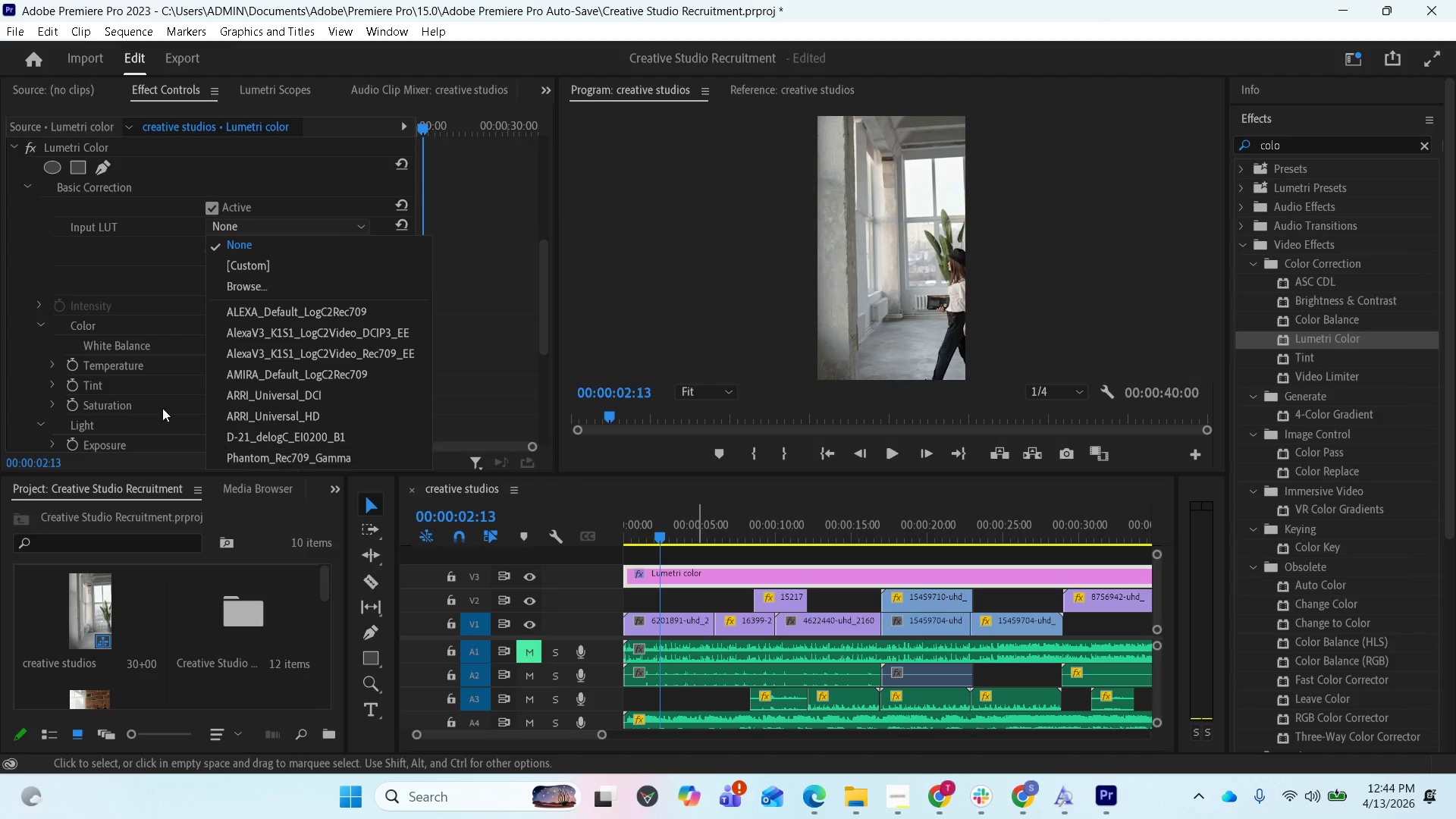 
left_click([54, 338])
 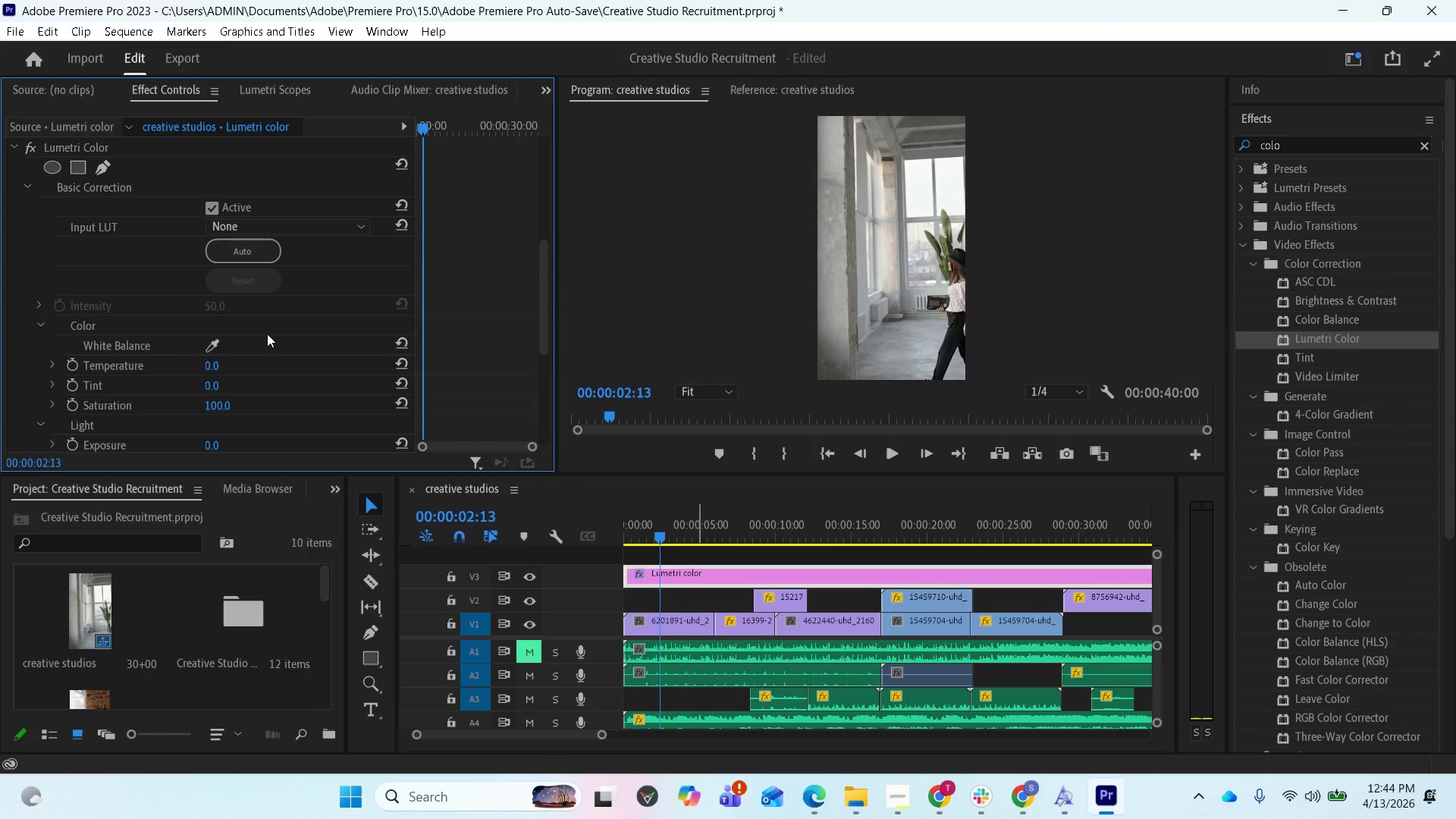 
scroll: coordinate [258, 360], scroll_direction: down, amount: 12.0
 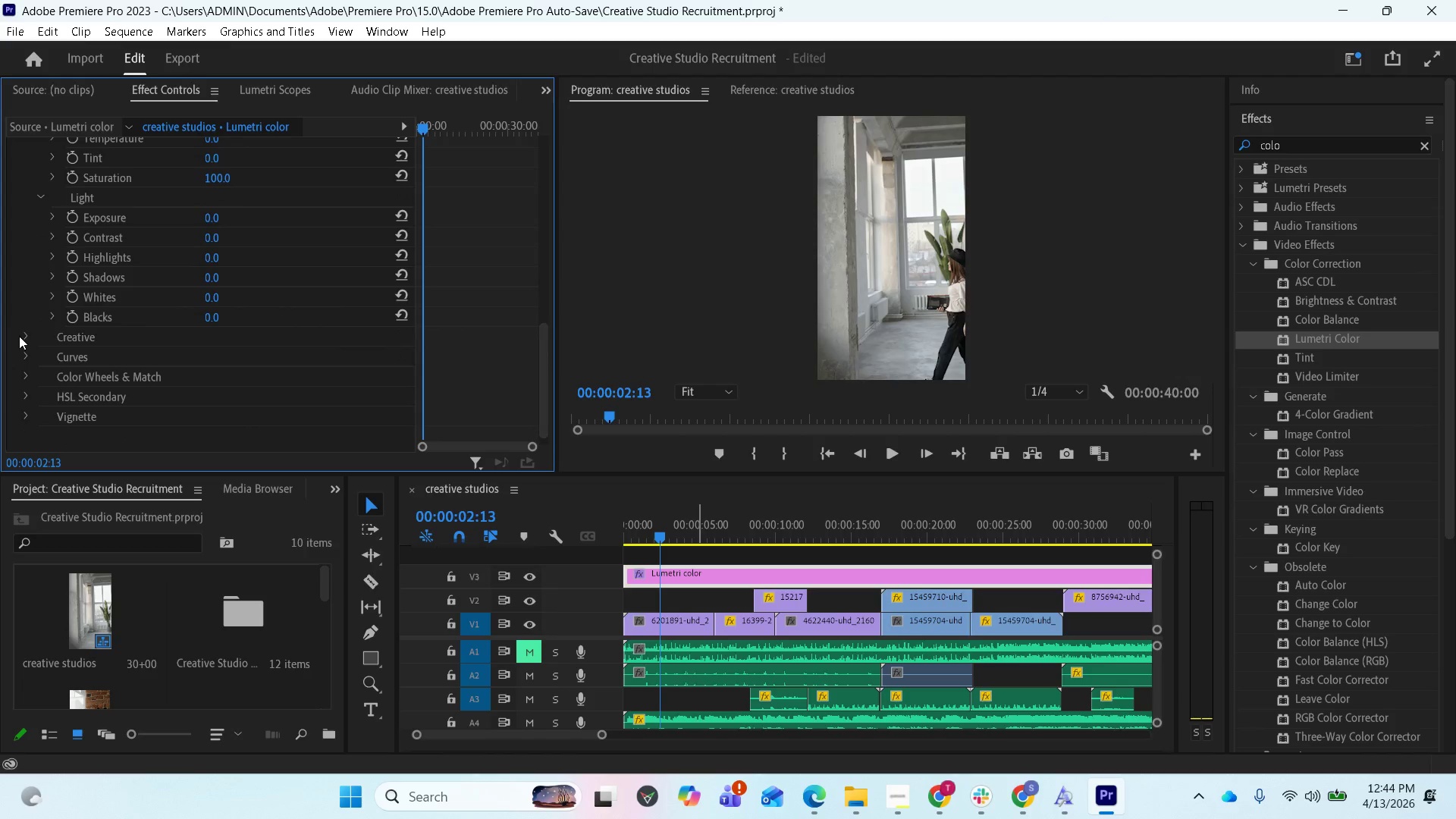 
left_click([19, 336])
 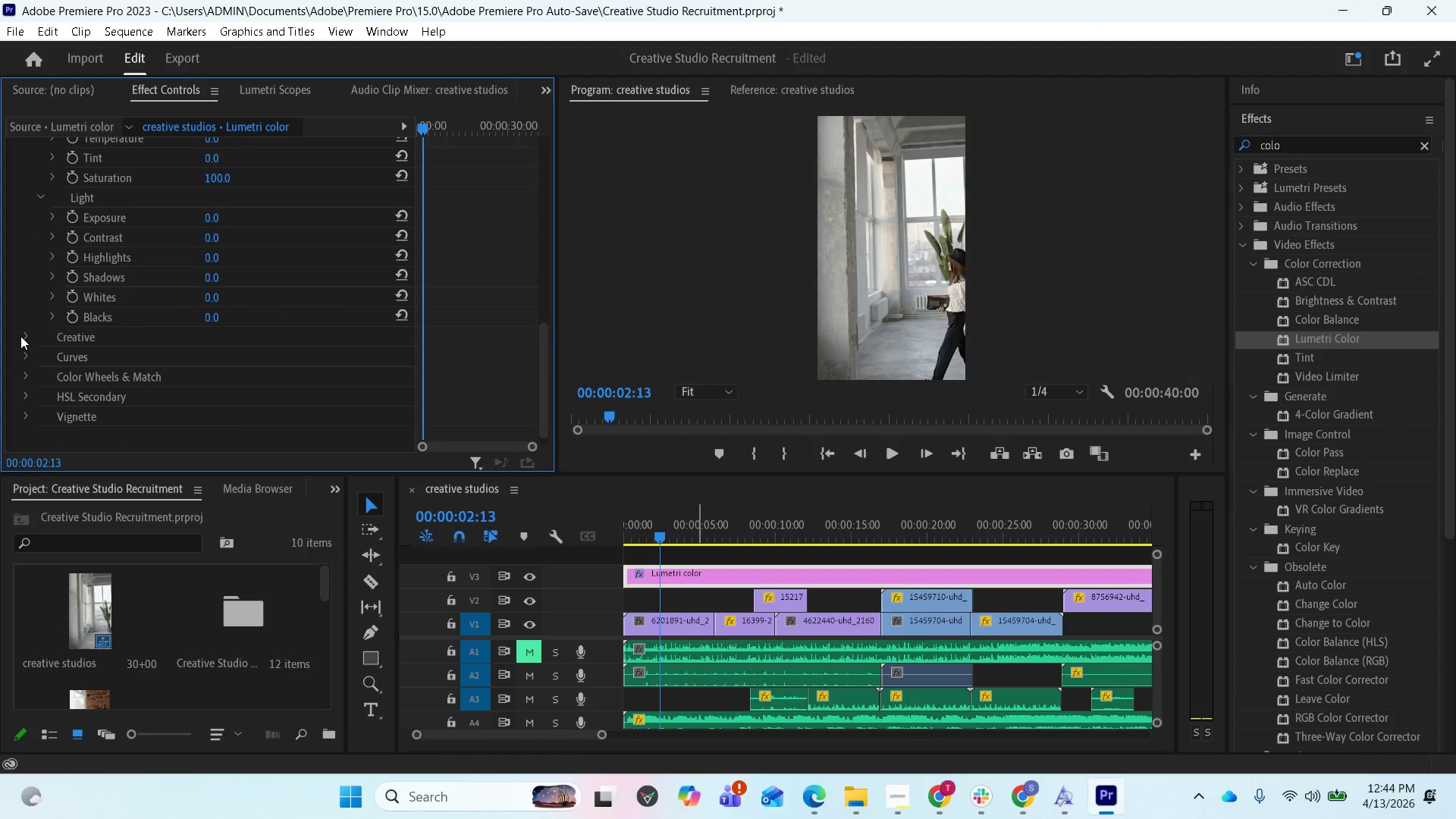 
left_click([20, 336])
 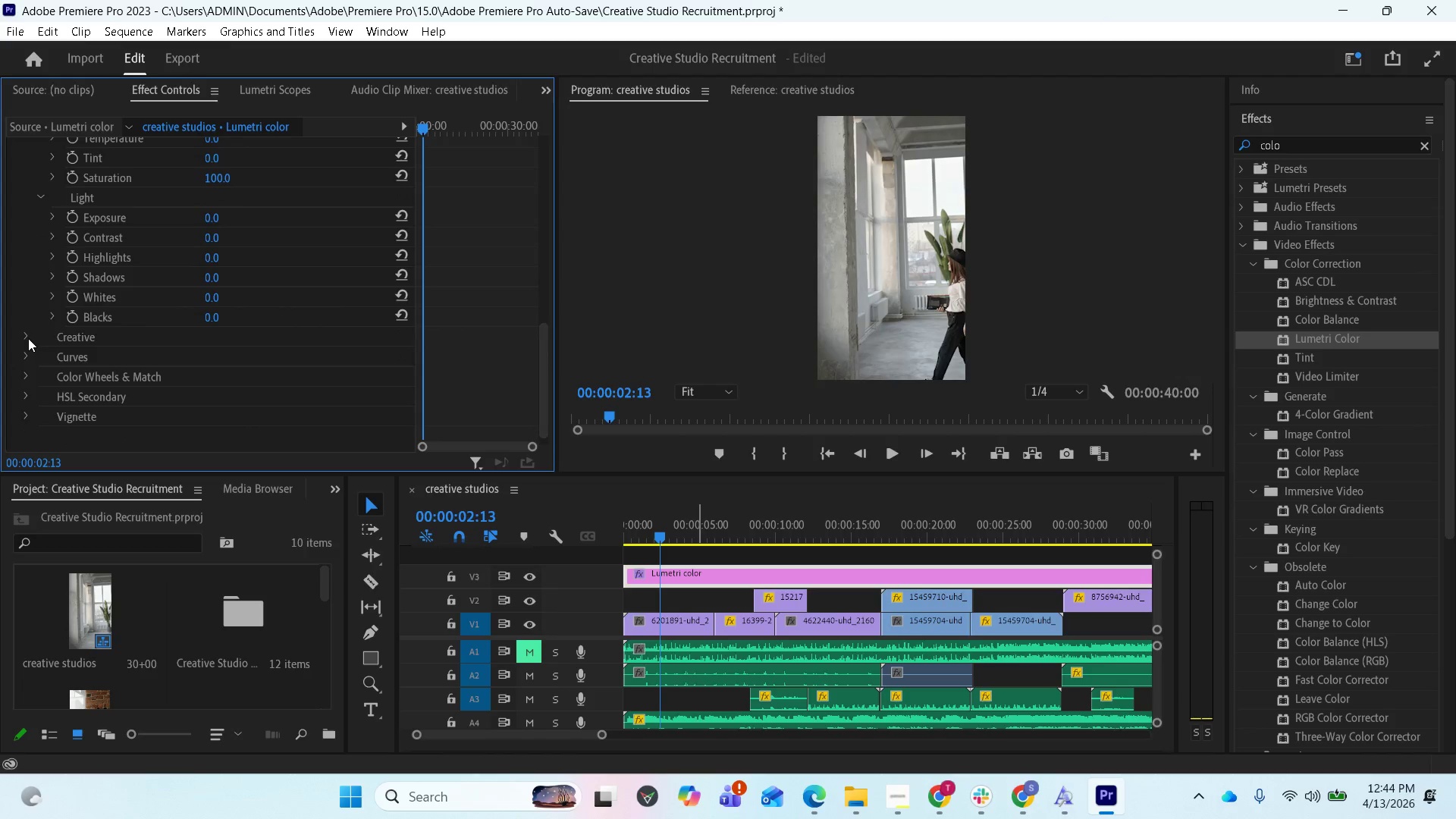 
left_click([27, 338])
 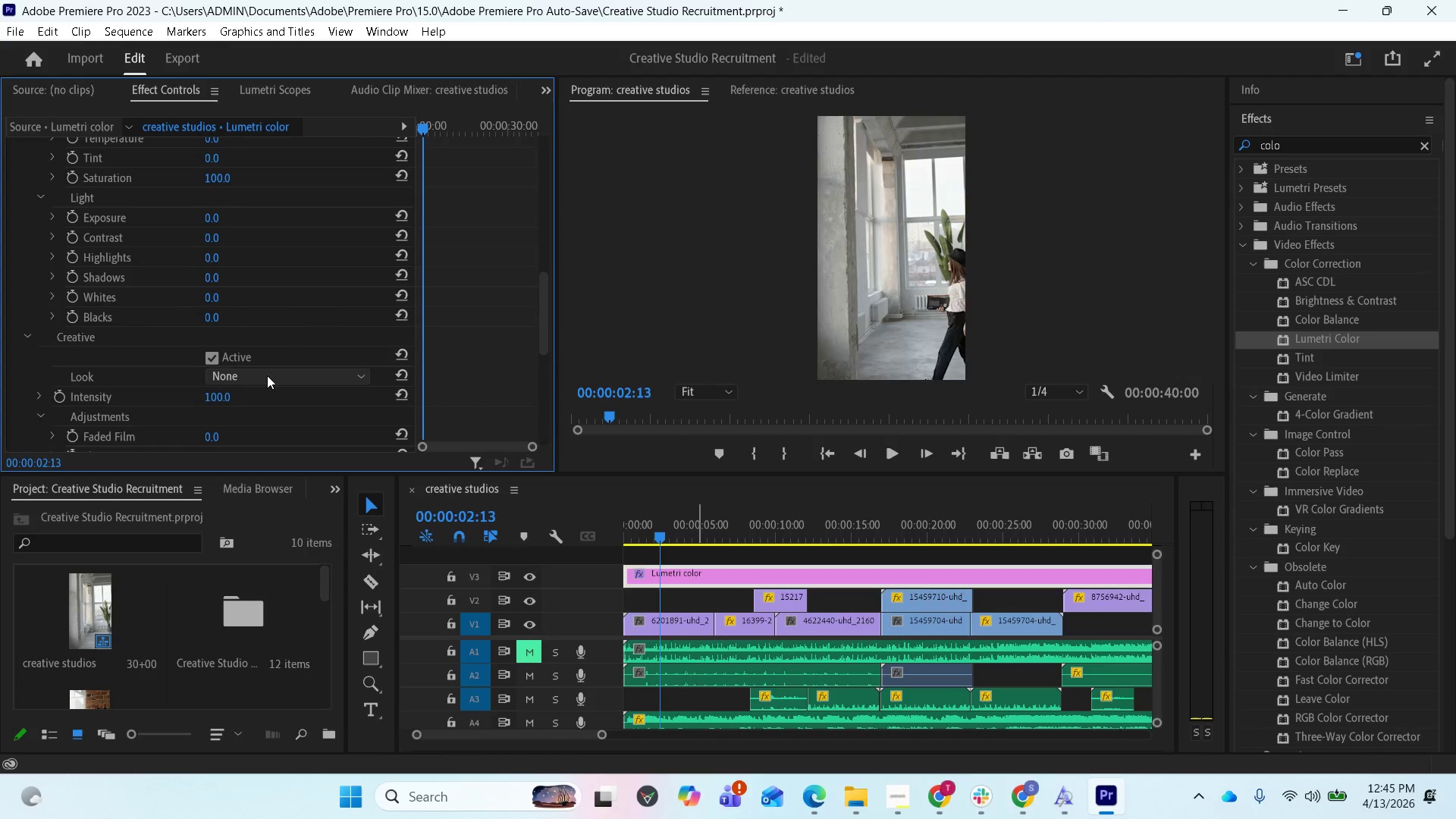 
wait(7.64)
 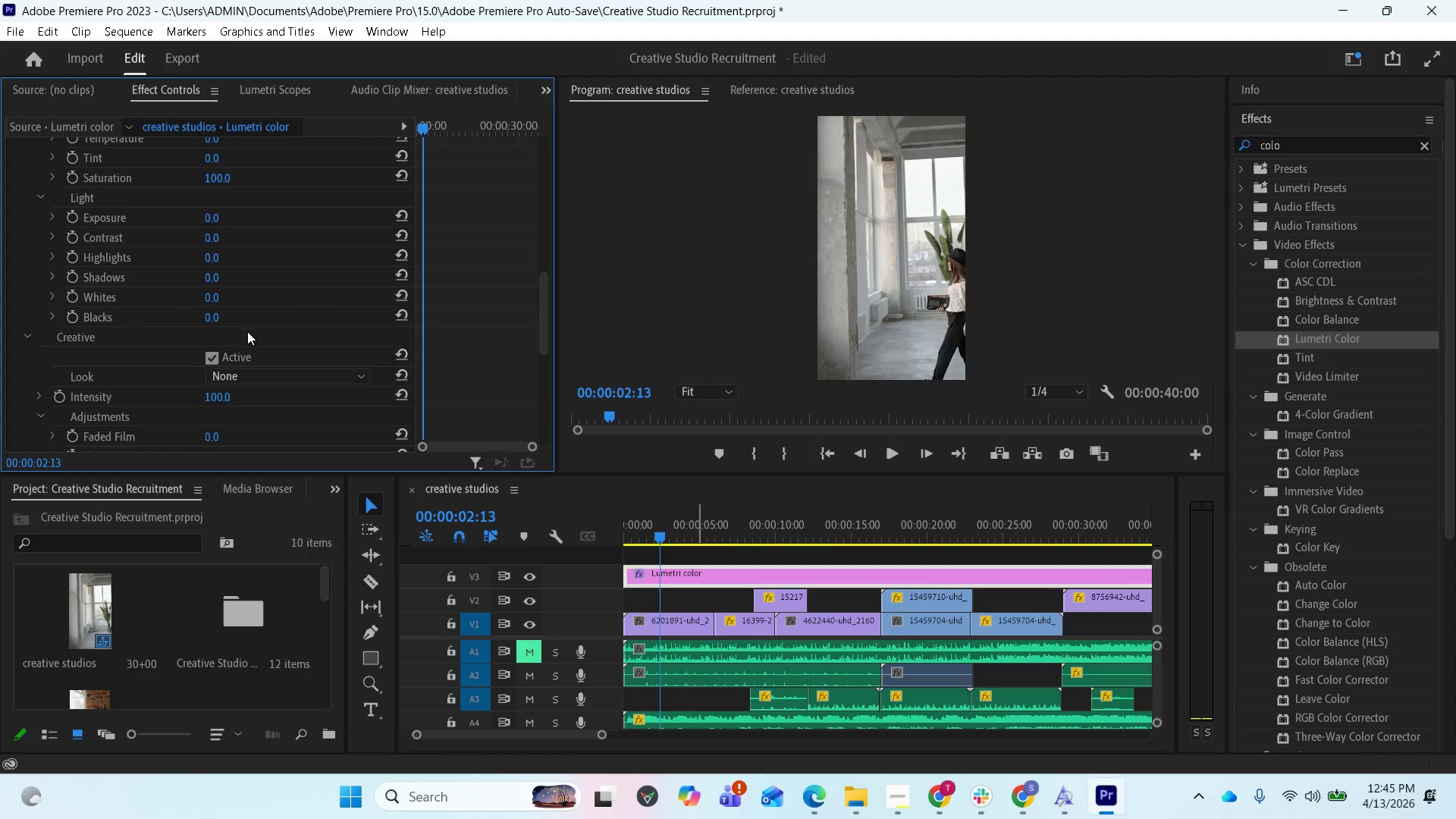 
left_click([267, 375])
 